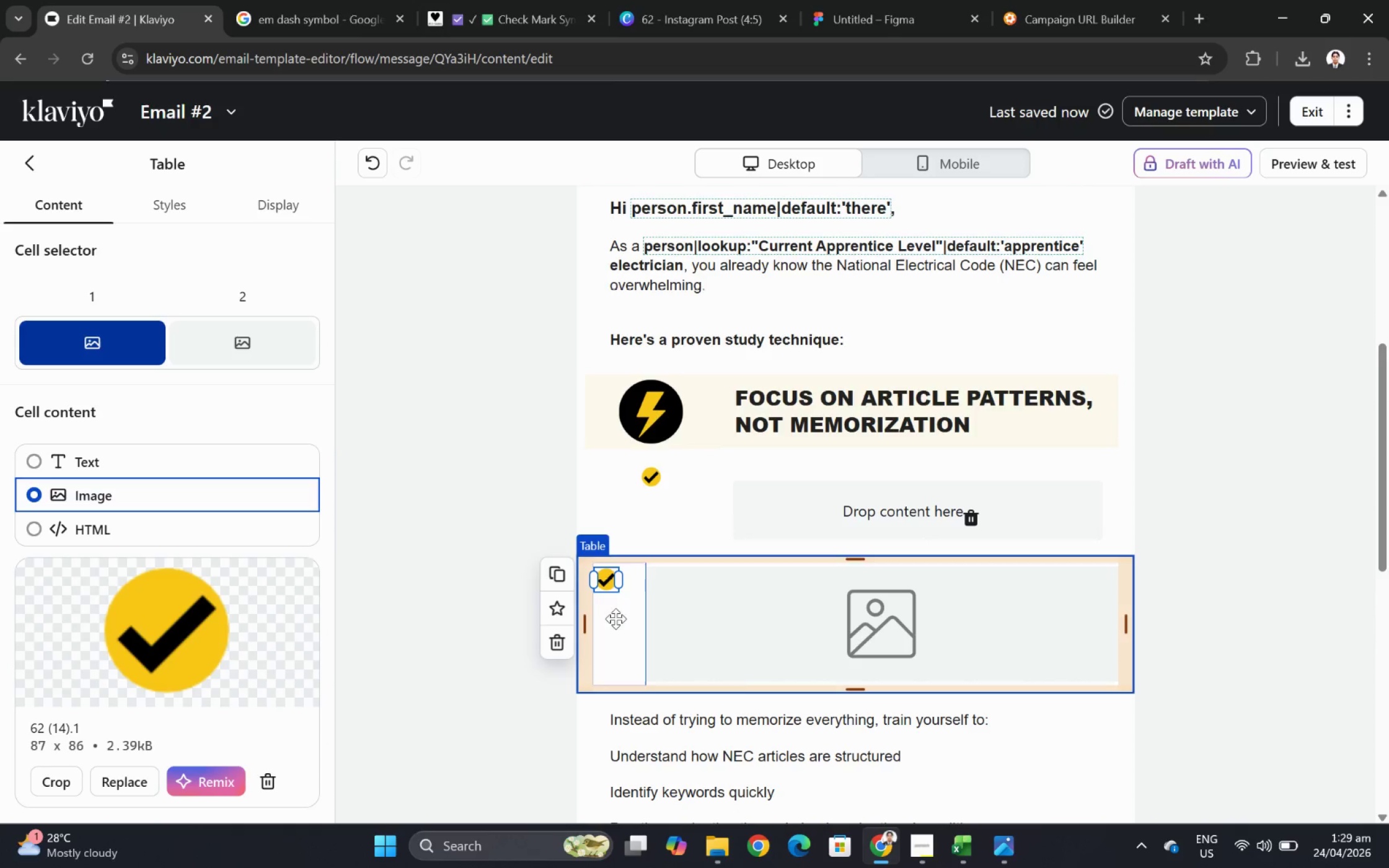 
left_click([155, 206])
 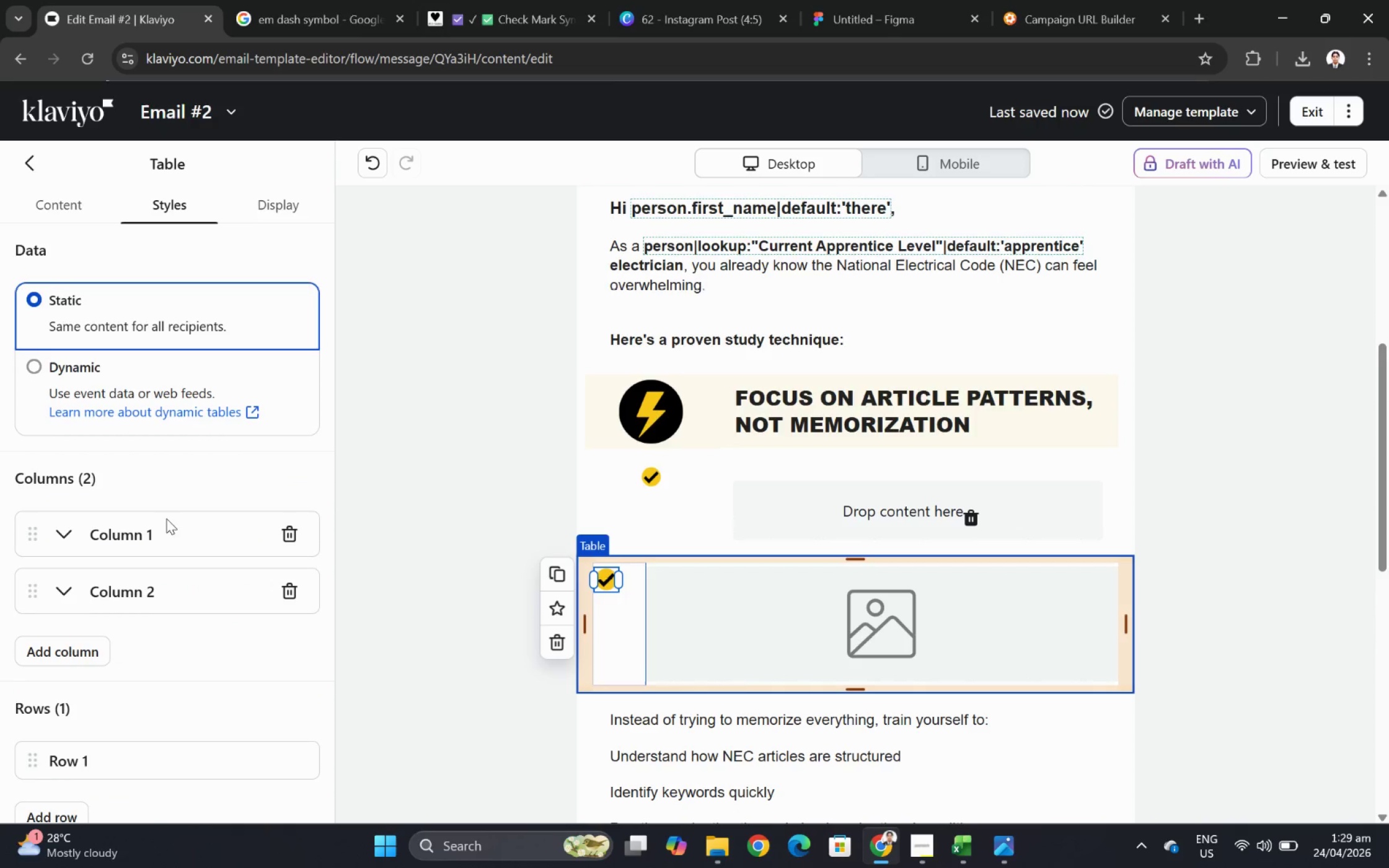 
scroll: coordinate [172, 551], scroll_direction: down, amount: 9.0
 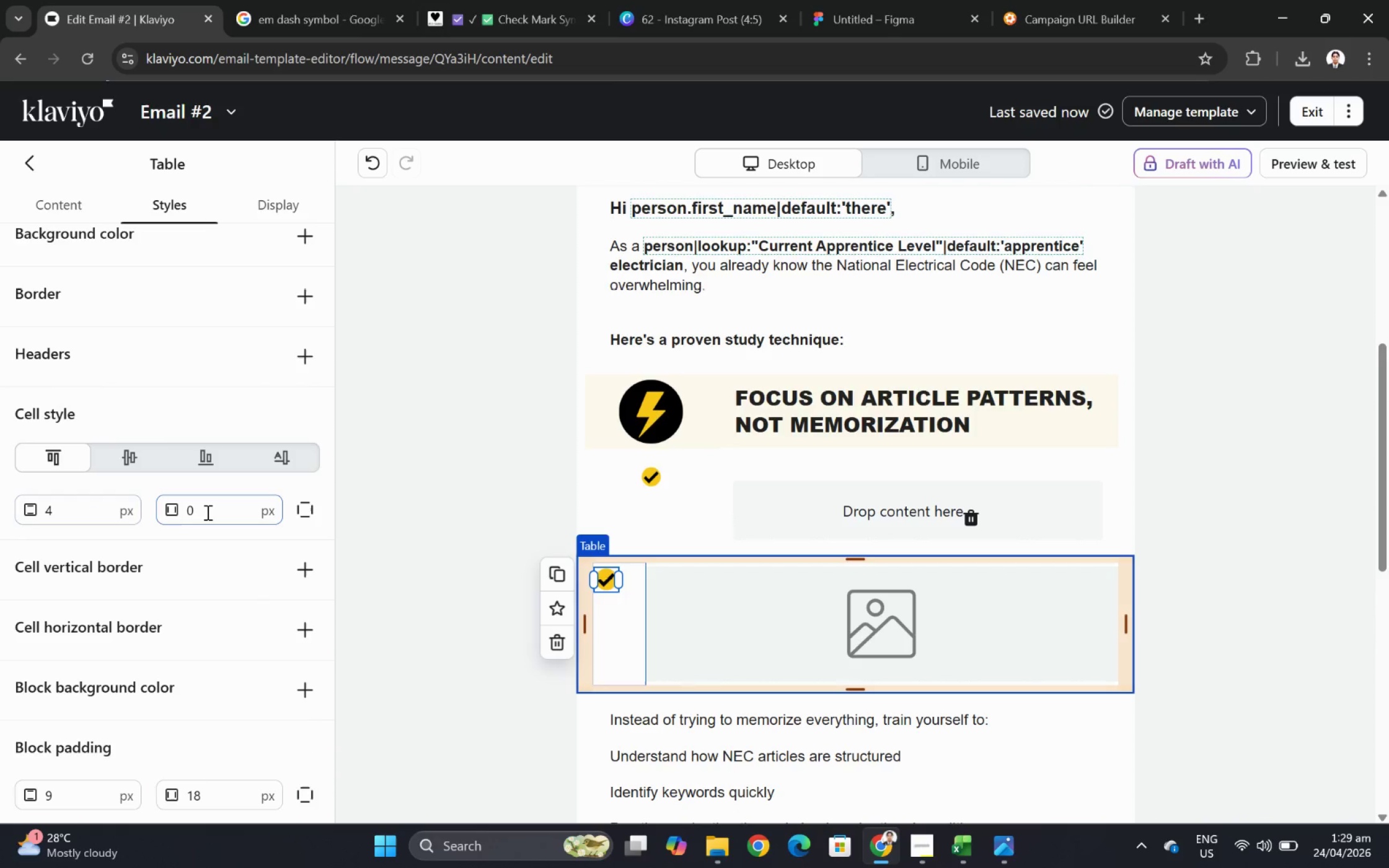 
double_click([206, 512])
 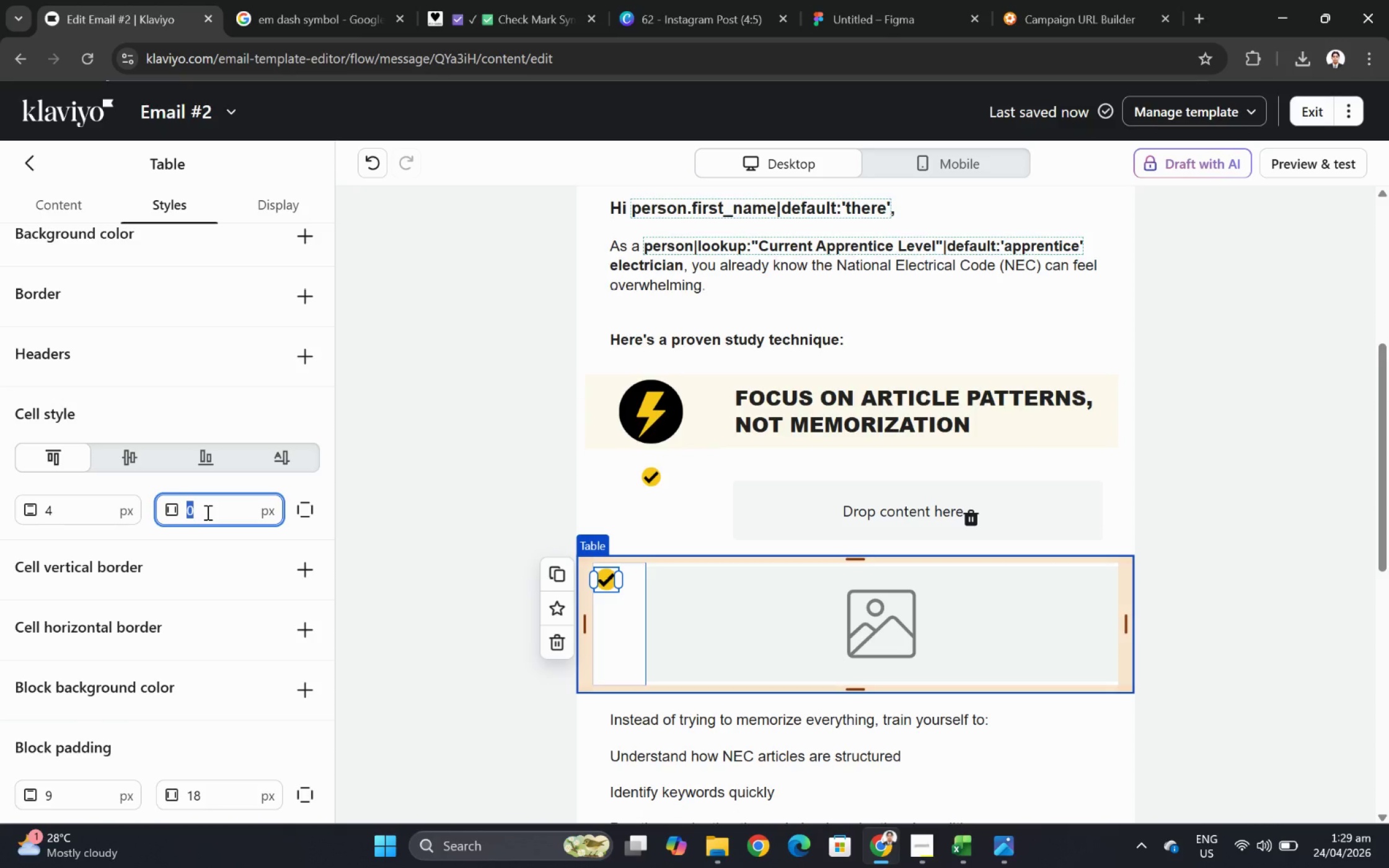 
key(Numpad9)
 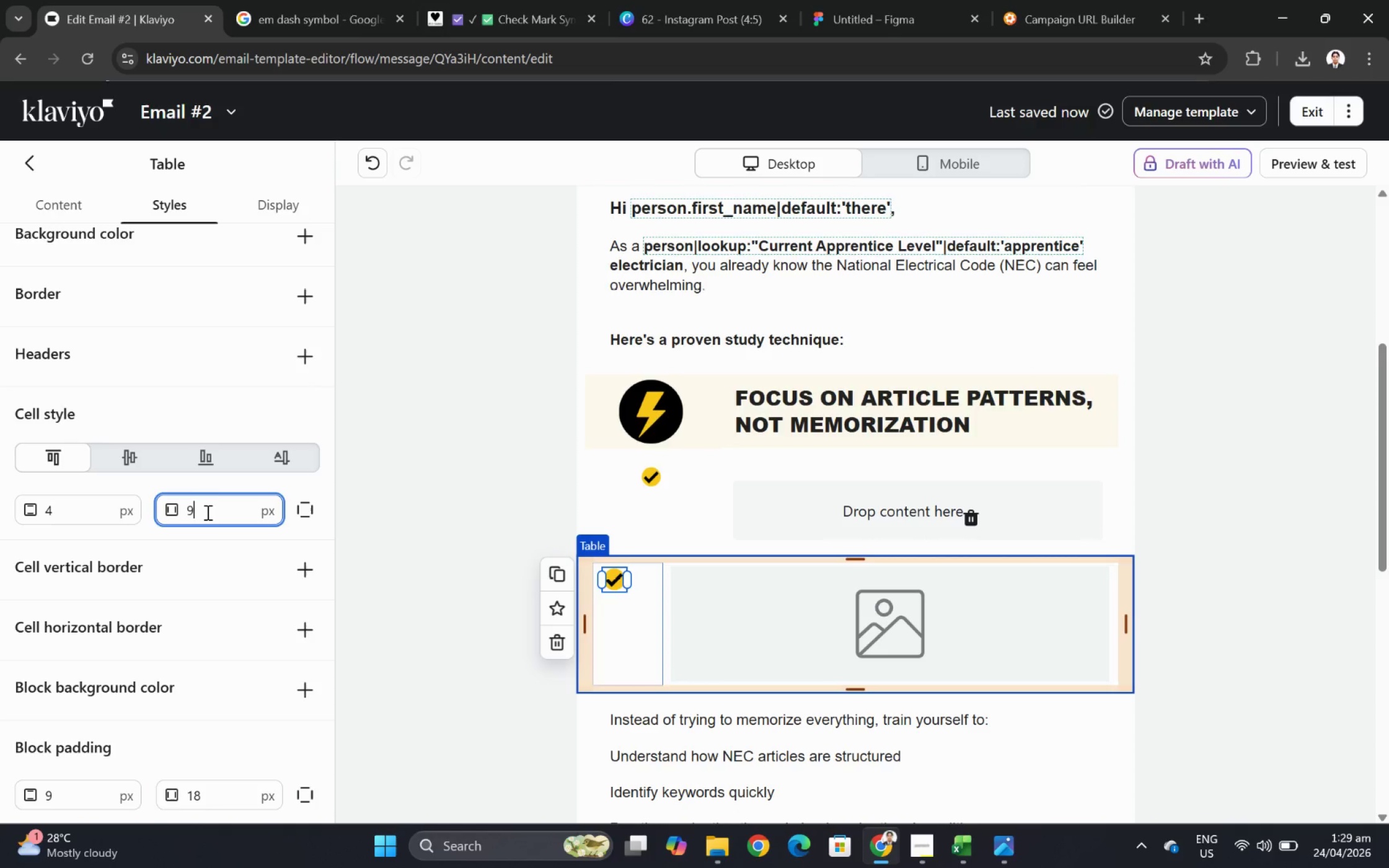 
wait(6.15)
 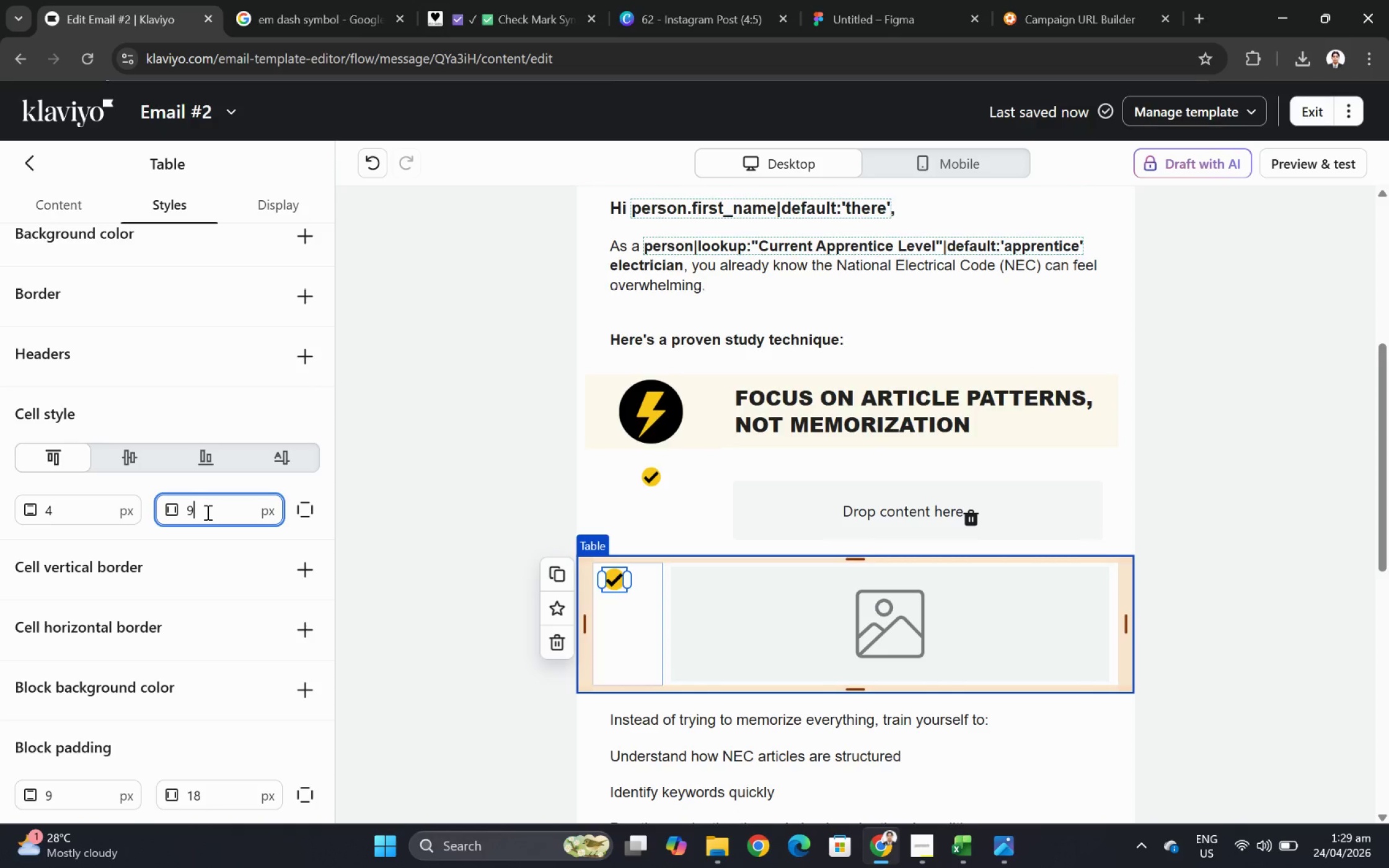 
scroll: coordinate [247, 550], scroll_direction: down, amount: 1.0
 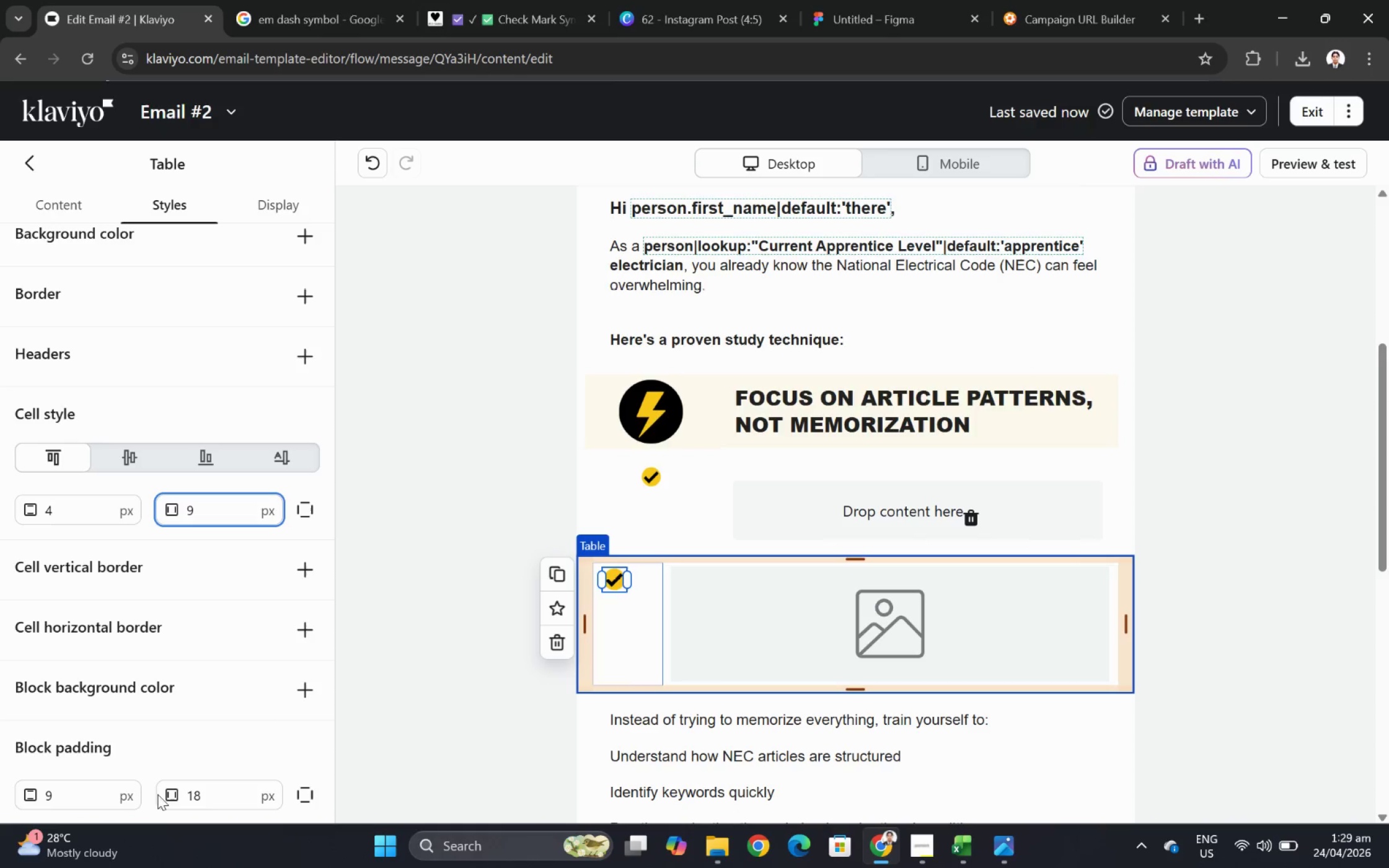 
left_click([91, 795])
 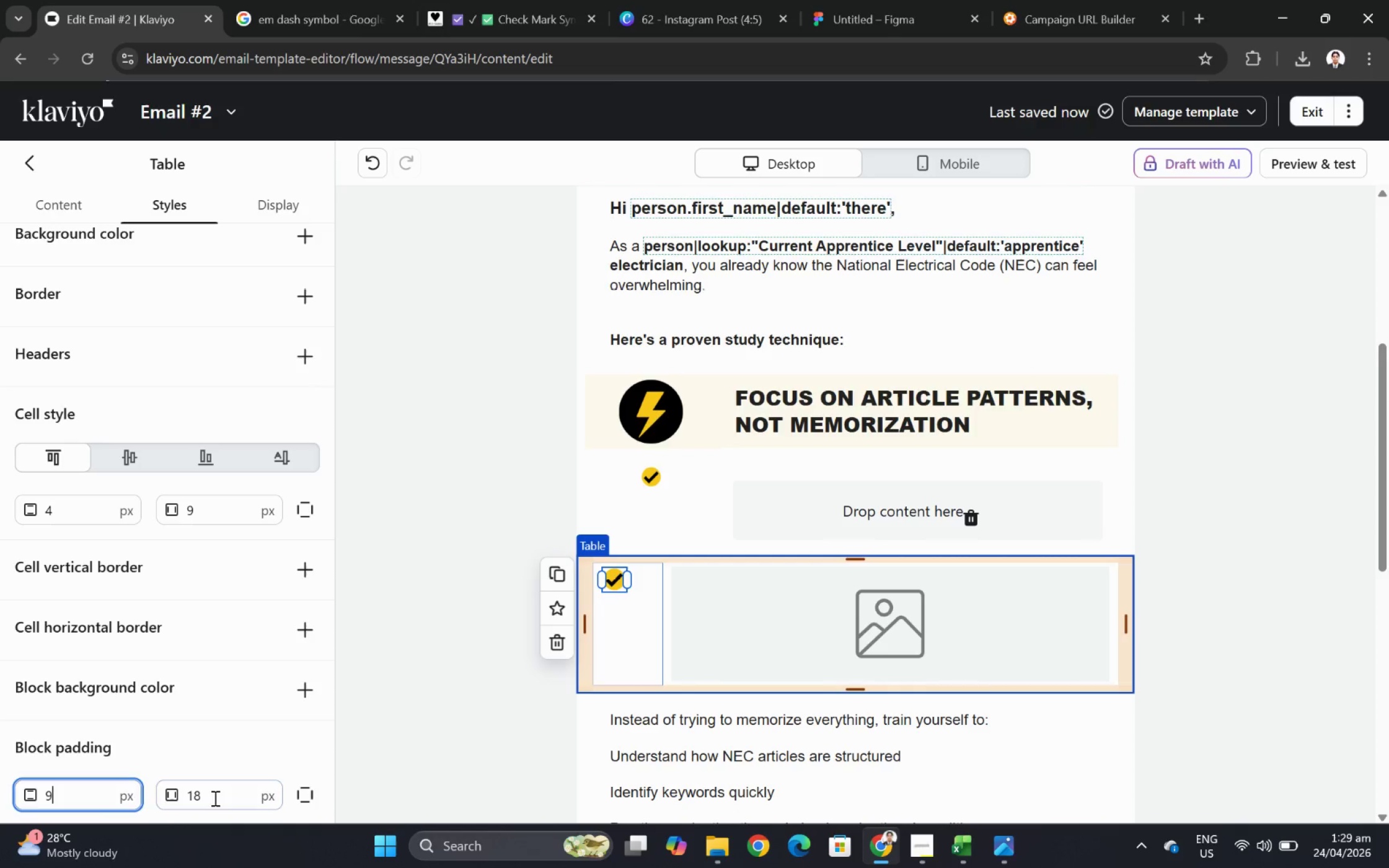 
double_click([222, 798])
 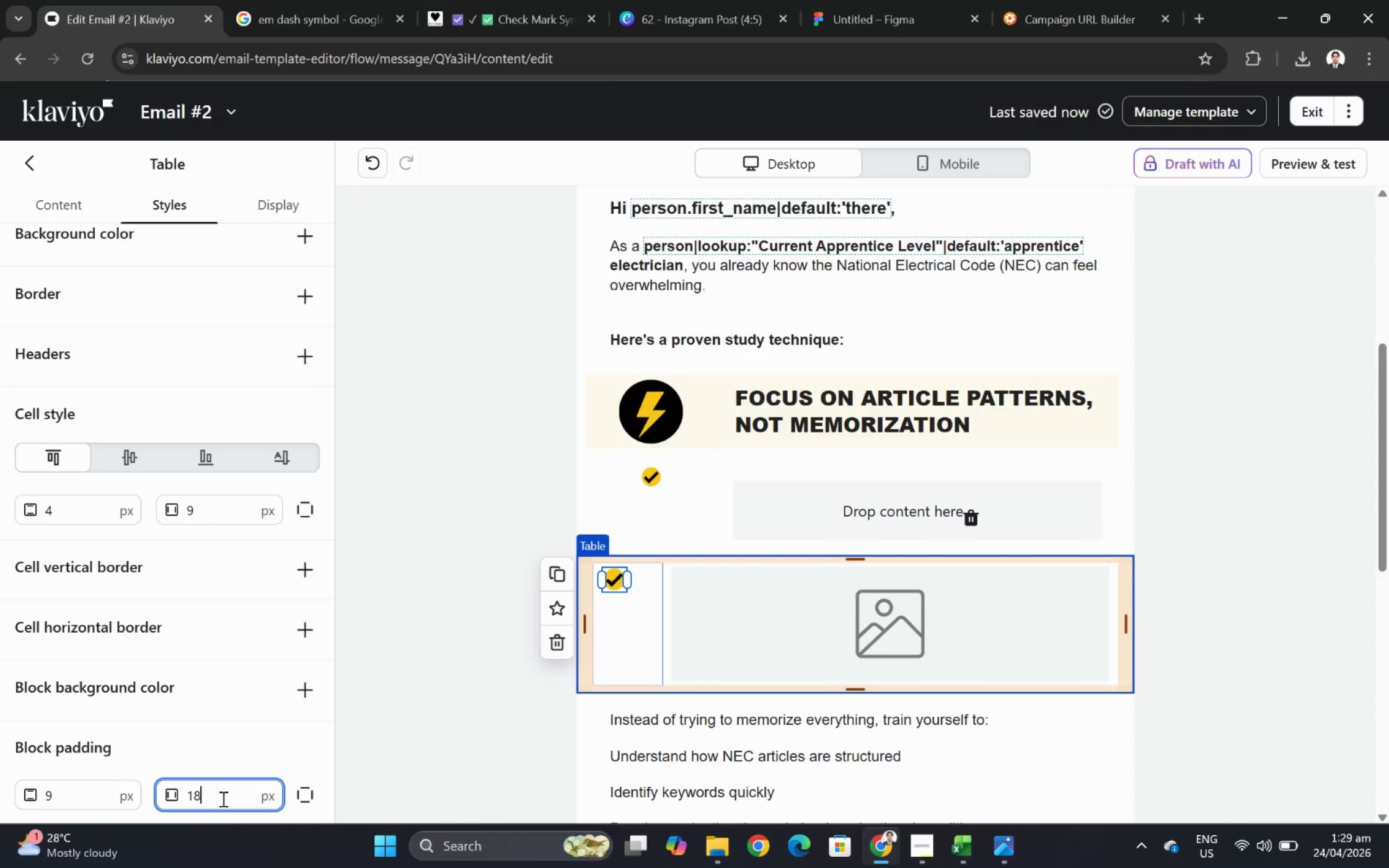 
triple_click([222, 798])
 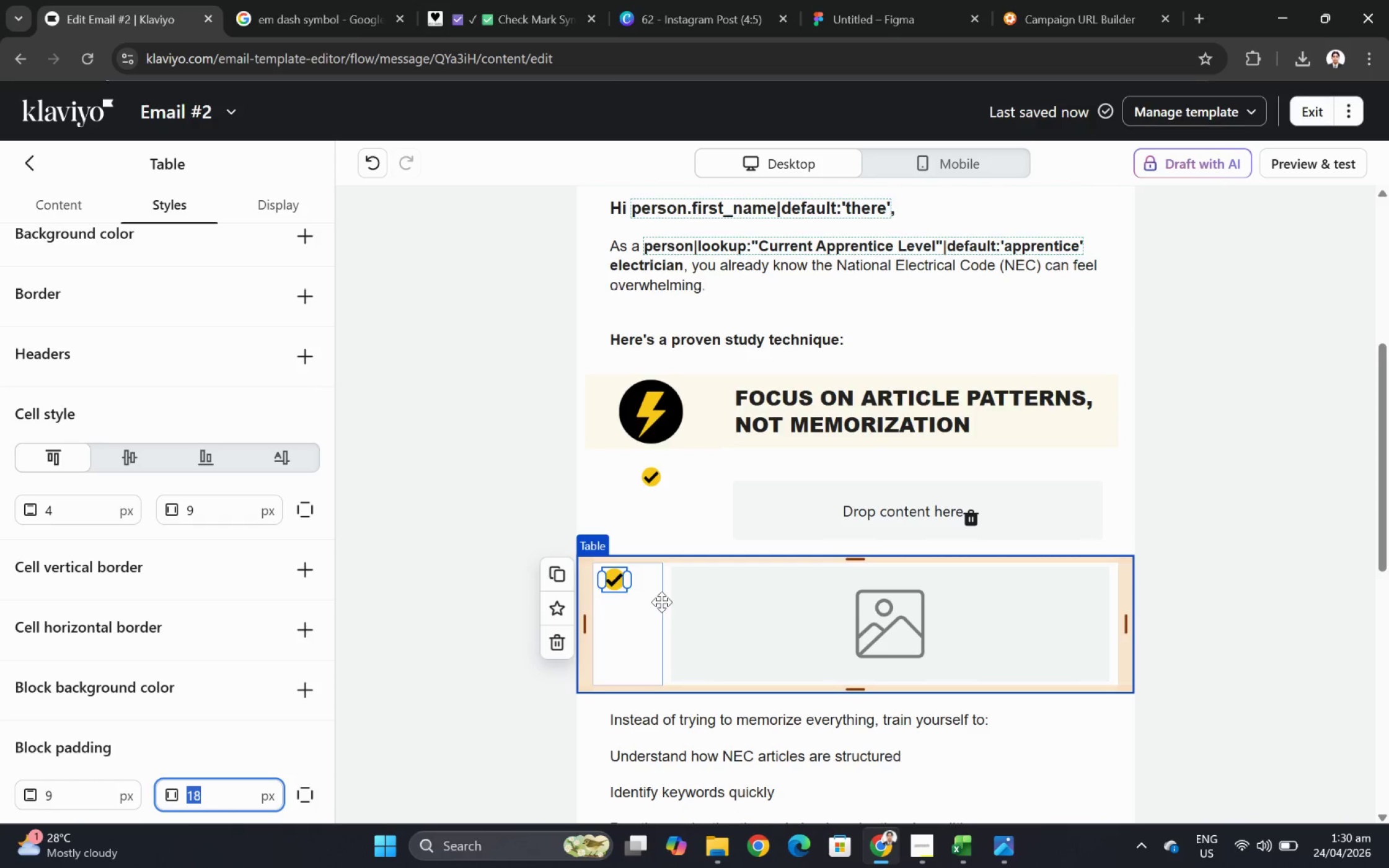 
wait(5.54)
 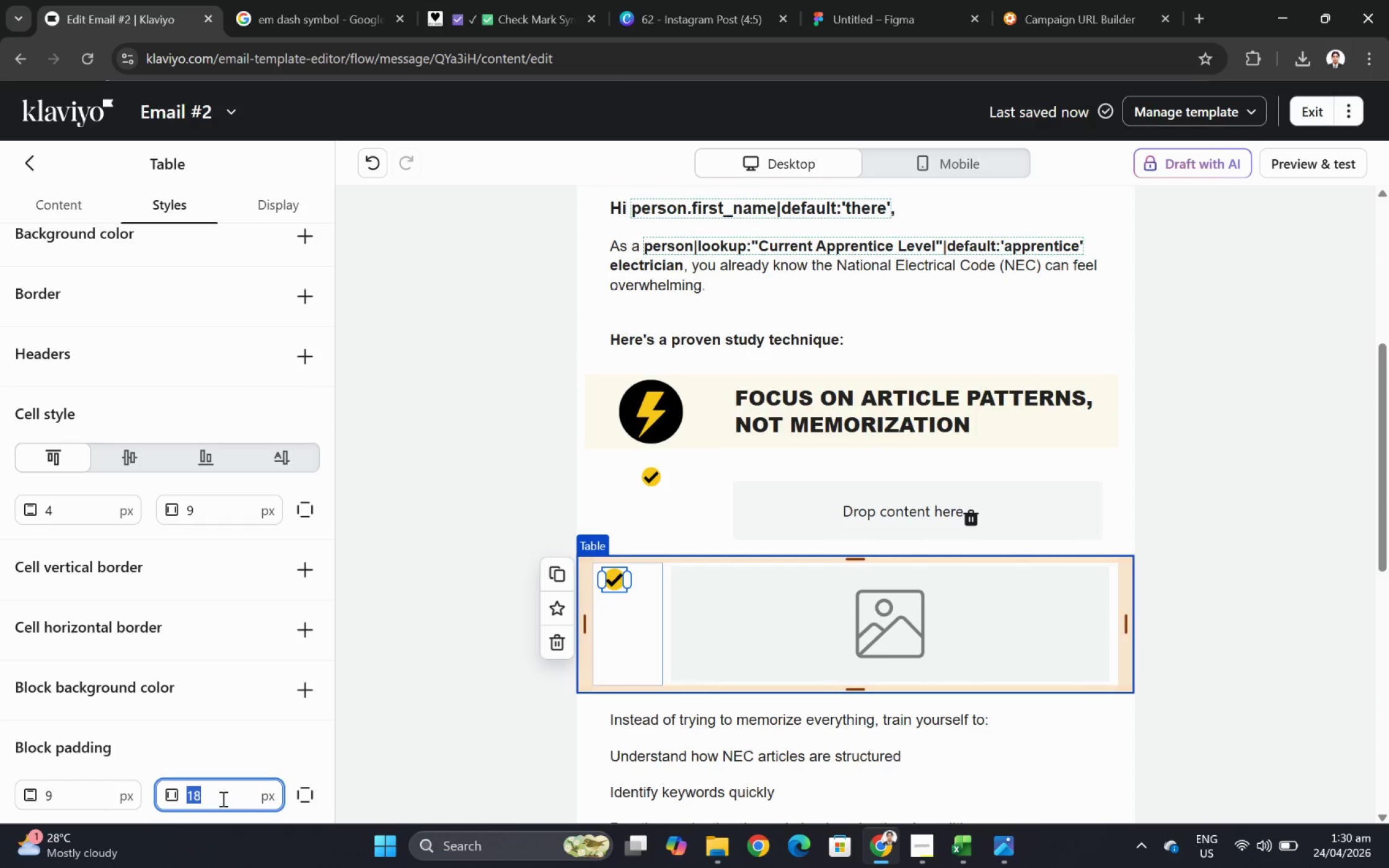 
double_click([223, 514])
 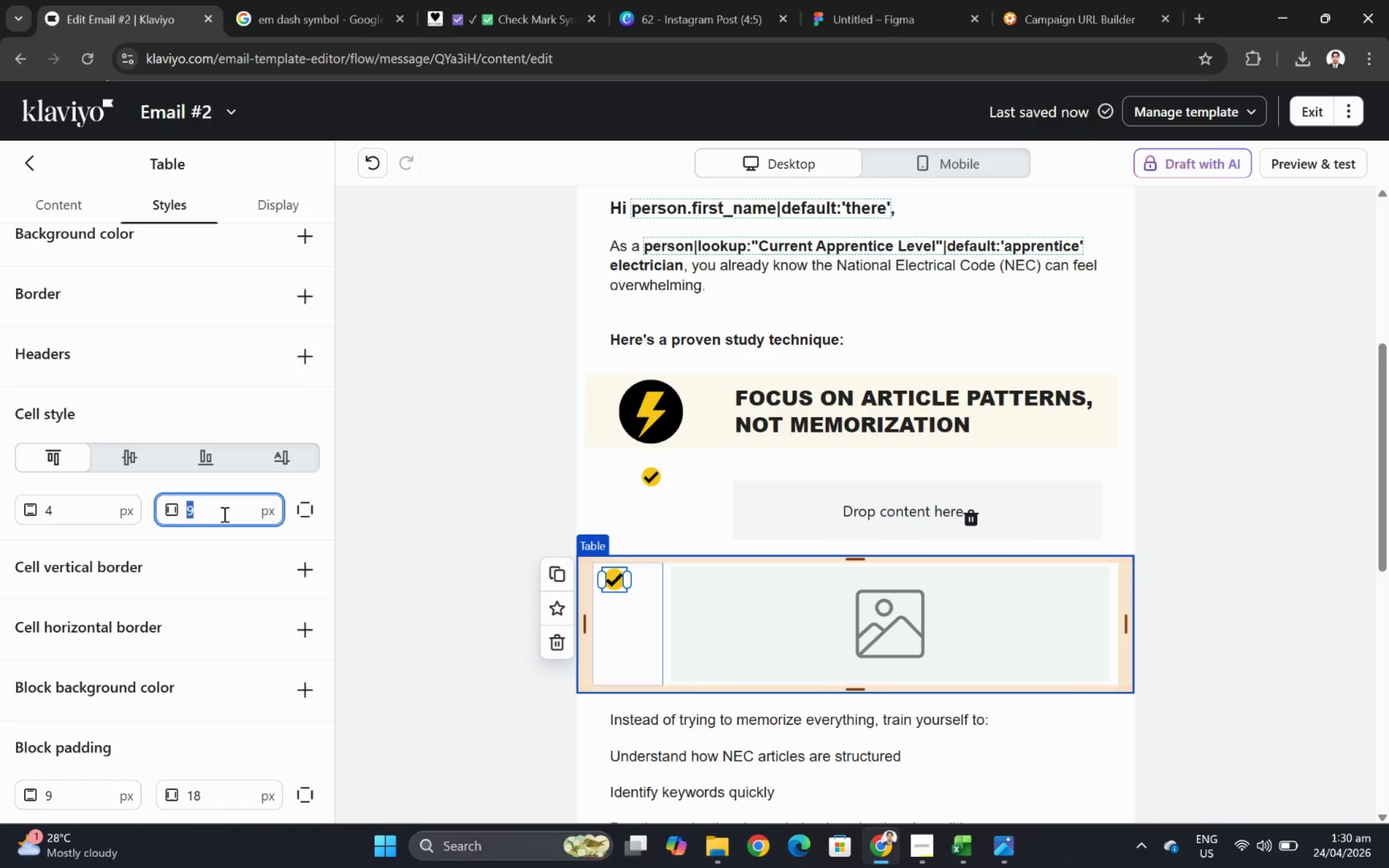 
key(Numpad1)
 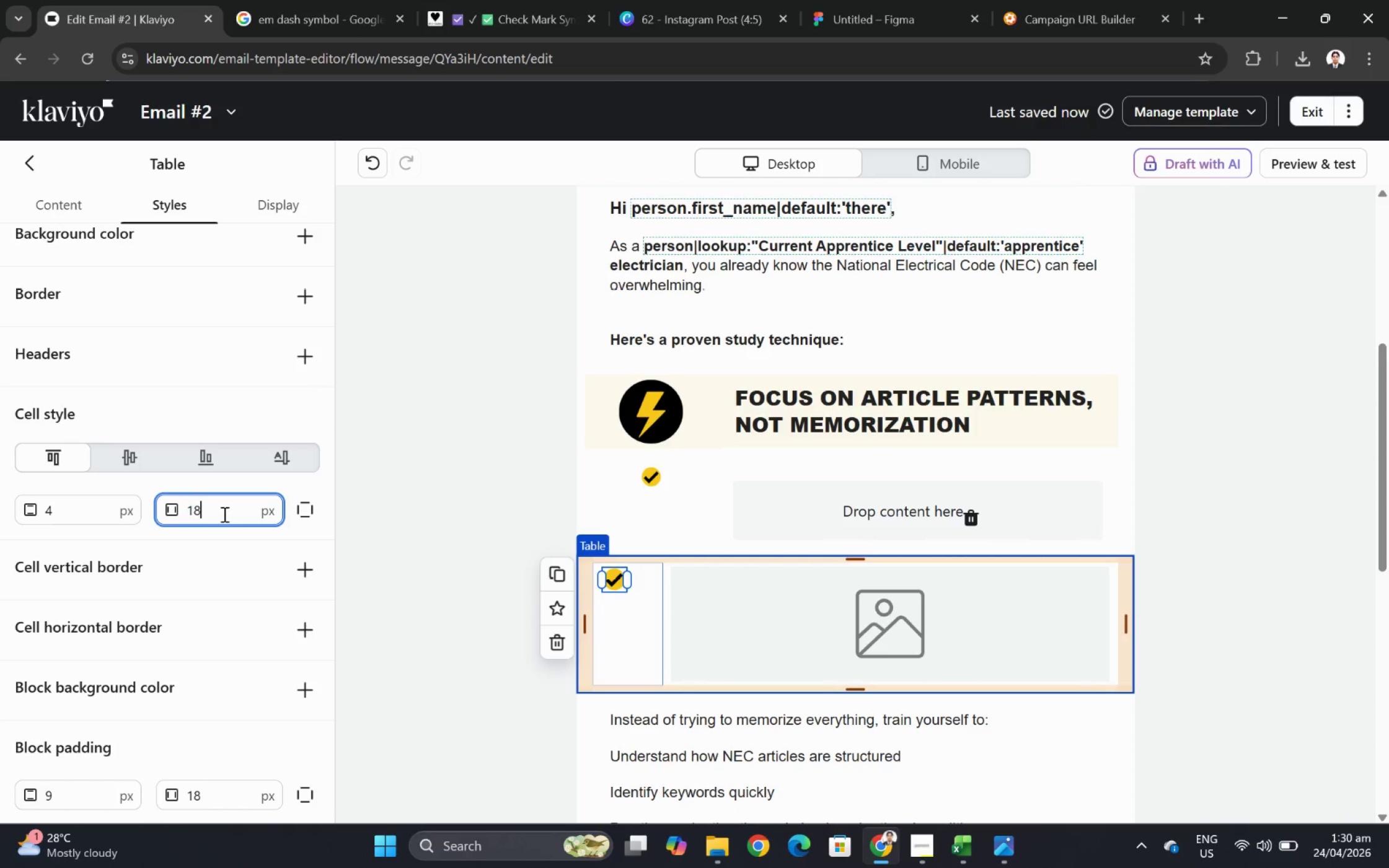 
key(Numpad8)
 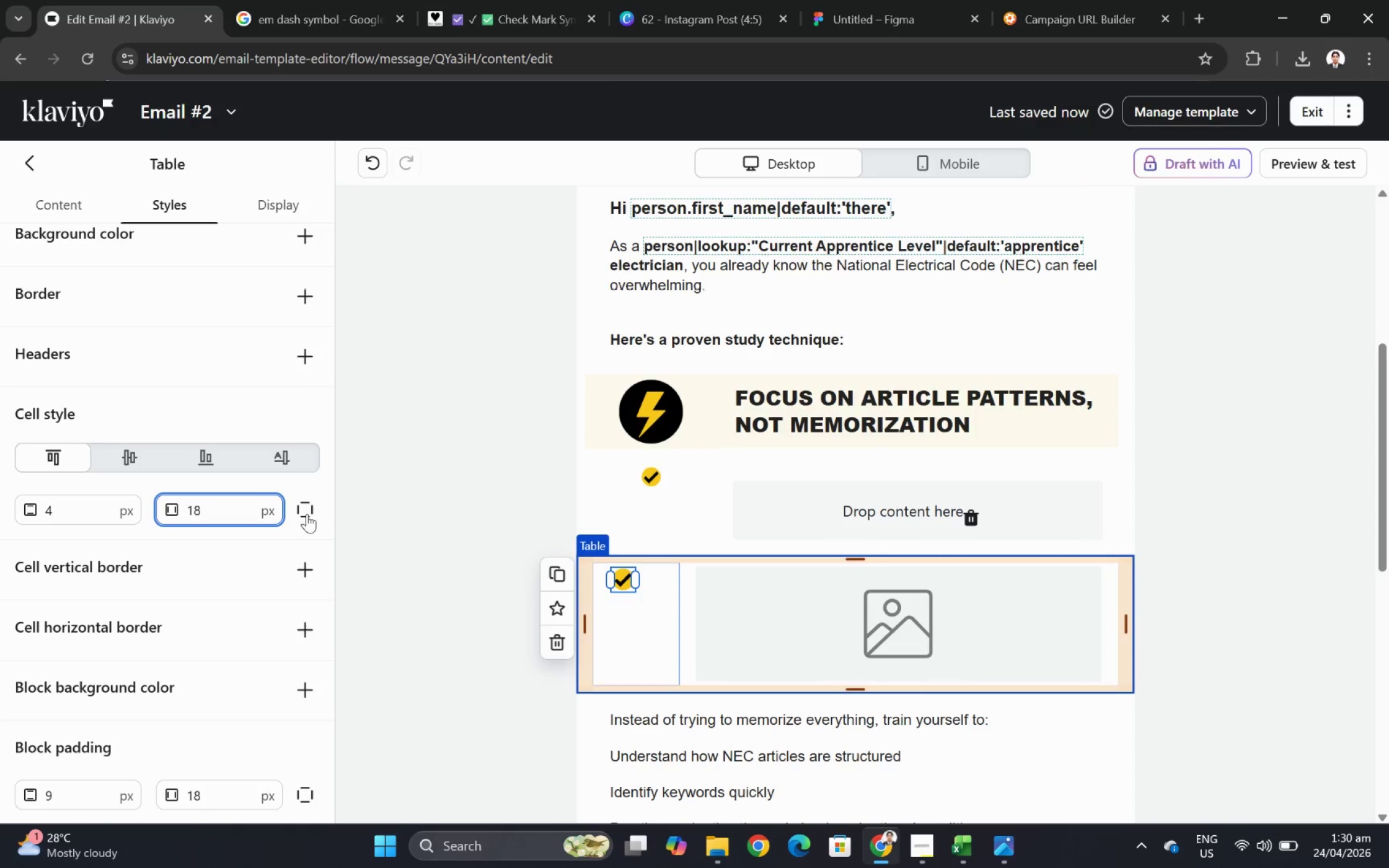 
wait(5.19)
 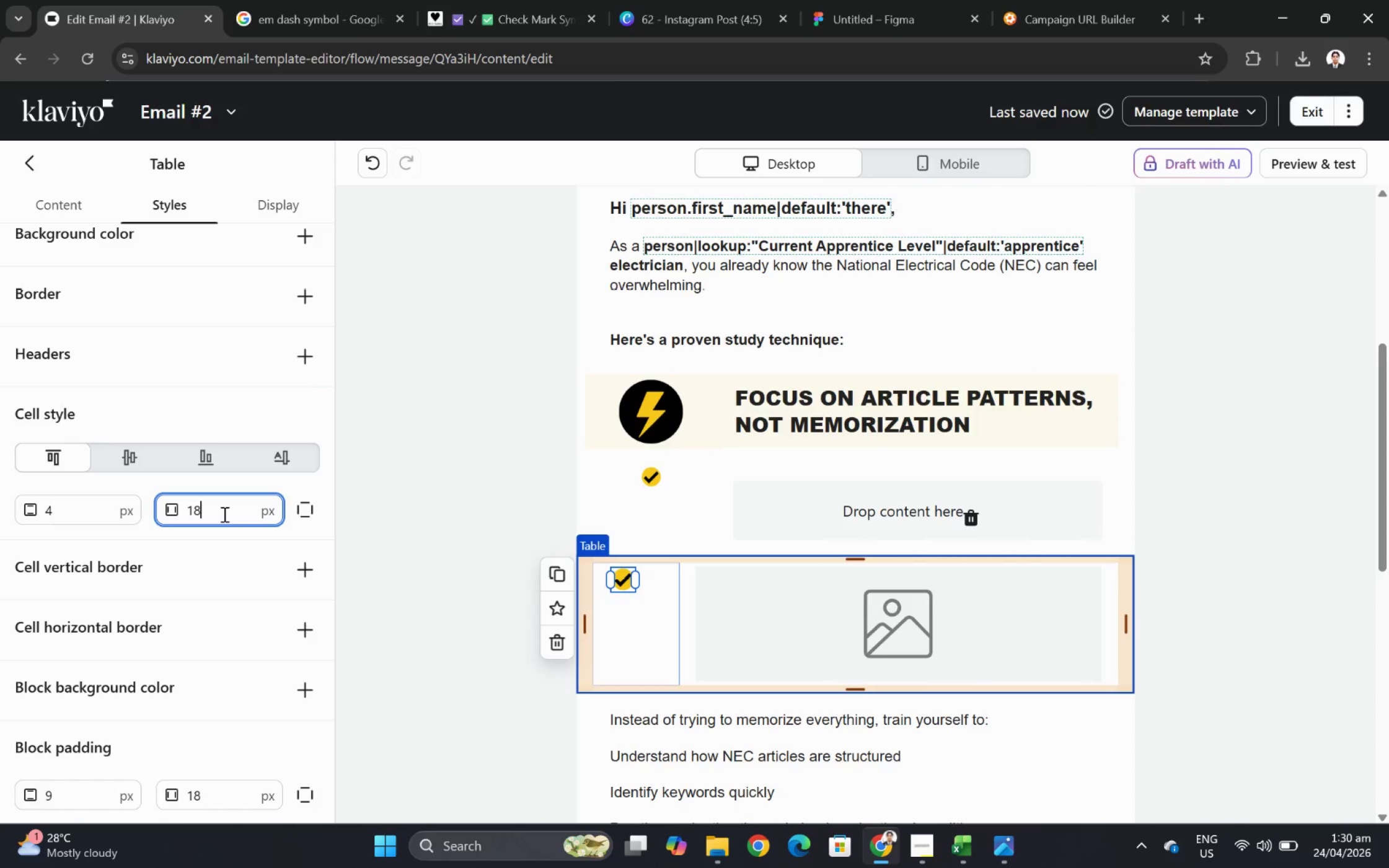 
double_click([221, 557])
 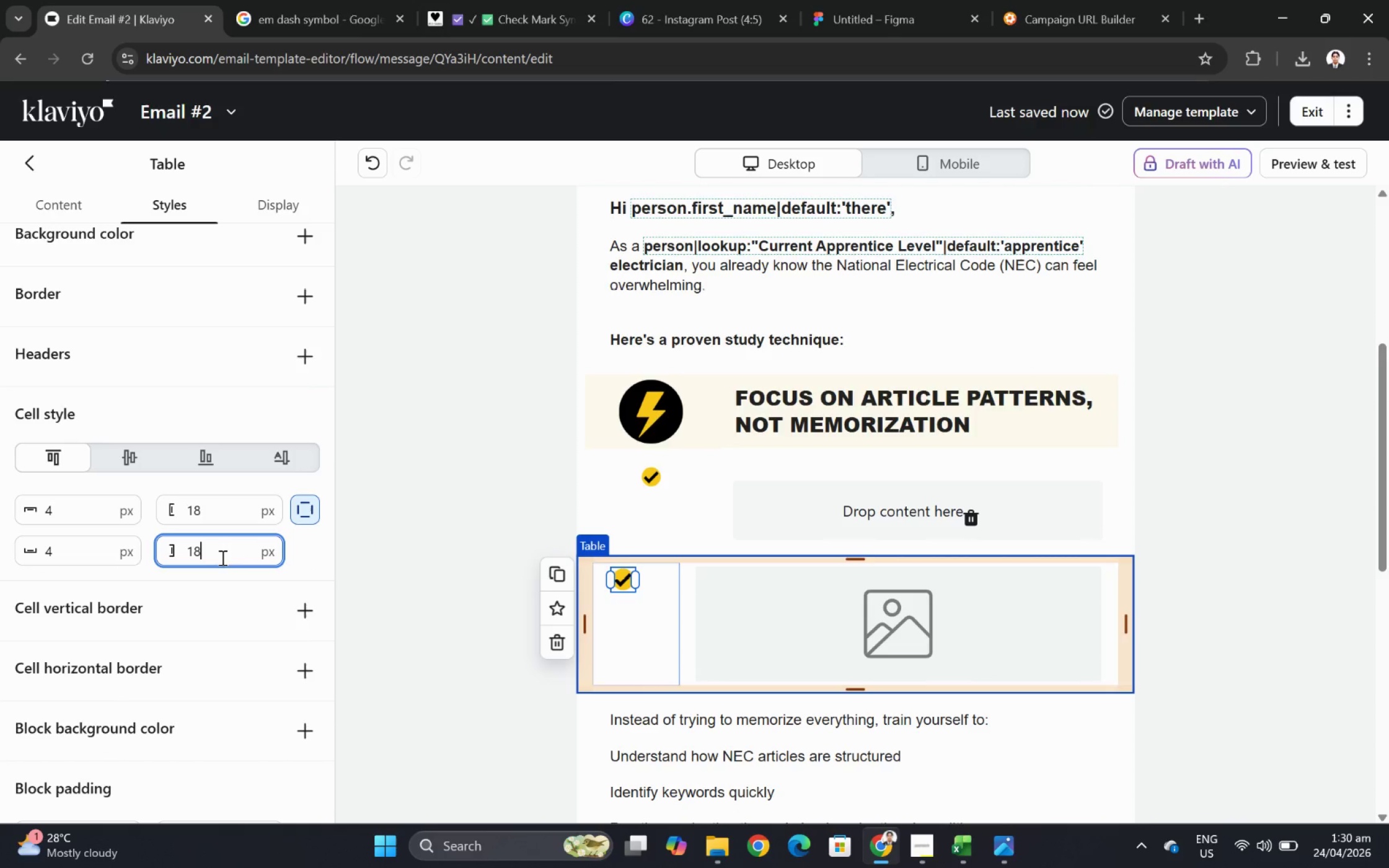 
double_click([221, 557])
 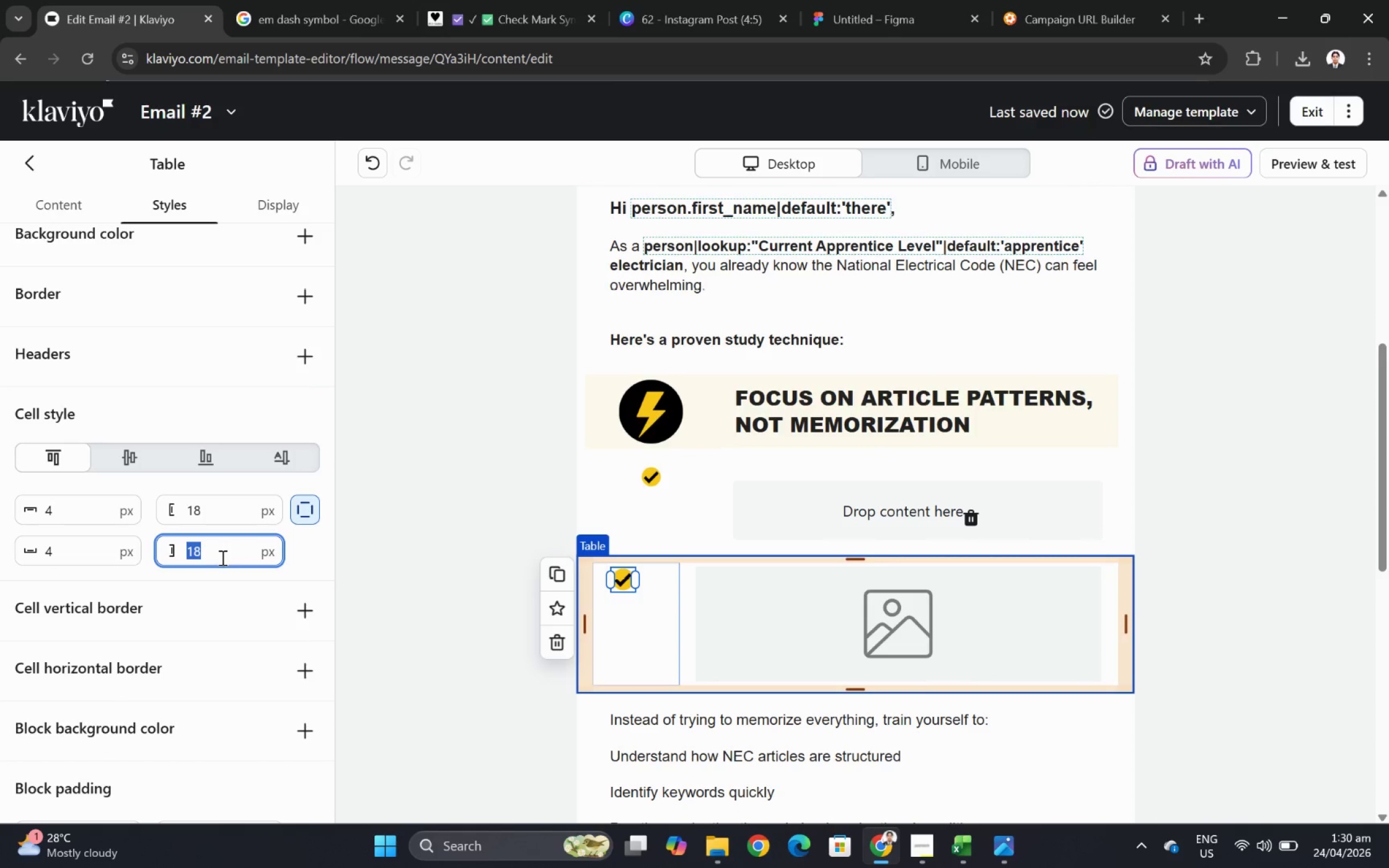 
key(Numpad0)
 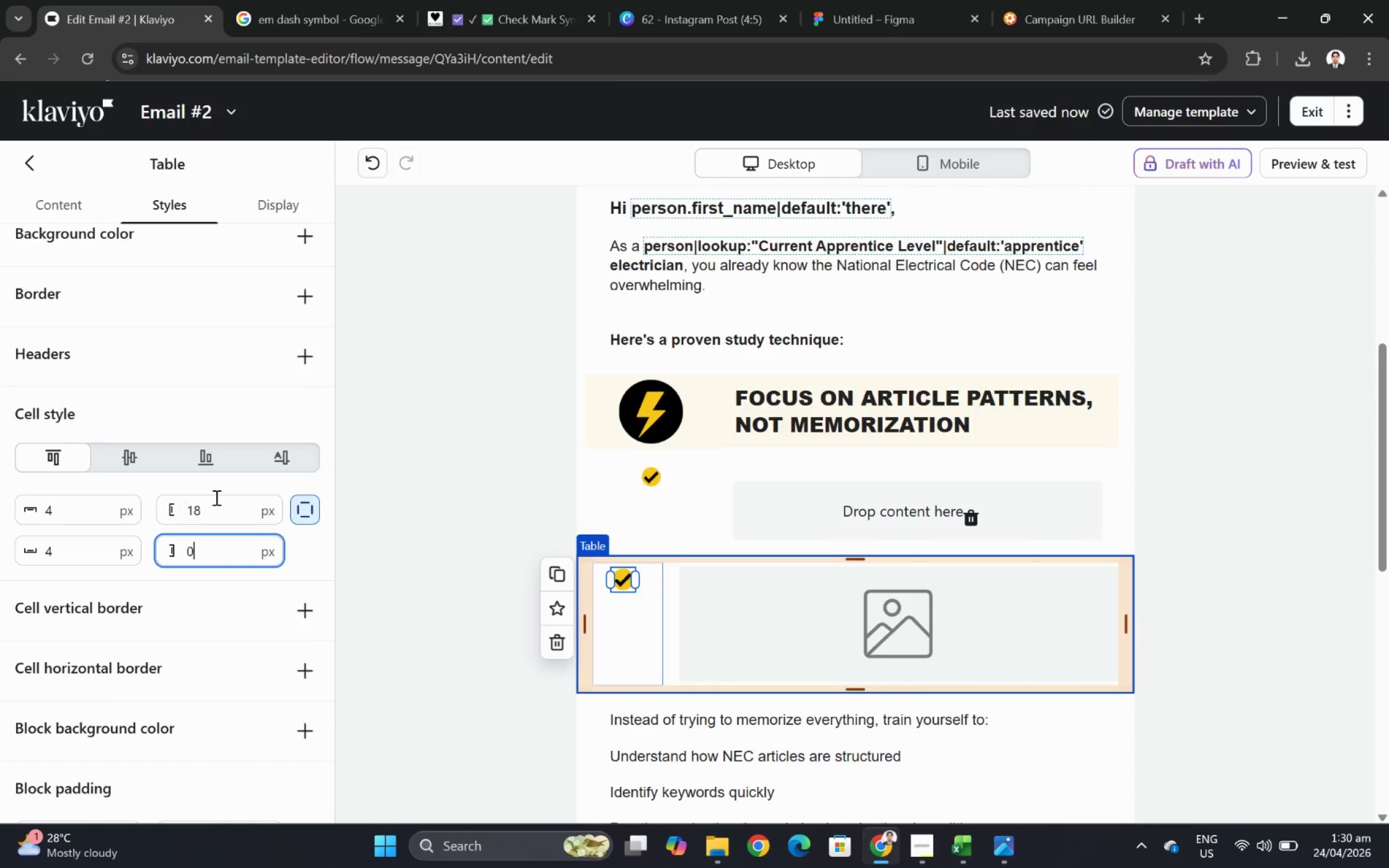 
left_click([695, 482])
 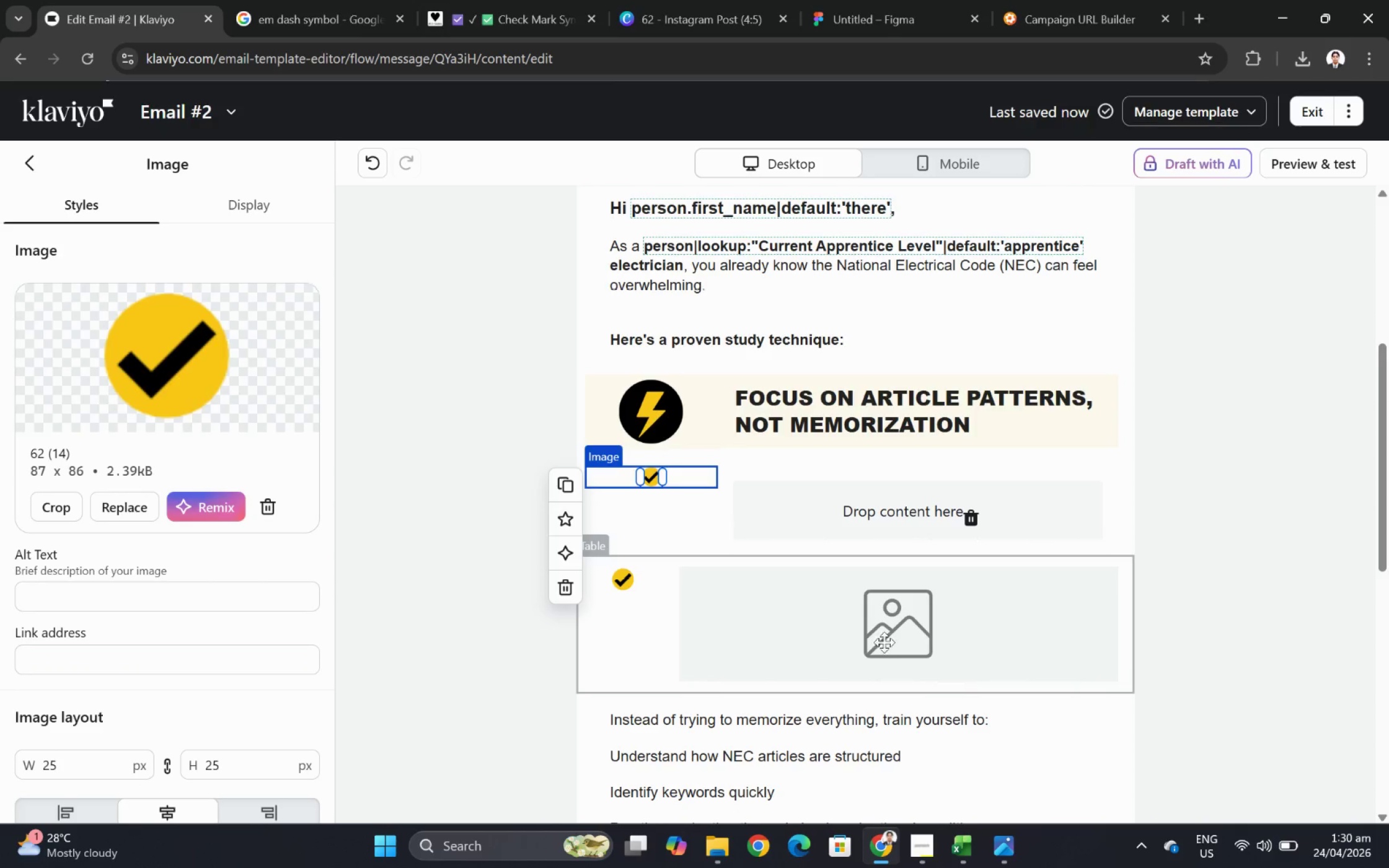 
left_click([793, 632])
 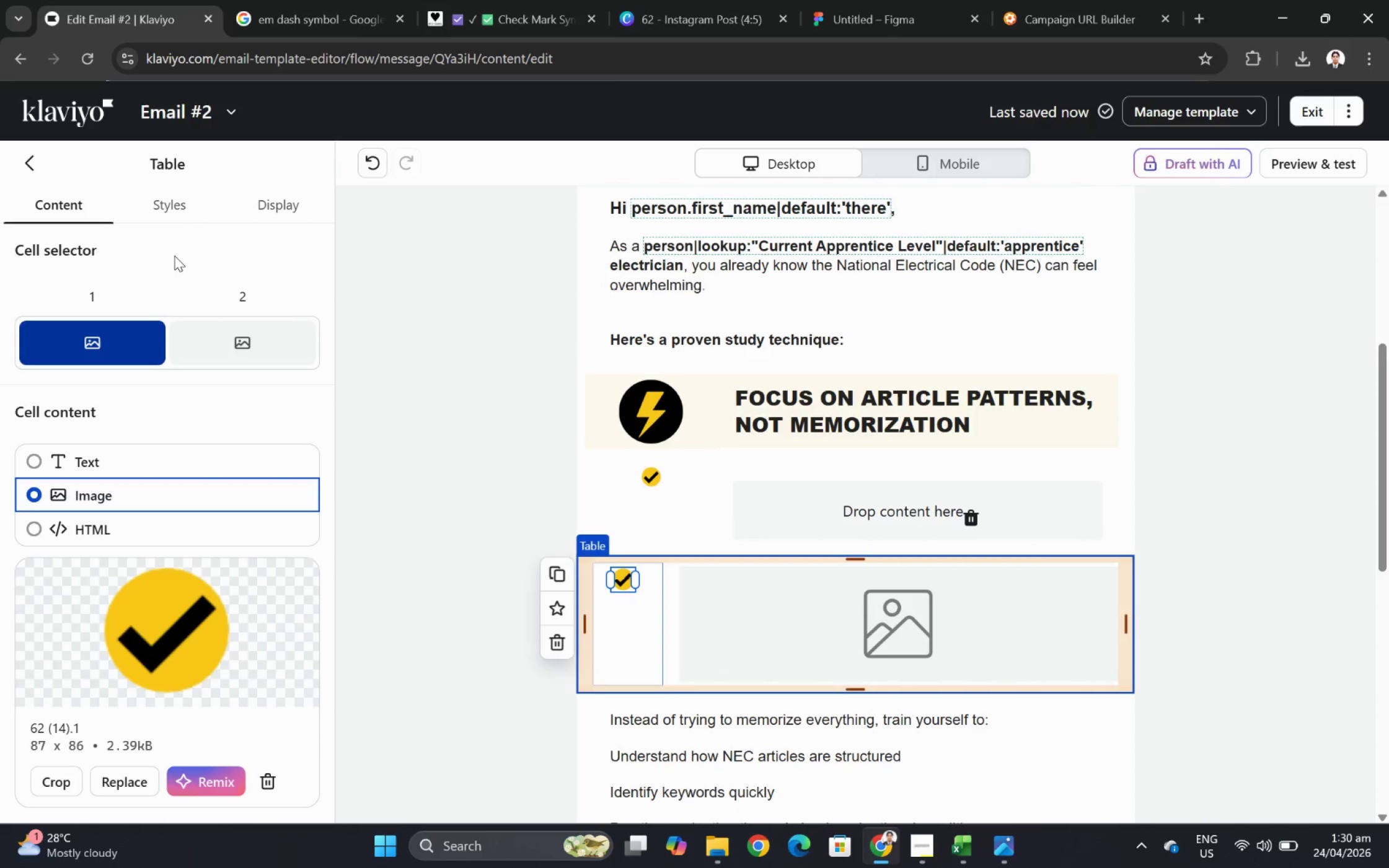 
left_click([280, 307])
 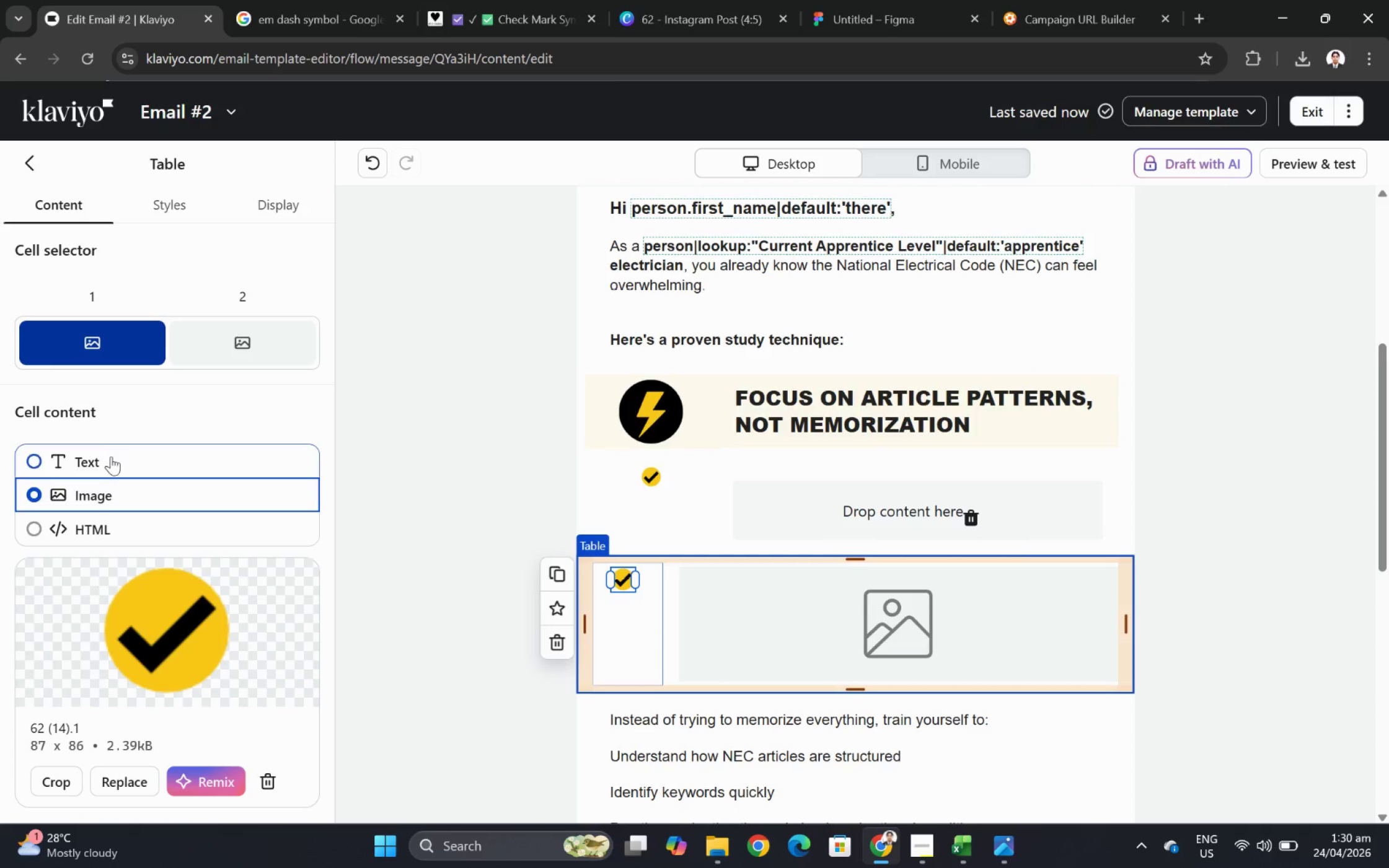 
left_click([110, 458])
 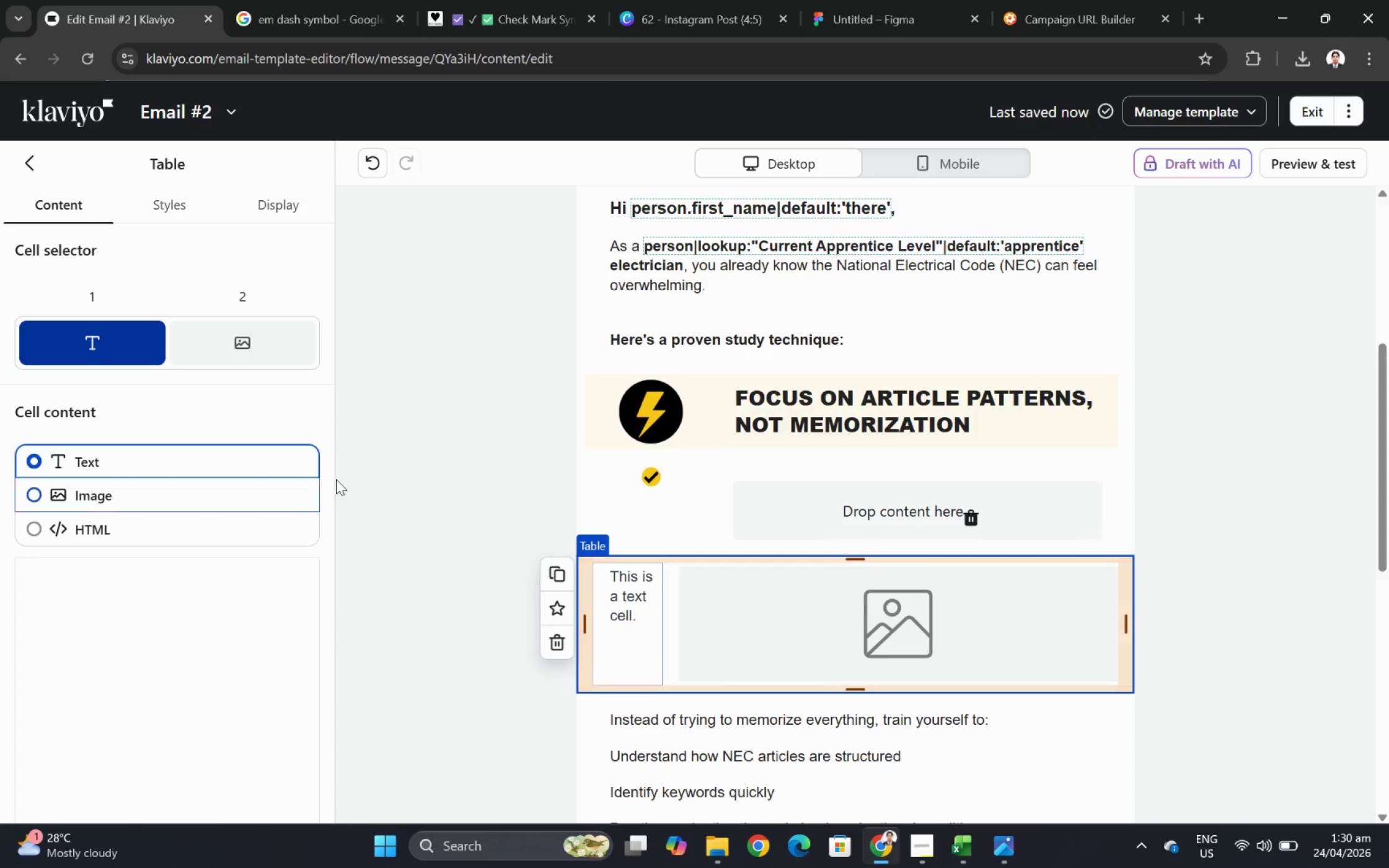 
scroll: coordinate [470, 468], scroll_direction: down, amount: 3.0
 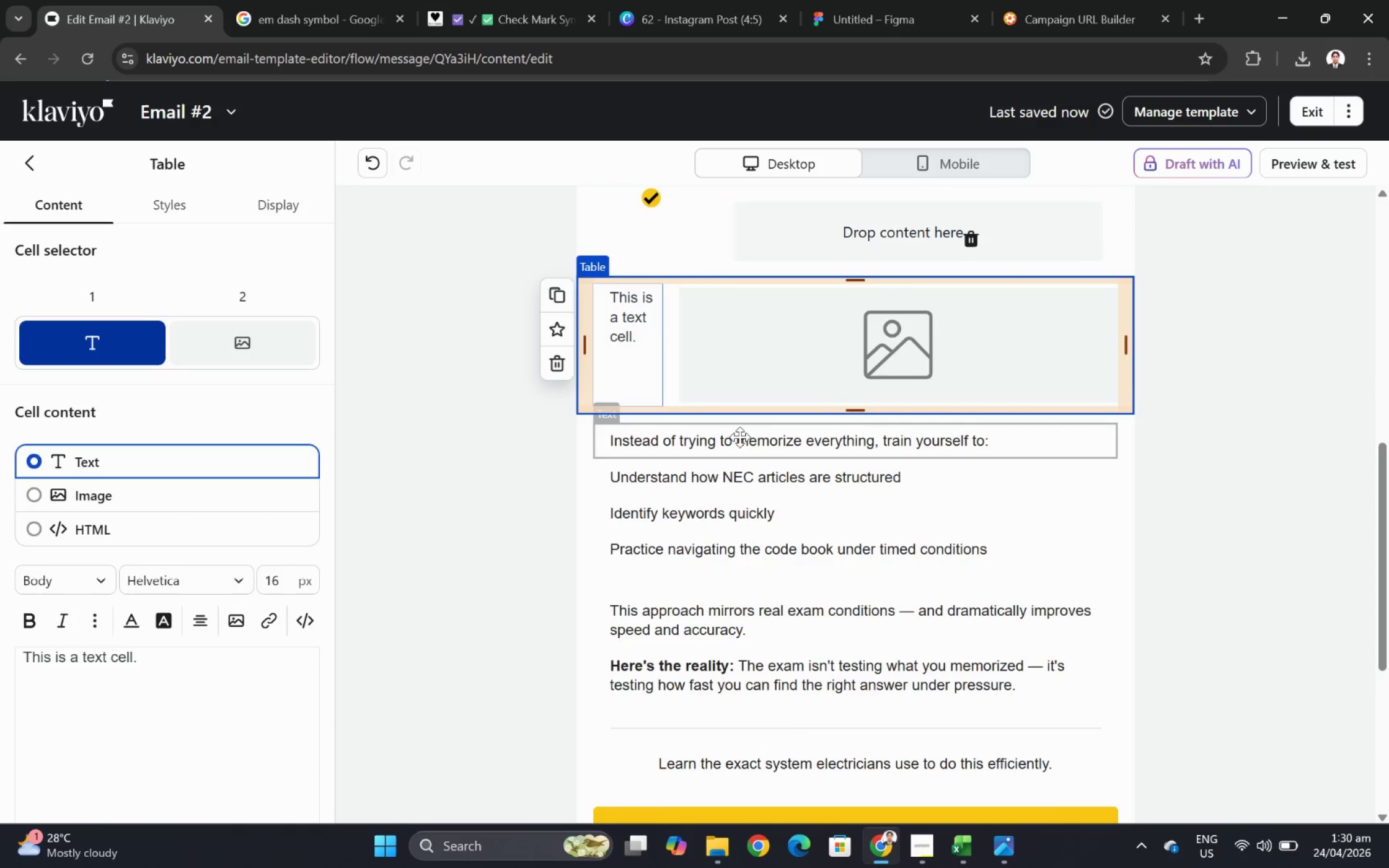 
scroll: coordinate [739, 437], scroll_direction: up, amount: 2.0
 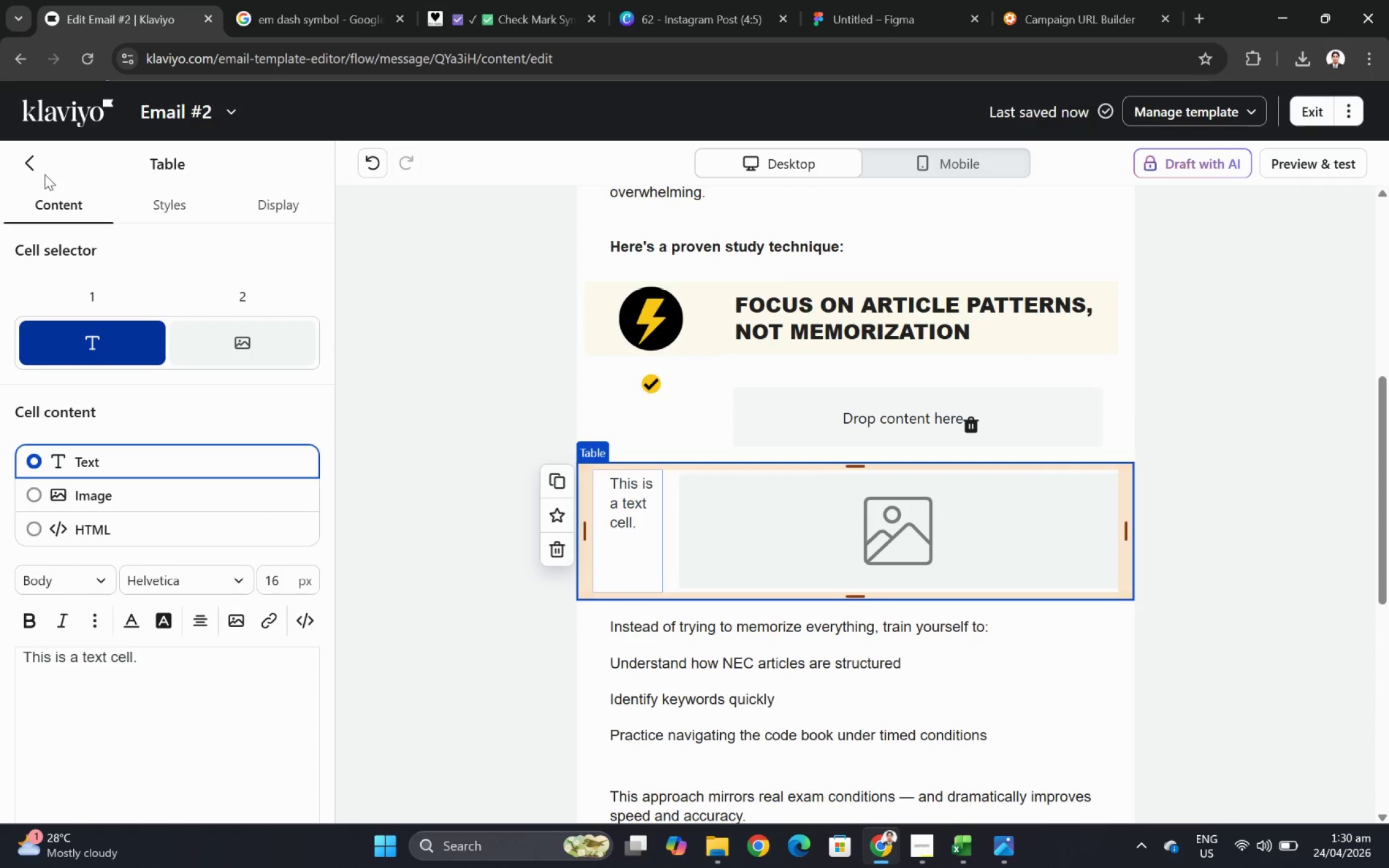 
mouse_move([364, 165])
 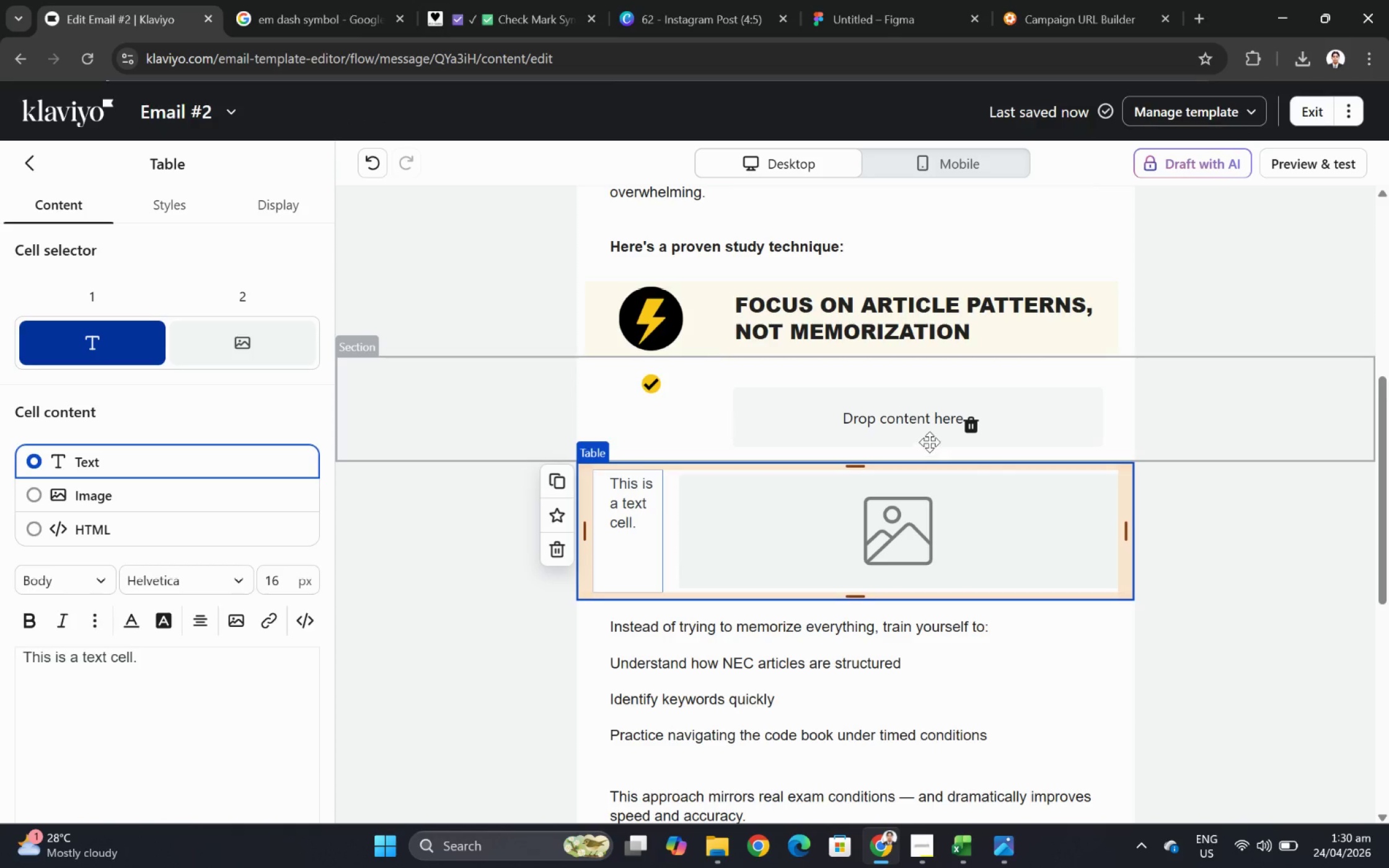 
left_click([905, 417])
 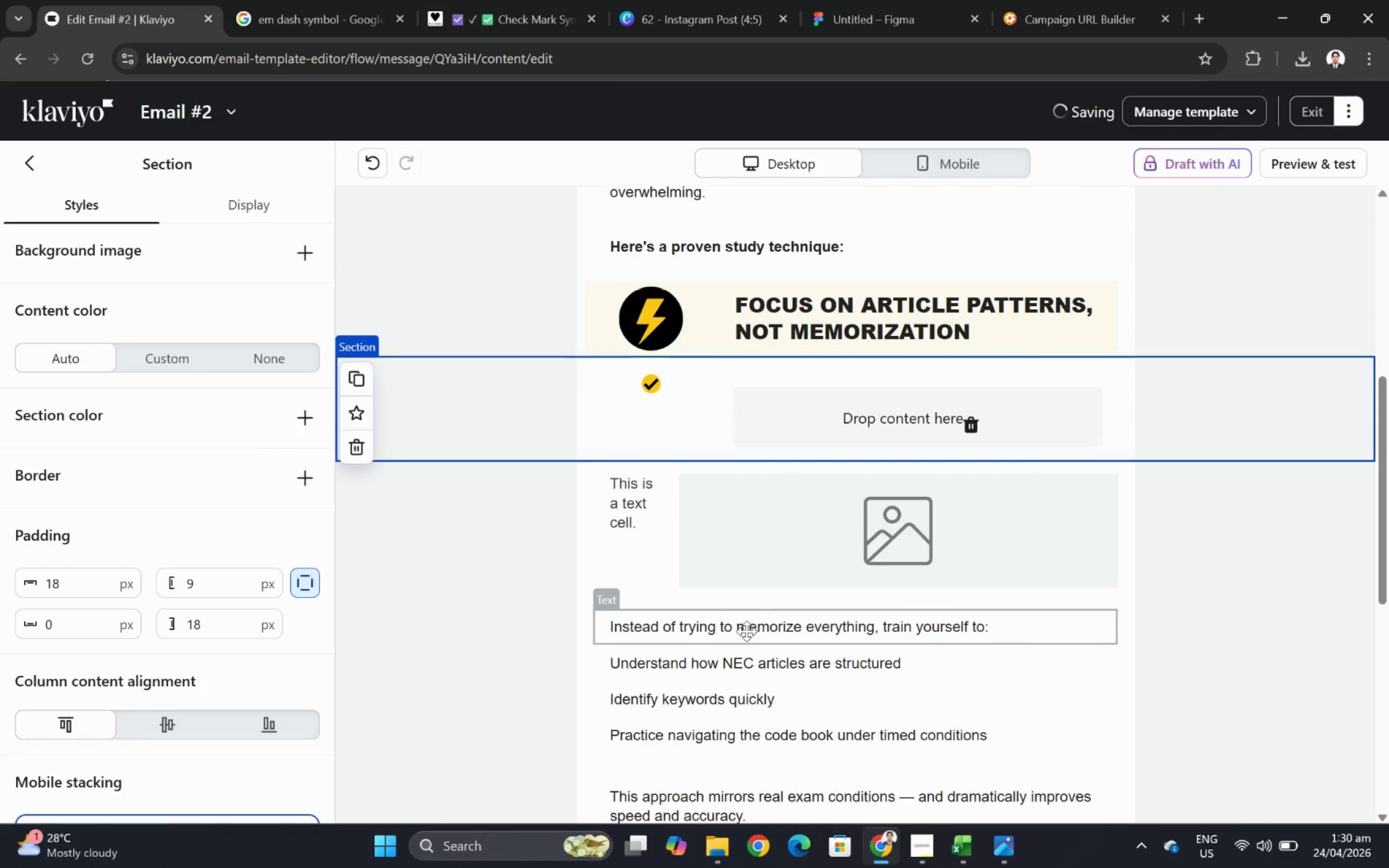 
left_click([744, 635])
 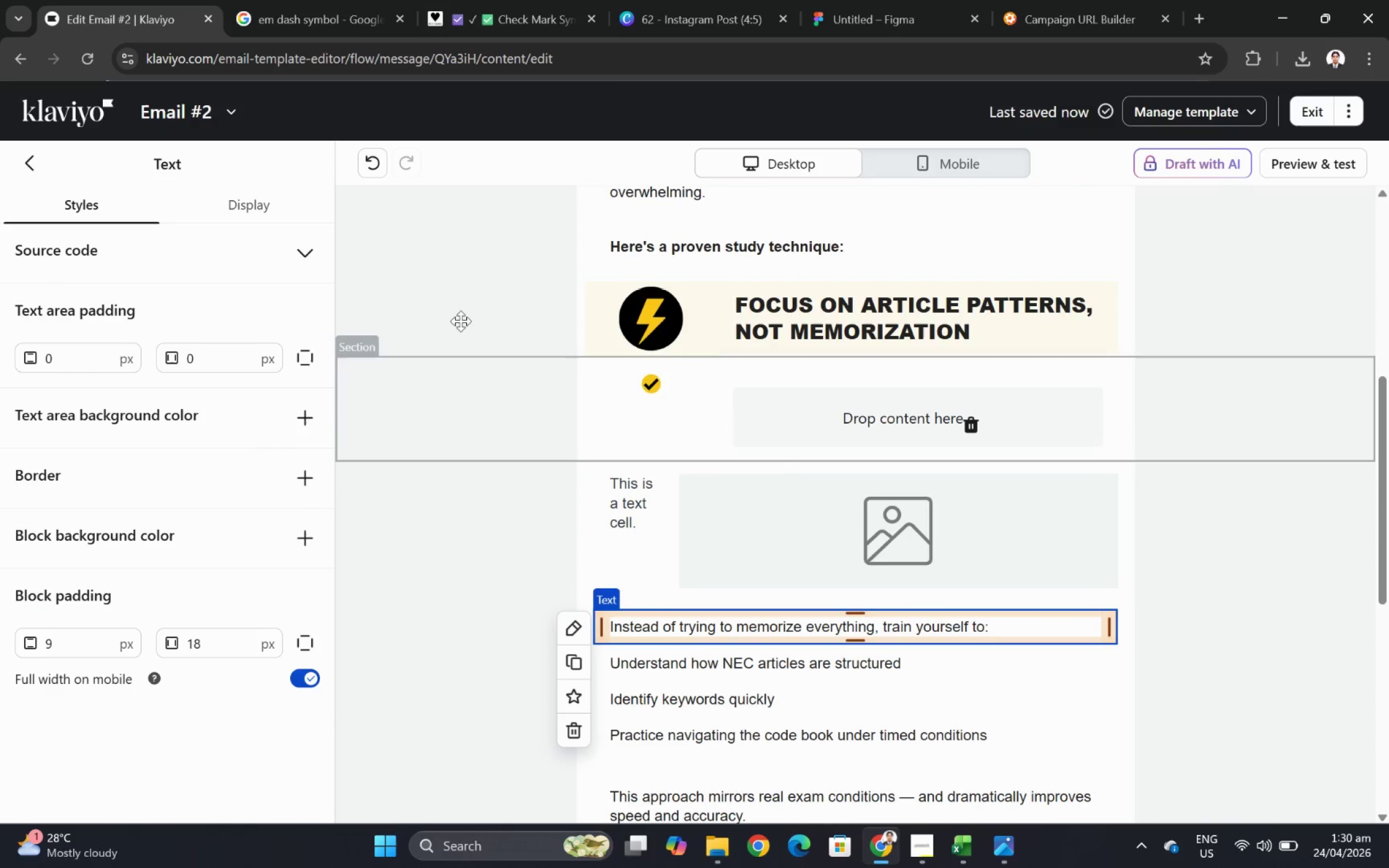 
left_click([371, 164])
 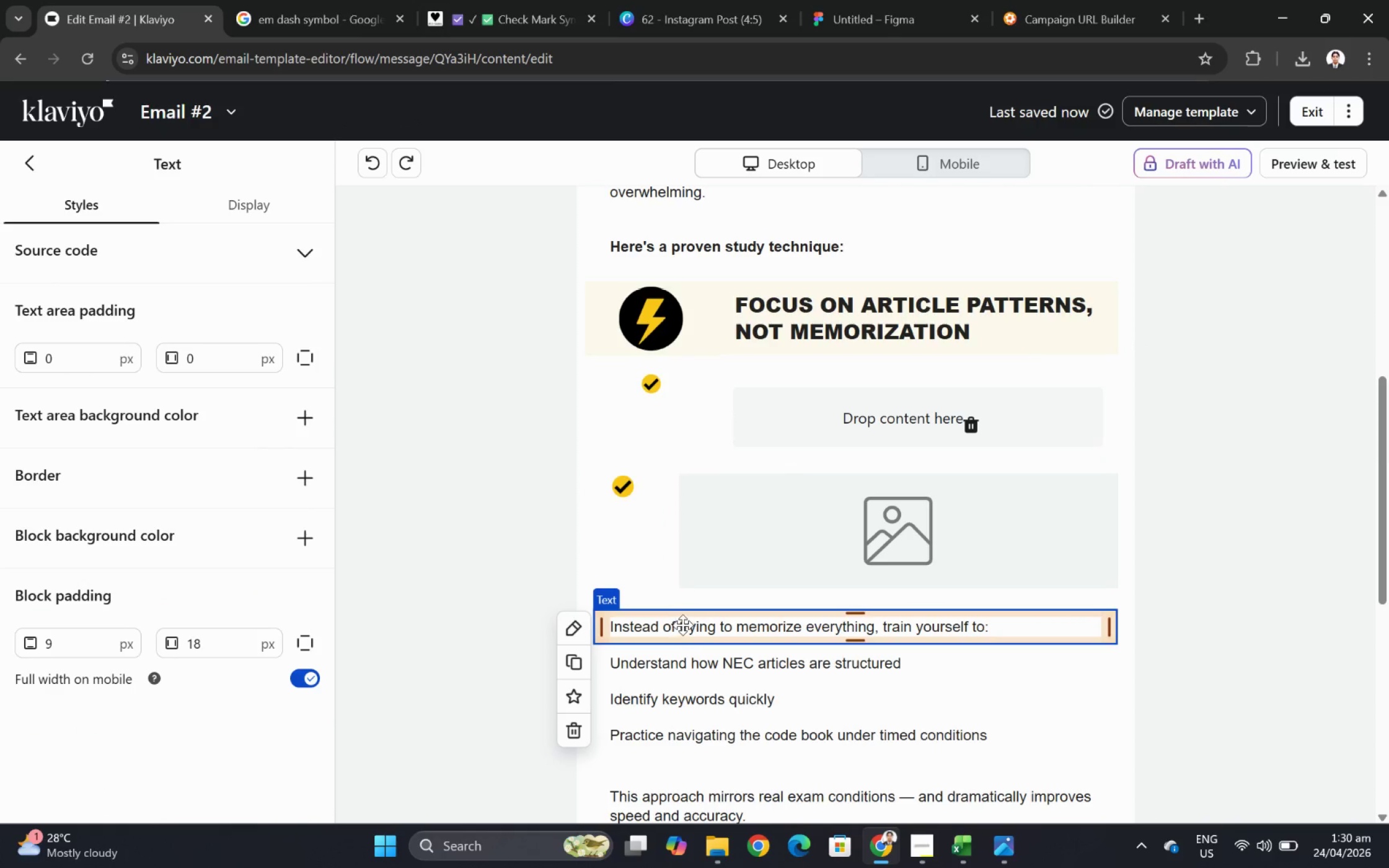 
left_click([763, 533])
 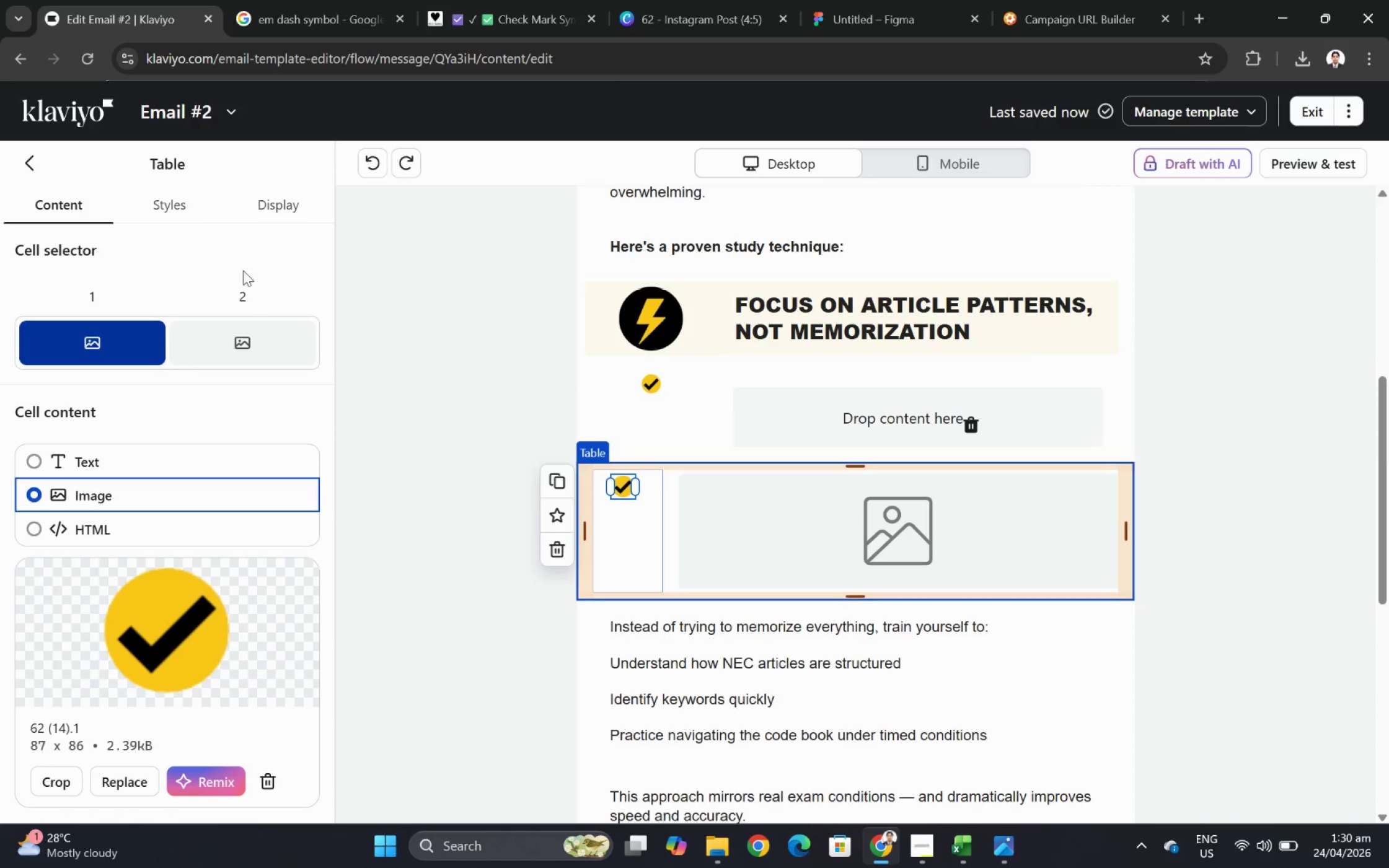 
scroll: coordinate [242, 247], scroll_direction: down, amount: 2.0
 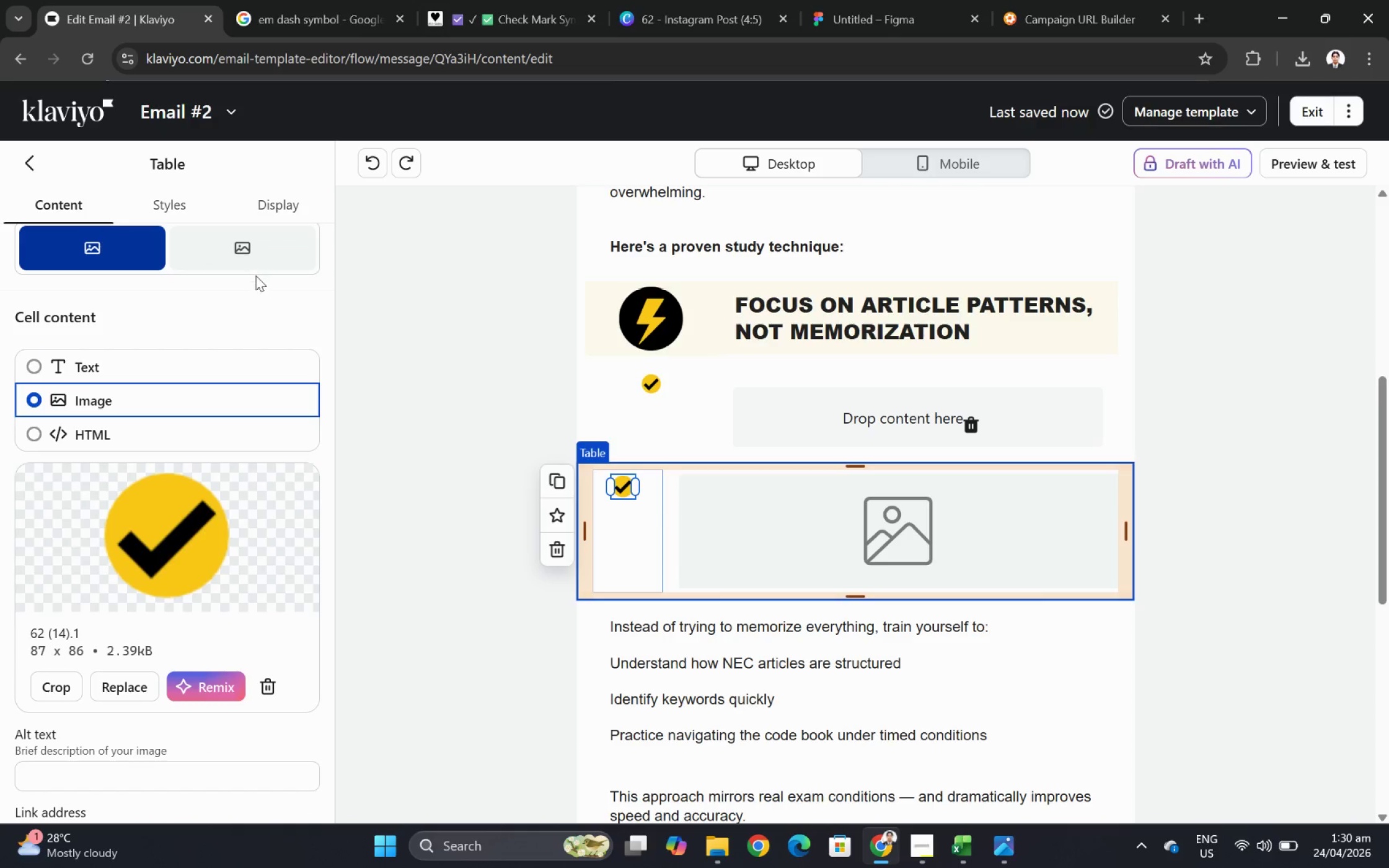 
left_click([250, 260])
 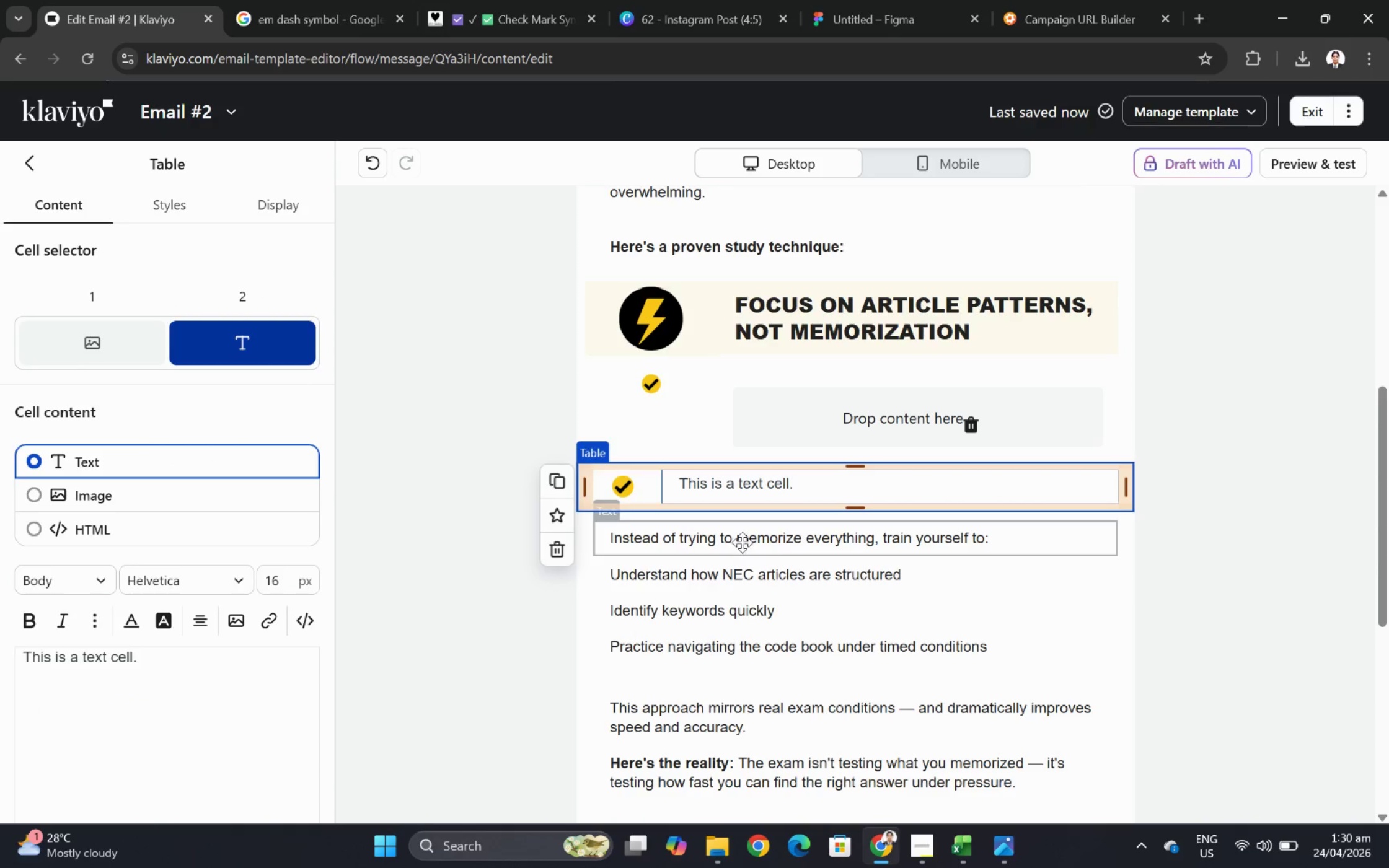 
double_click([739, 540])
 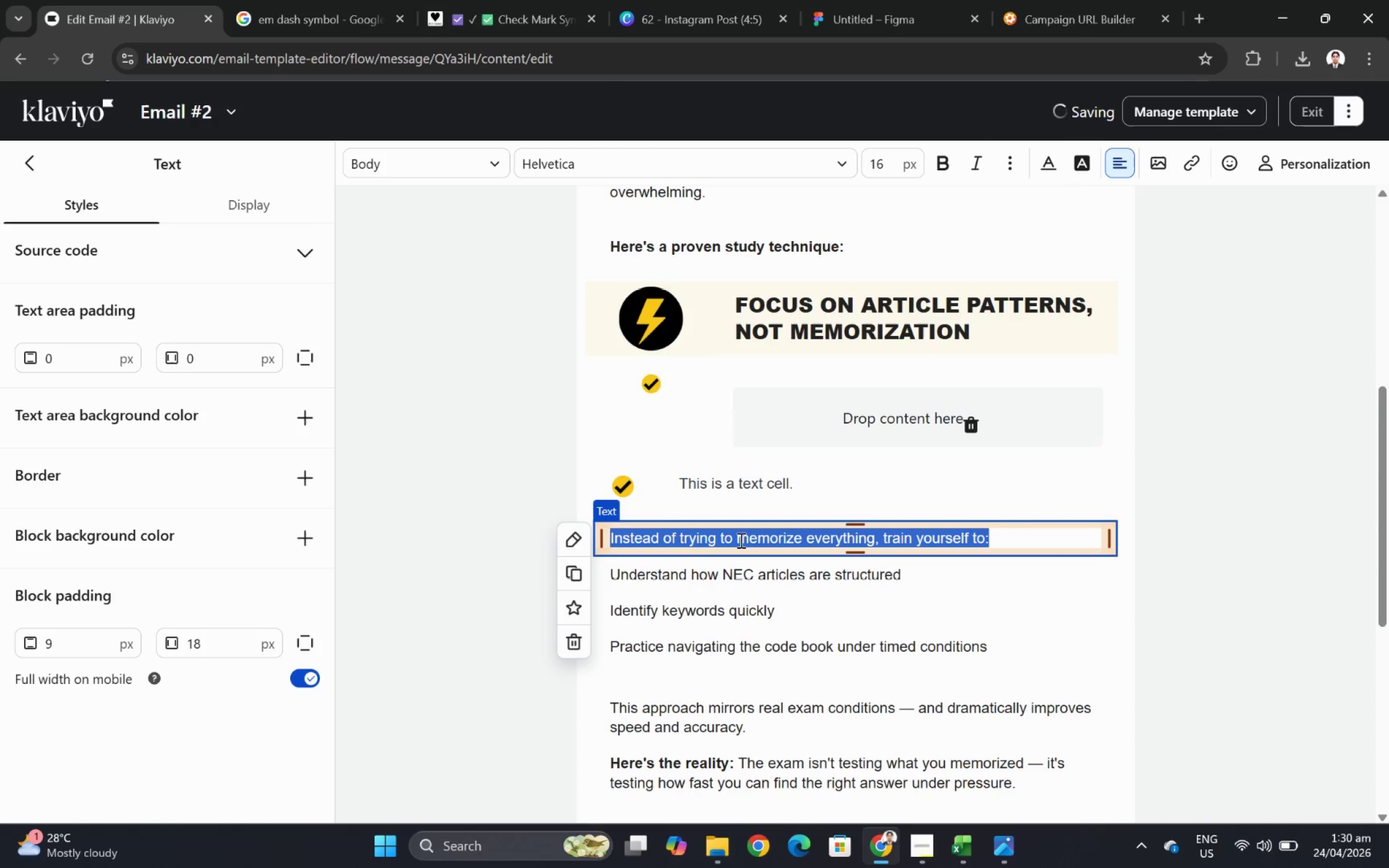 
key(Control+C)
 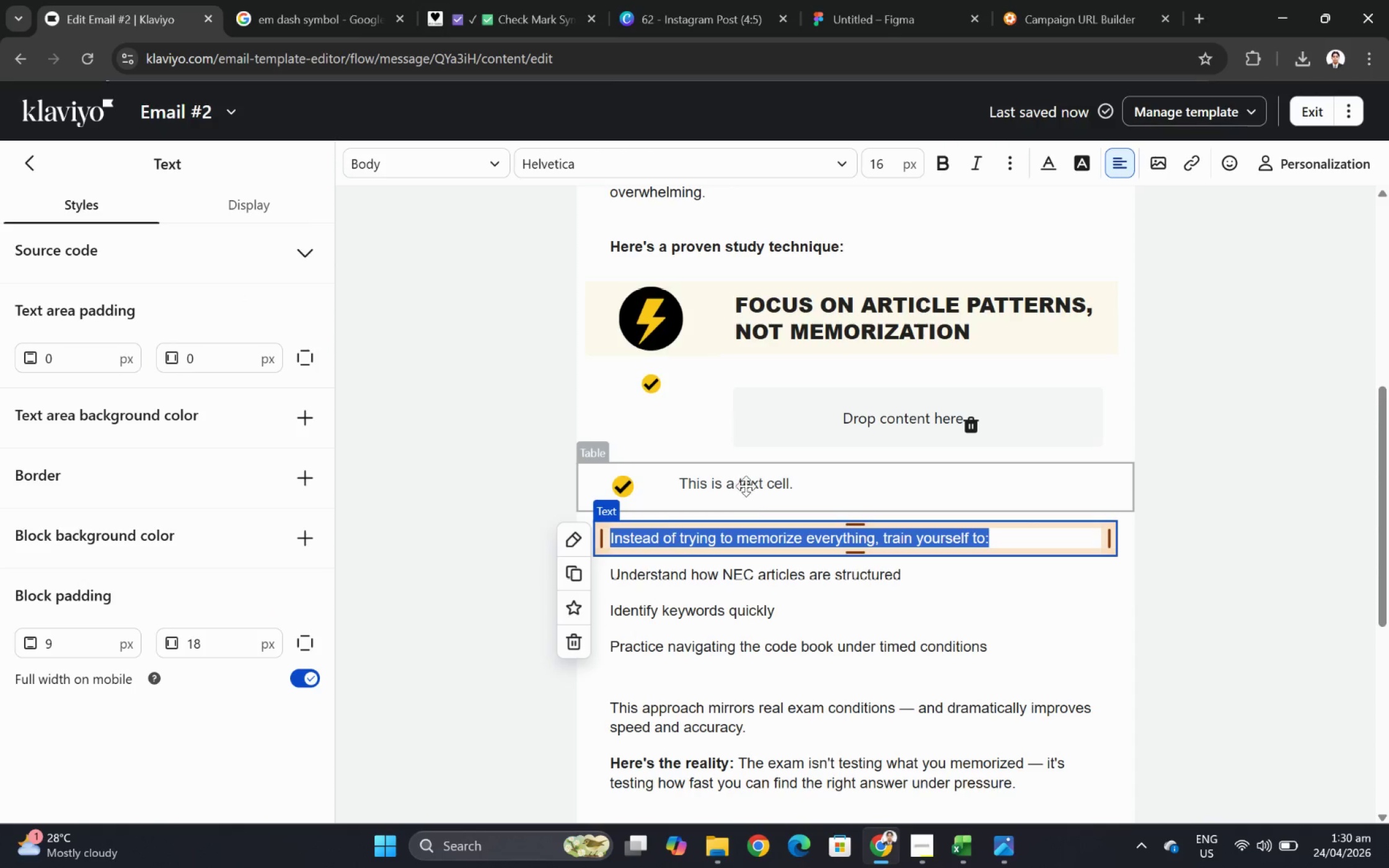 
left_click([746, 482])
 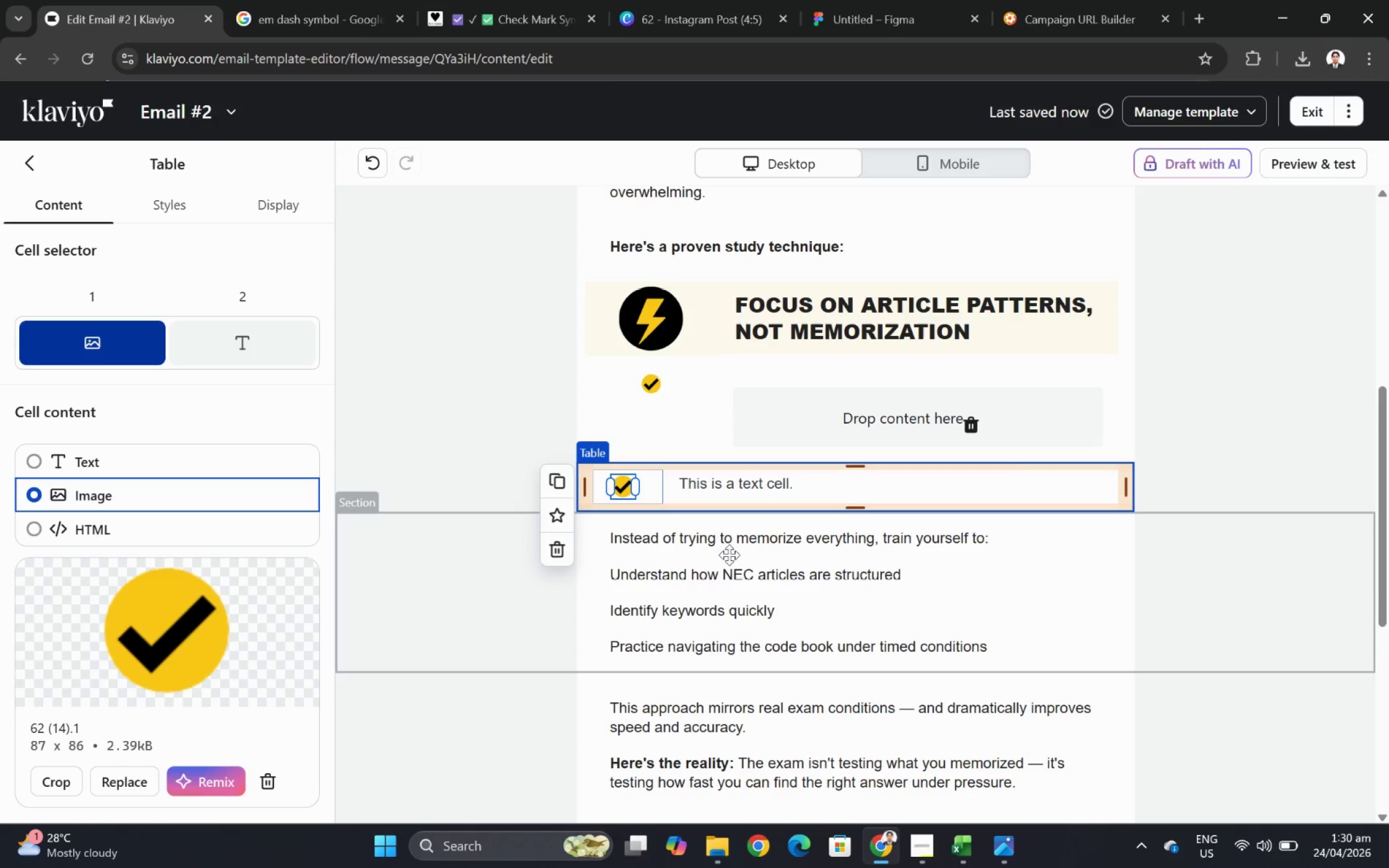 
left_click([822, 470])
 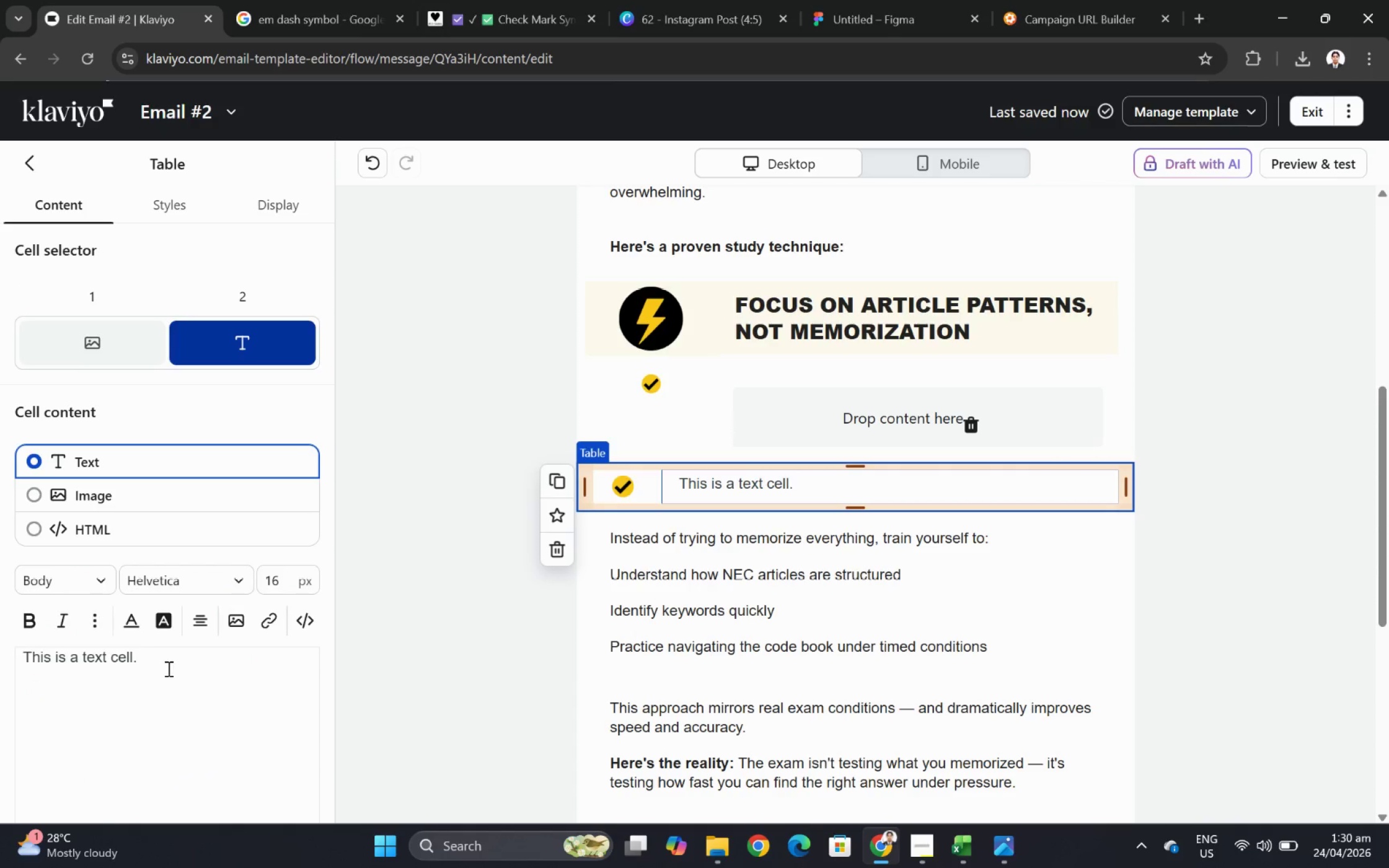 
double_click([168, 667])
 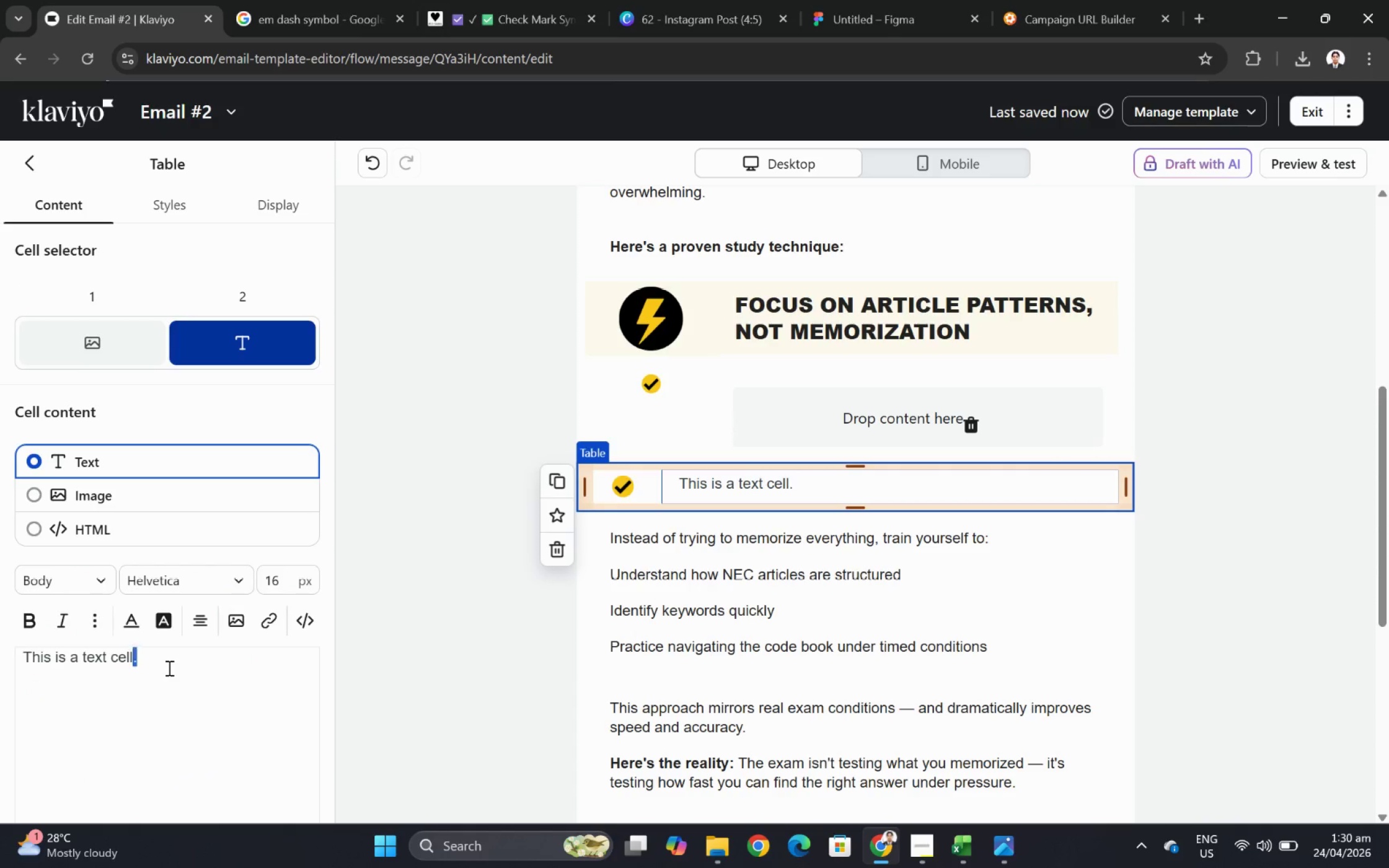 
triple_click([168, 667])
 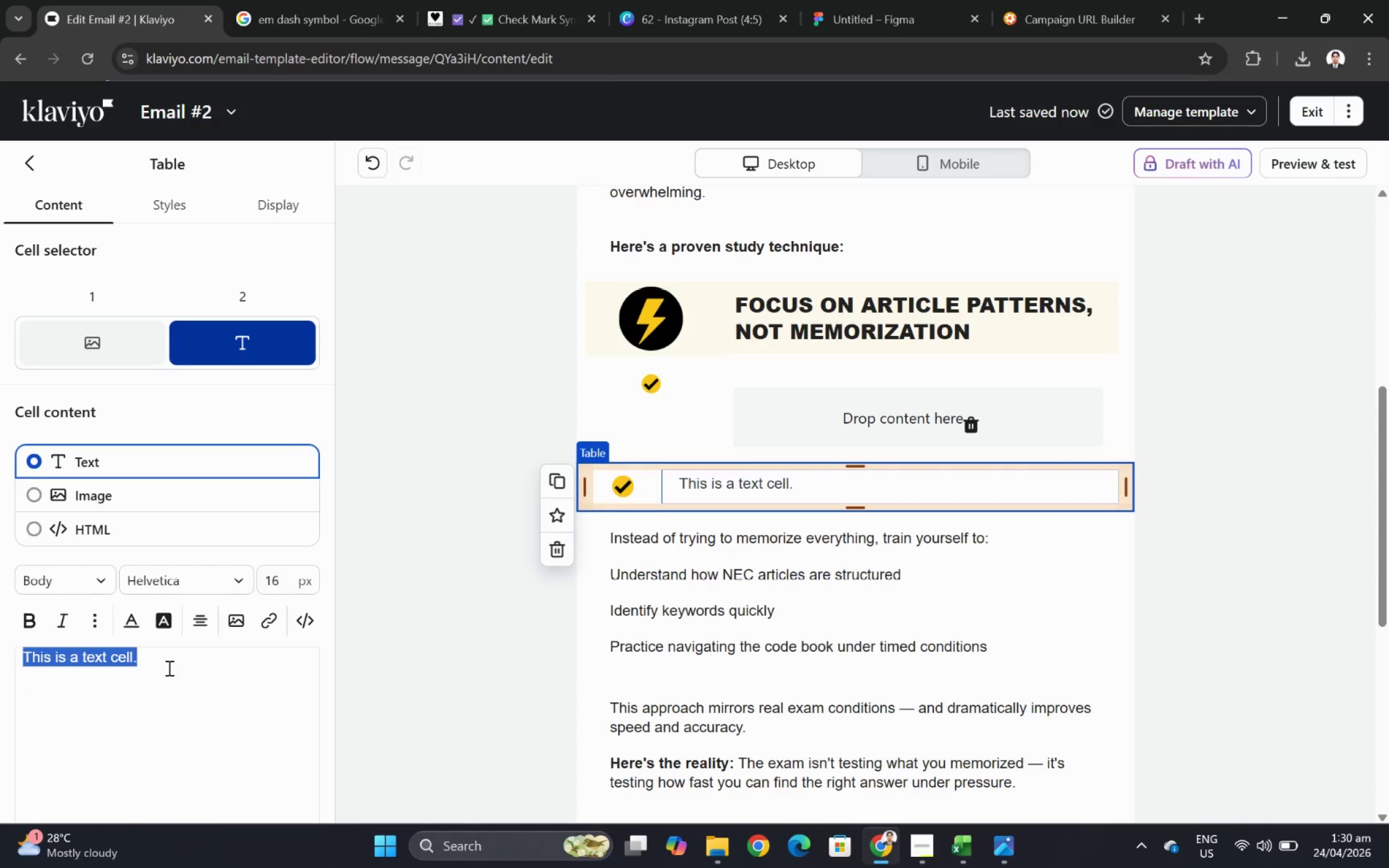 
key(Control+ControlLeft)
 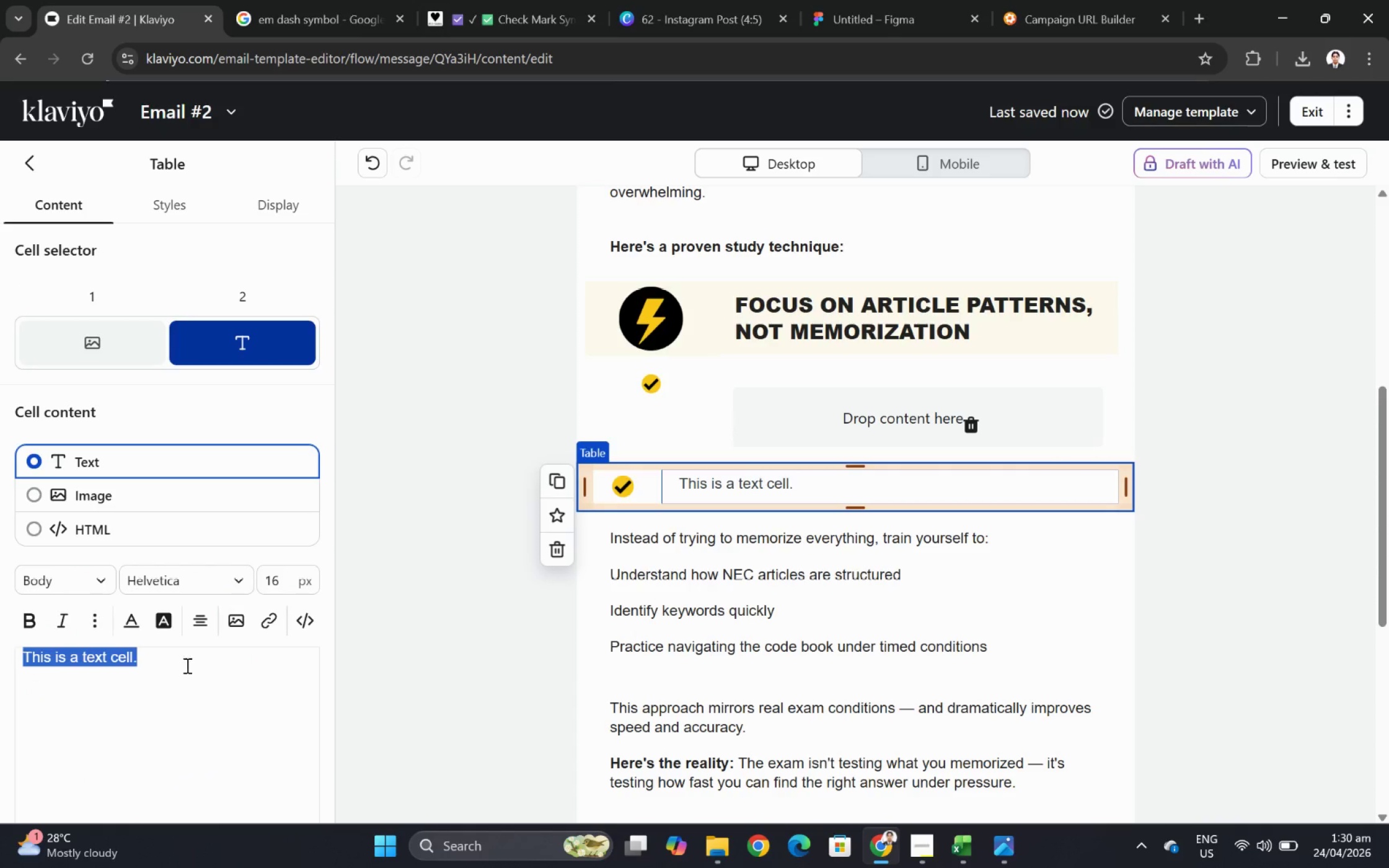 
key(Control+V)
 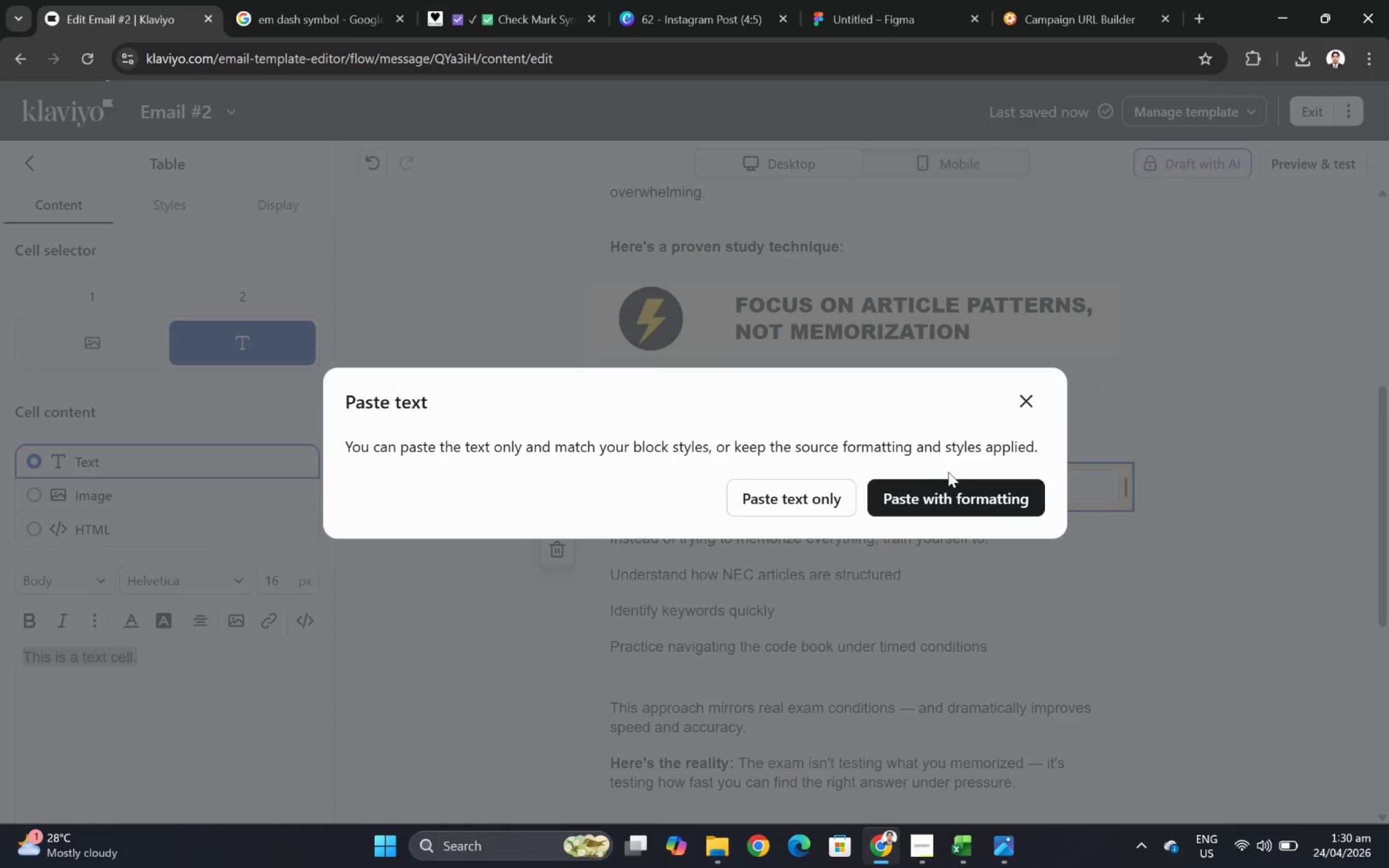 
left_click([958, 493])
 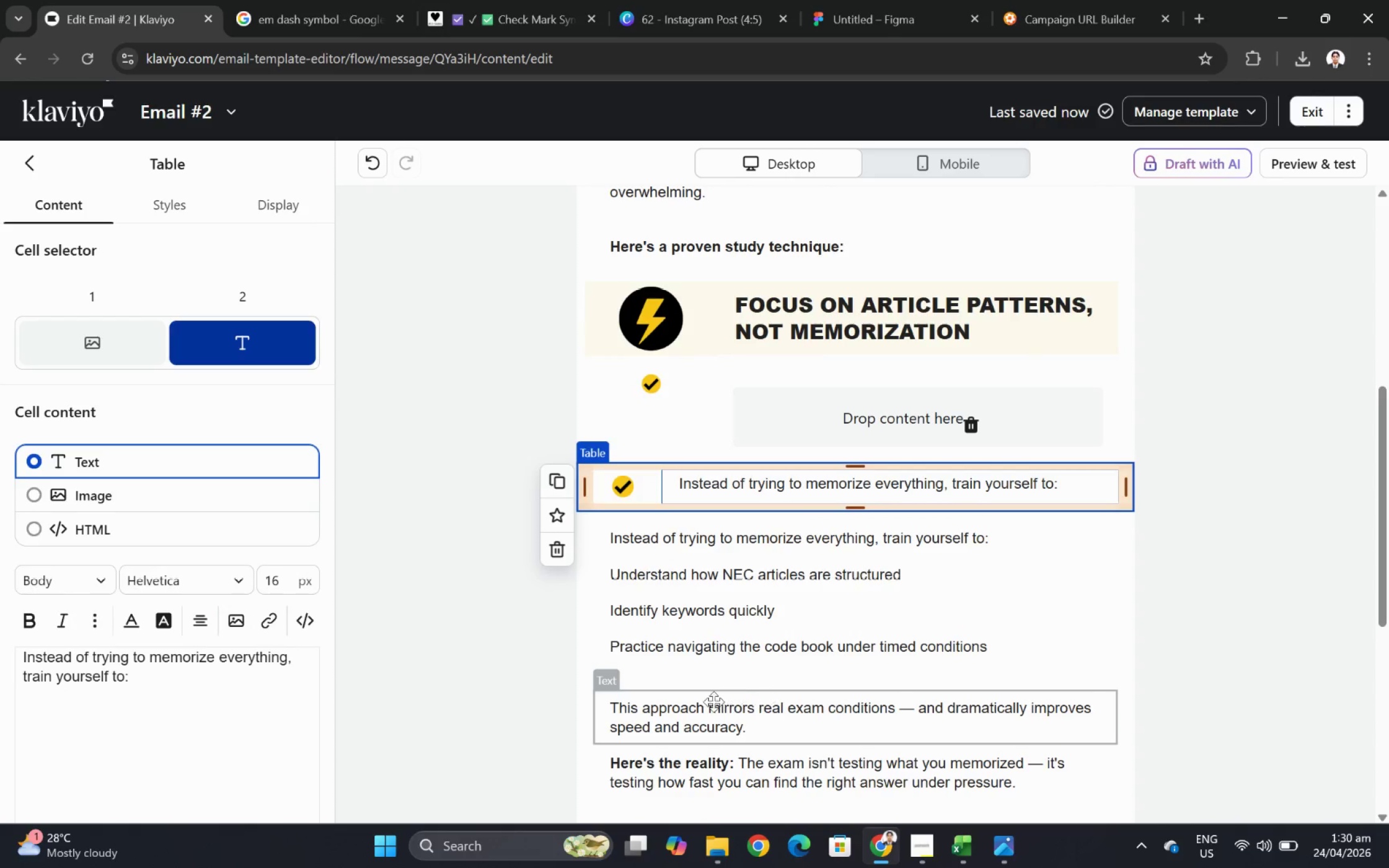 
scroll: coordinate [131, 525], scroll_direction: down, amount: 2.0
 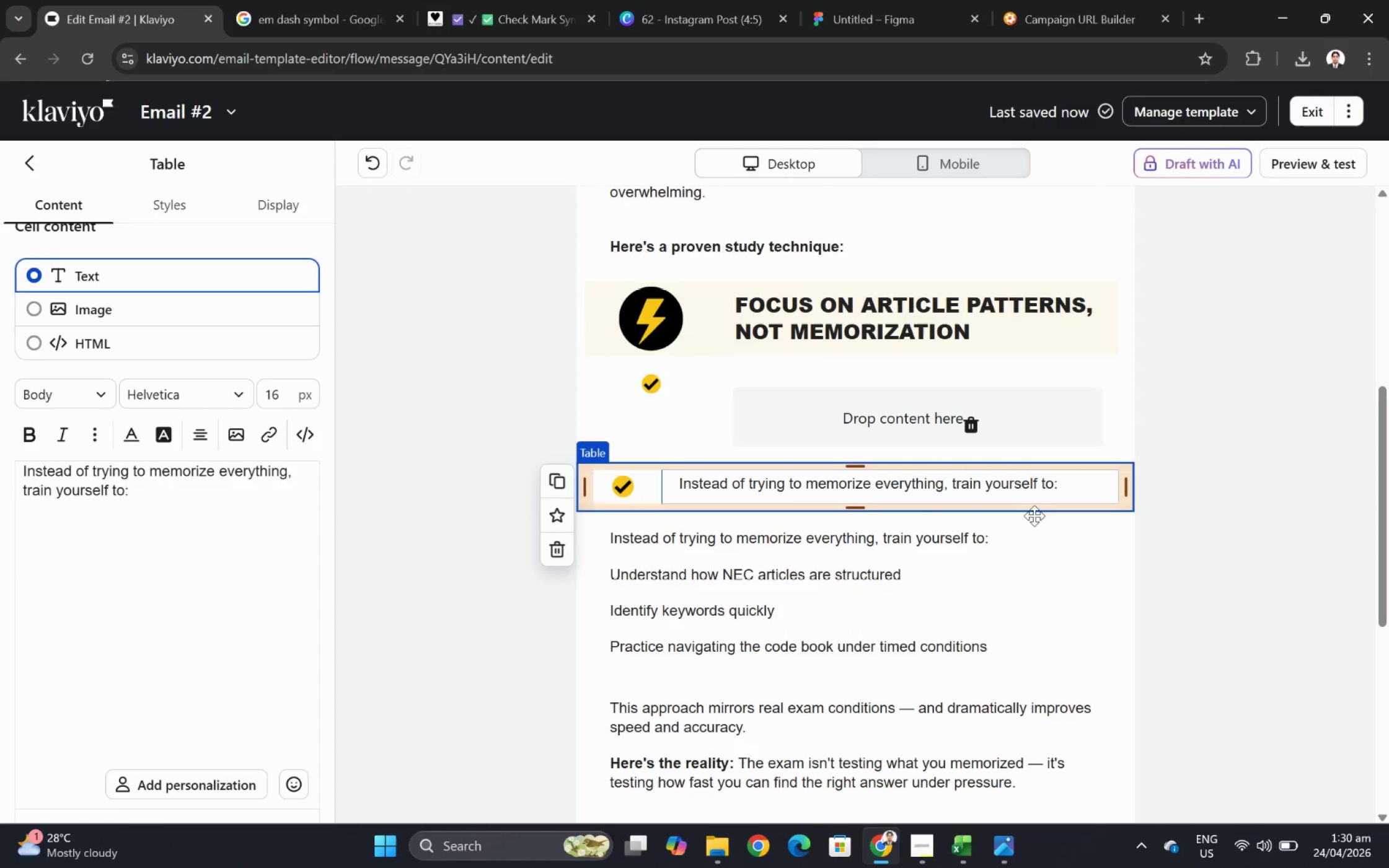 
left_click([1229, 533])
 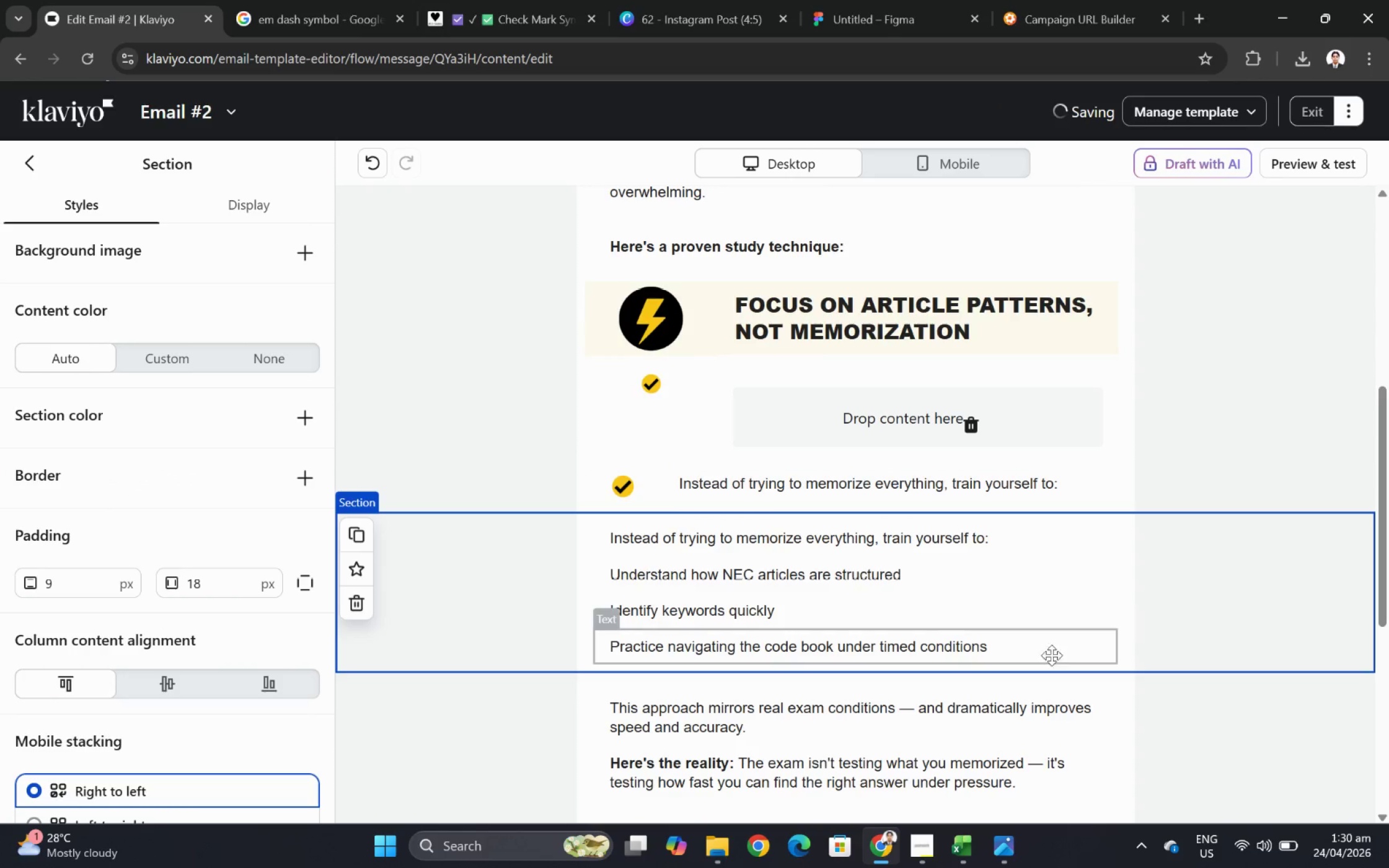 
hold_key(key=ControlLeft, duration=0.56)
scroll: coordinate [1033, 647], scroll_direction: down, amount: 3.0
 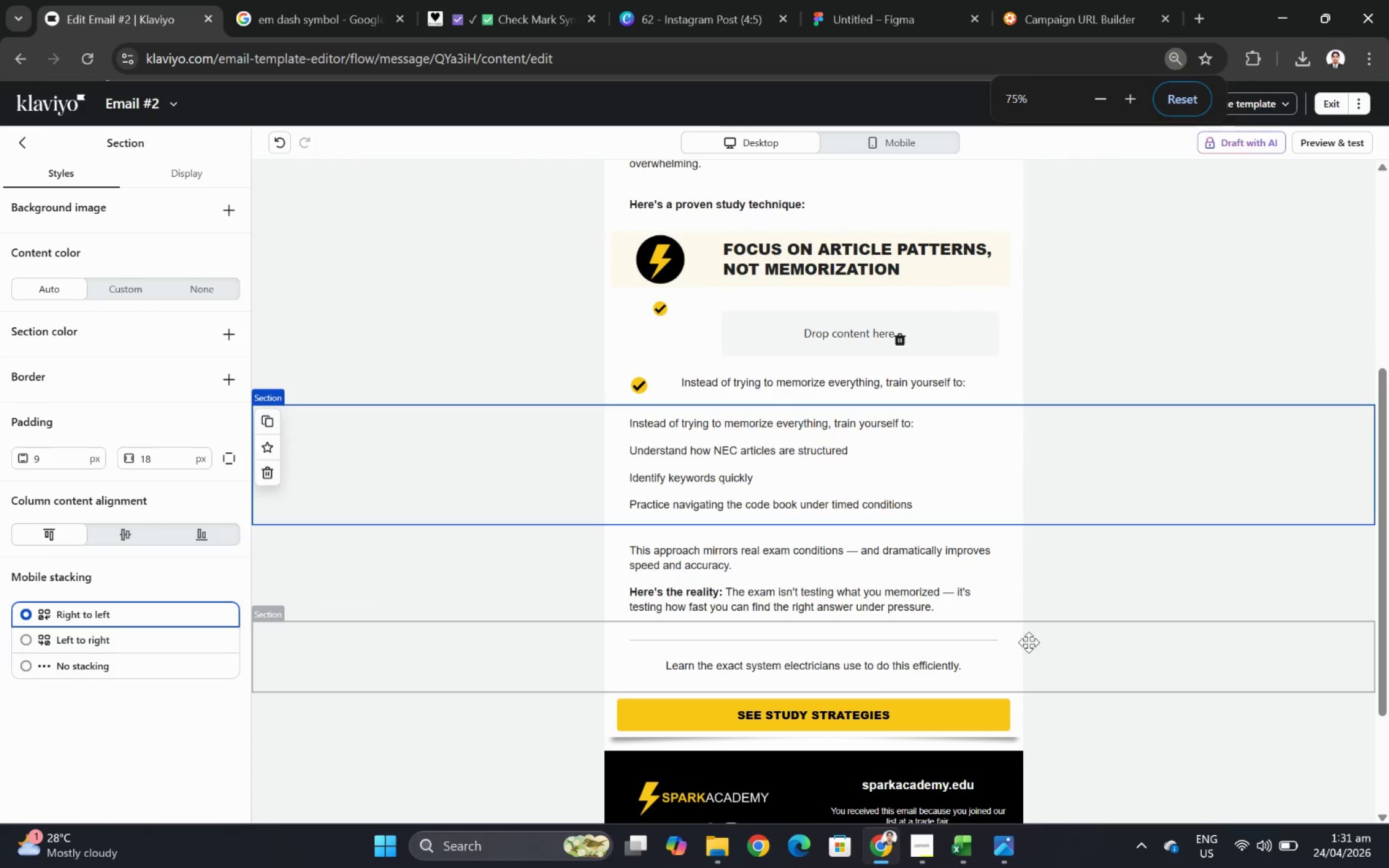 
hold_key(key=ControlLeft, duration=0.31)
scroll: coordinate [1026, 639], scroll_direction: up, amount: 2.0
 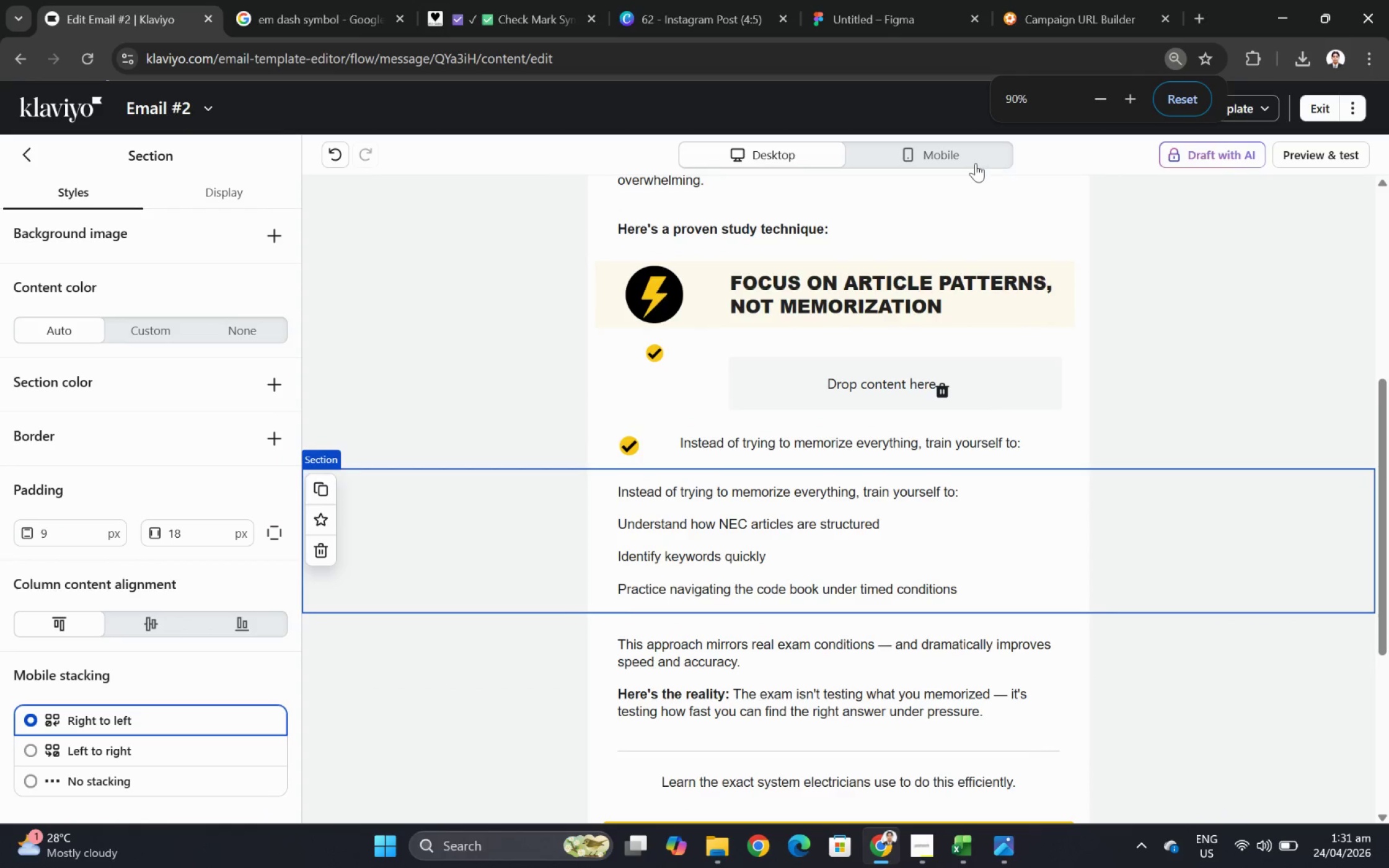 
left_click([974, 162])
 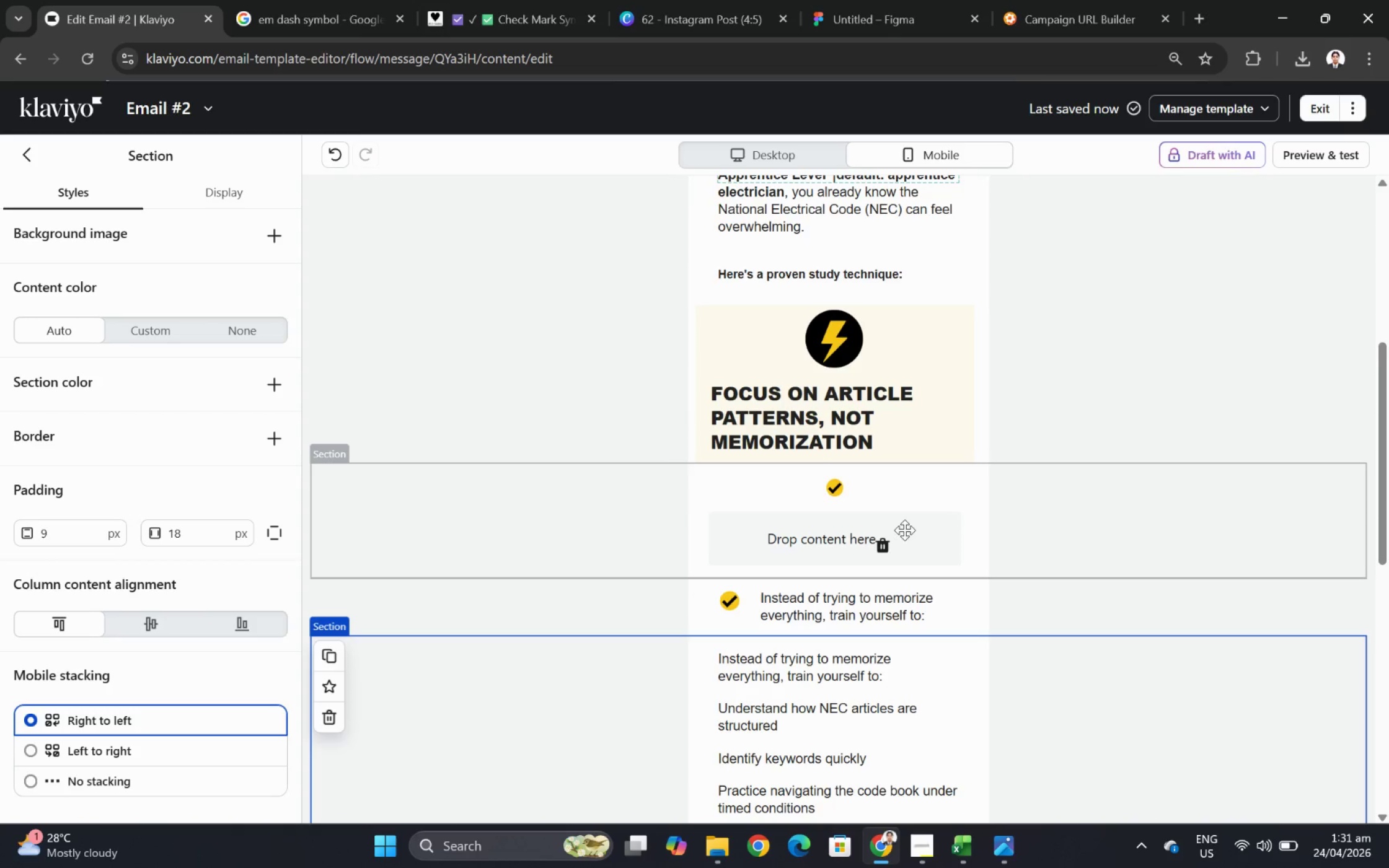 
wait(6.88)
 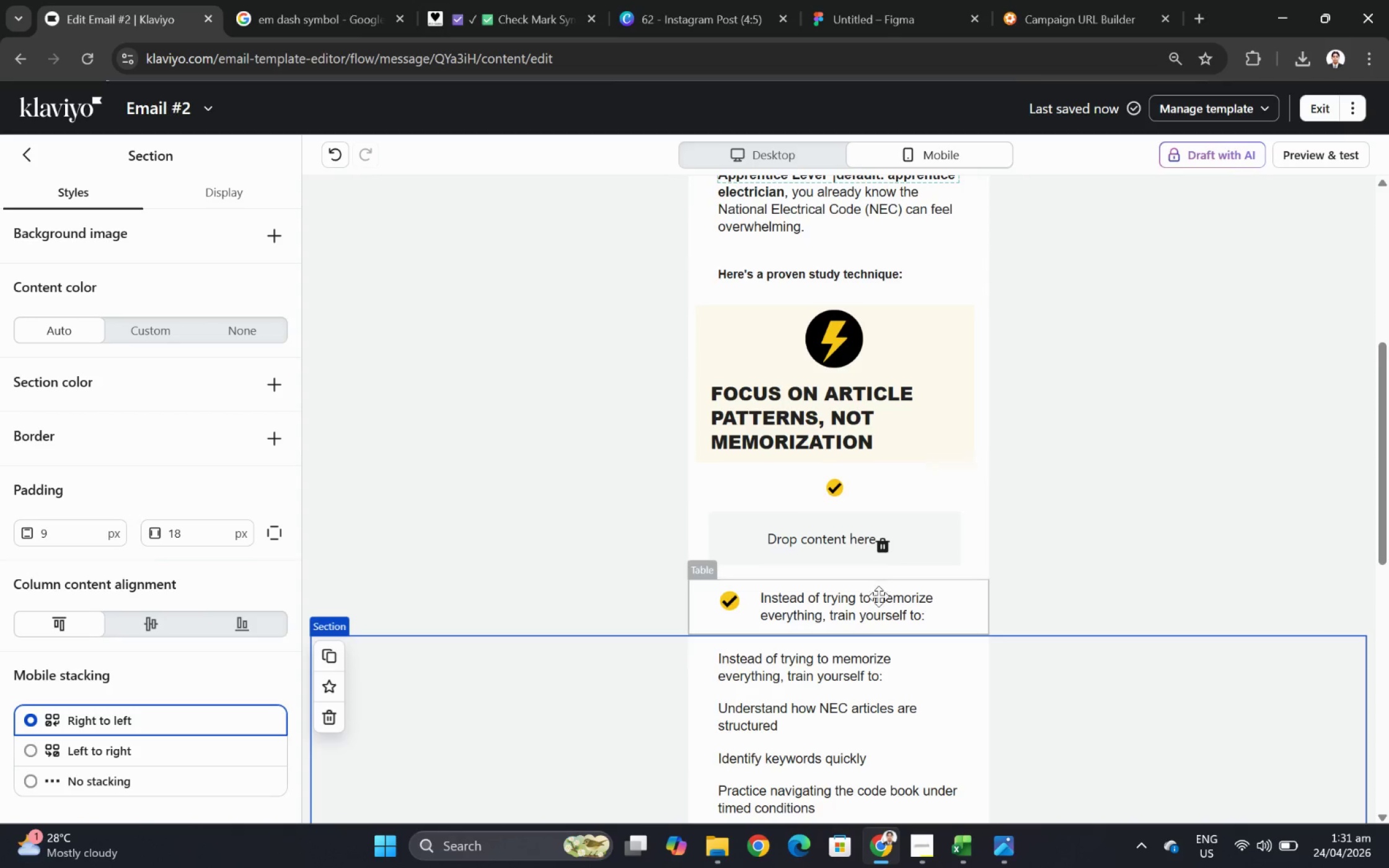 
left_click([564, 522])
 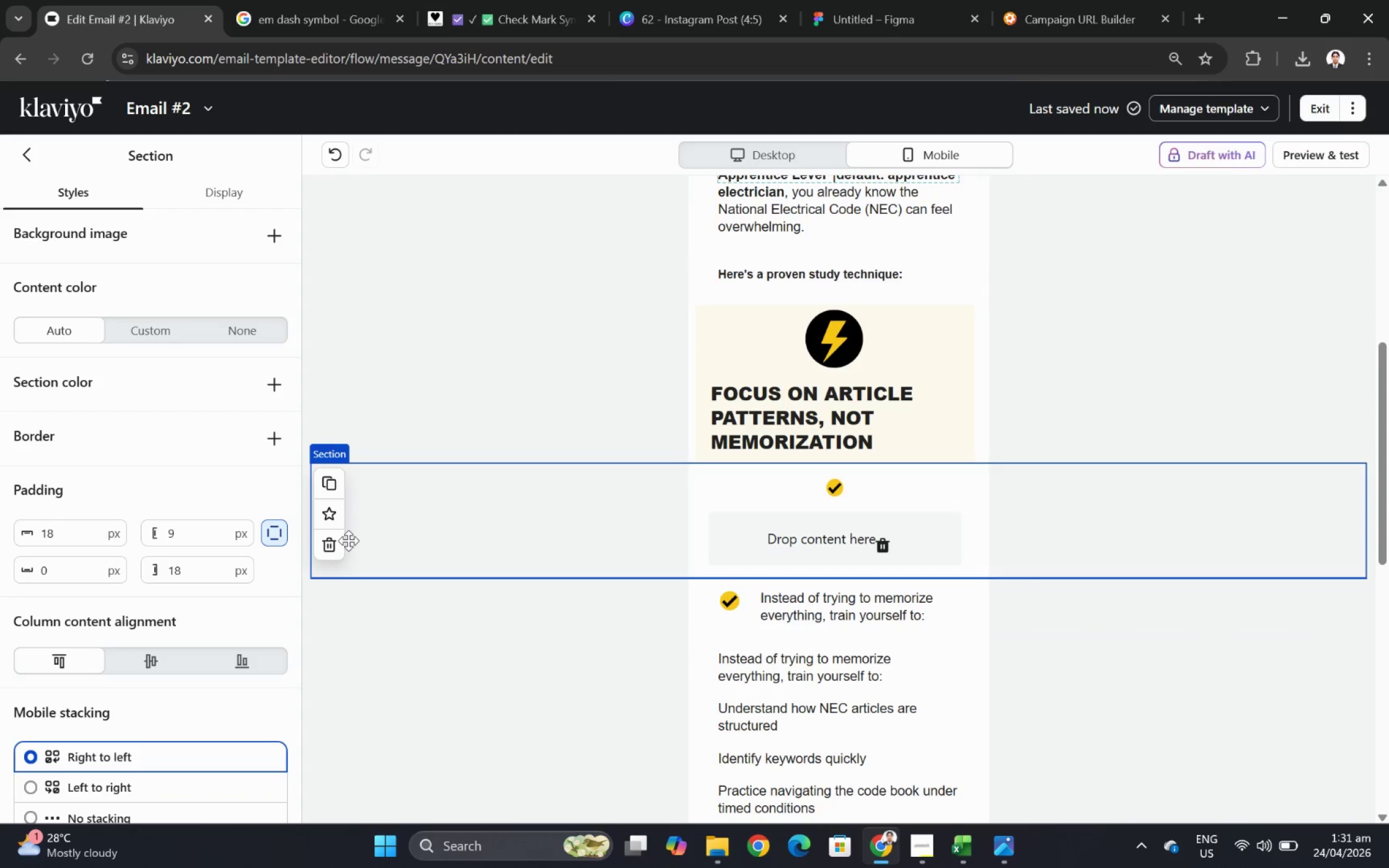 
left_click([332, 544])
 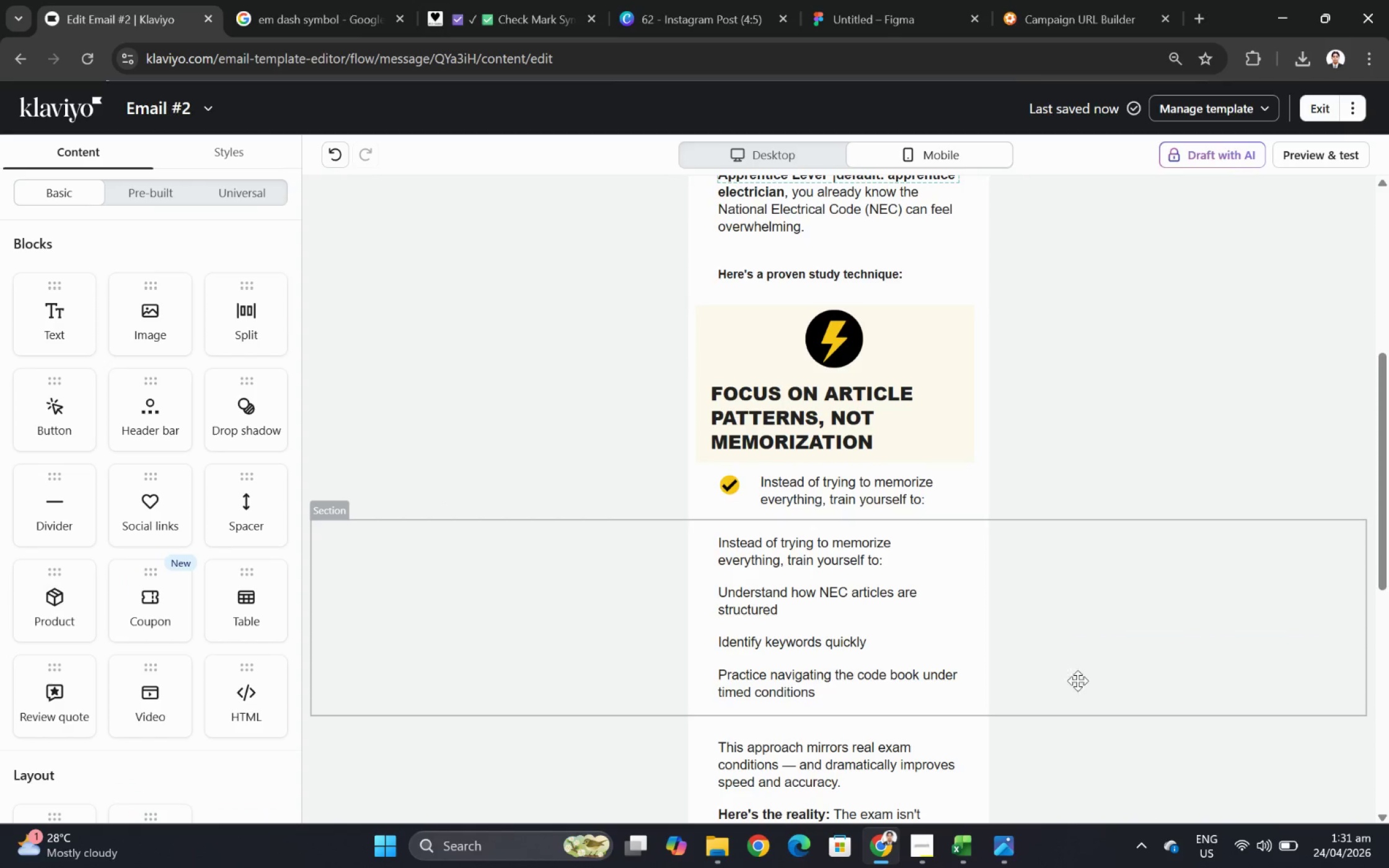 
left_click([1120, 732])
 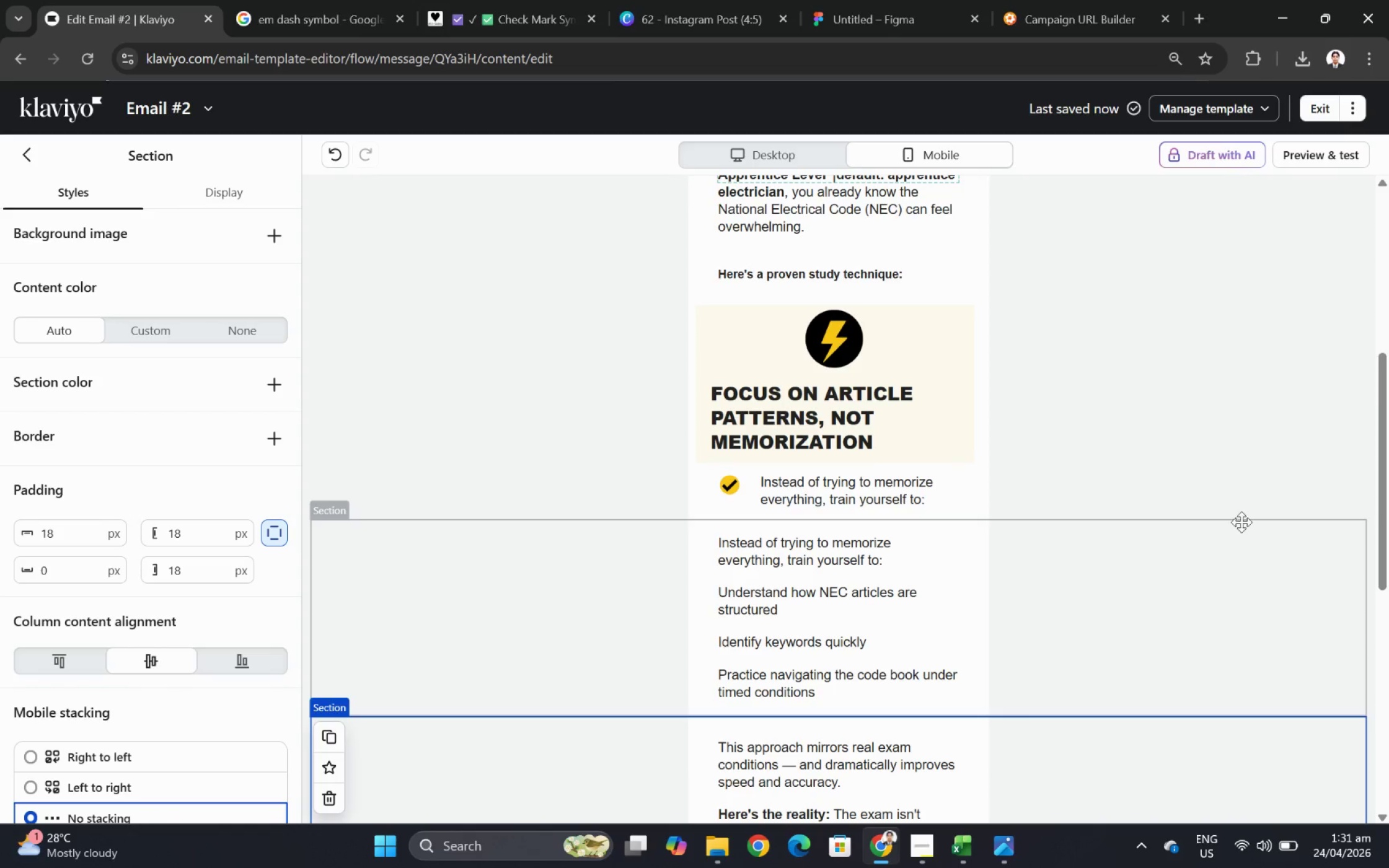 
left_click([727, 154])
 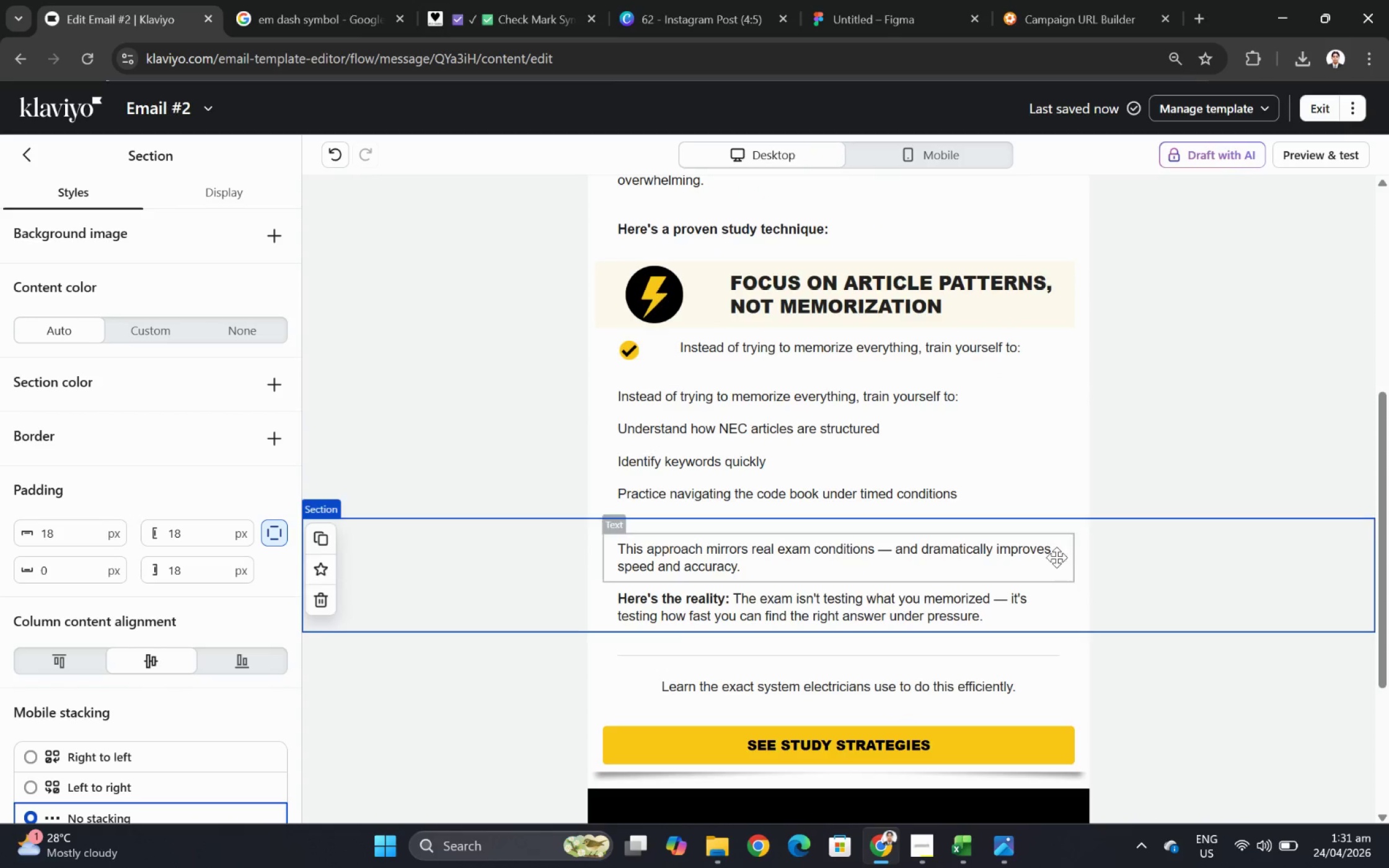 
scroll: coordinate [1066, 525], scroll_direction: up, amount: 1.0
 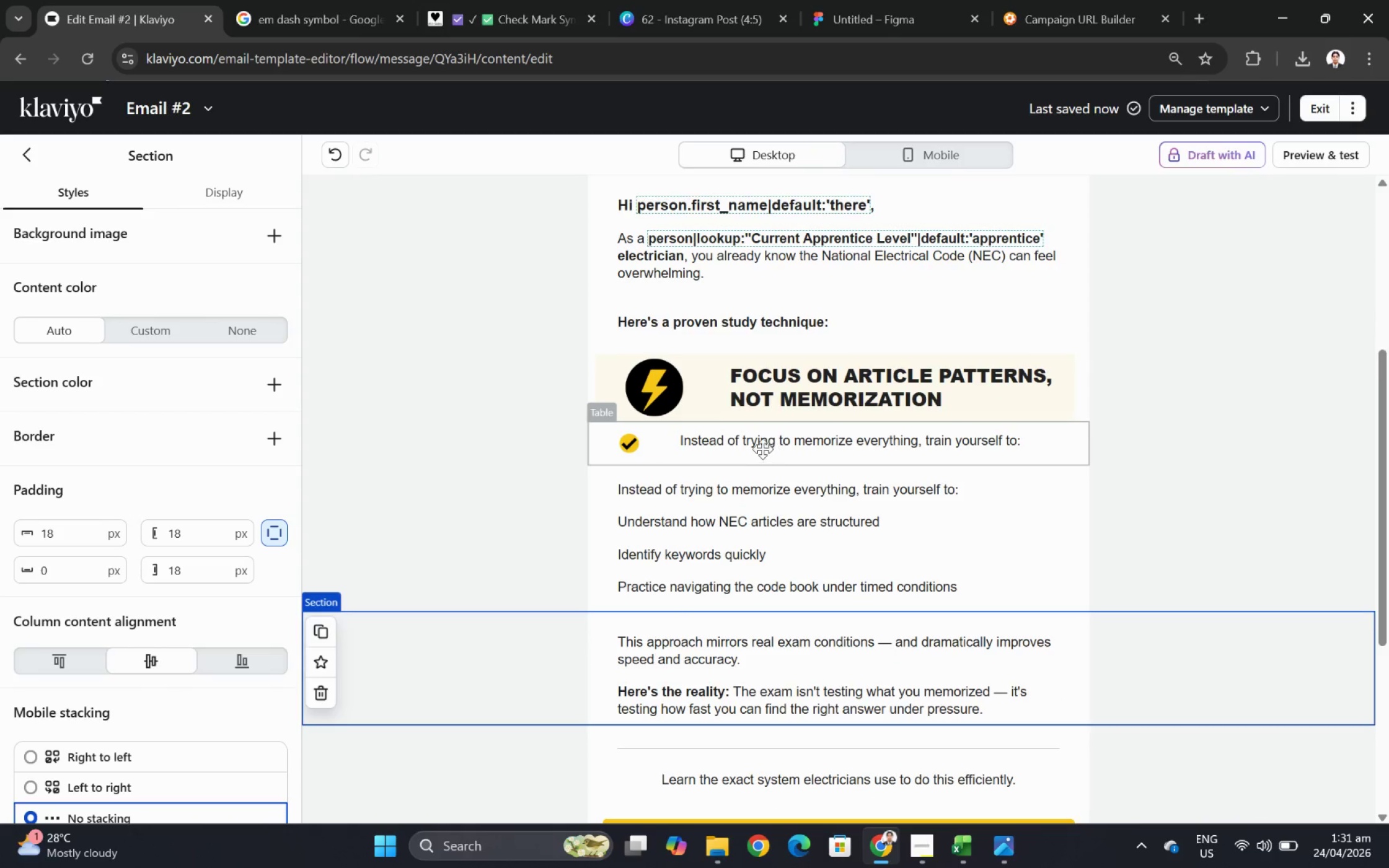 
left_click([756, 449])
 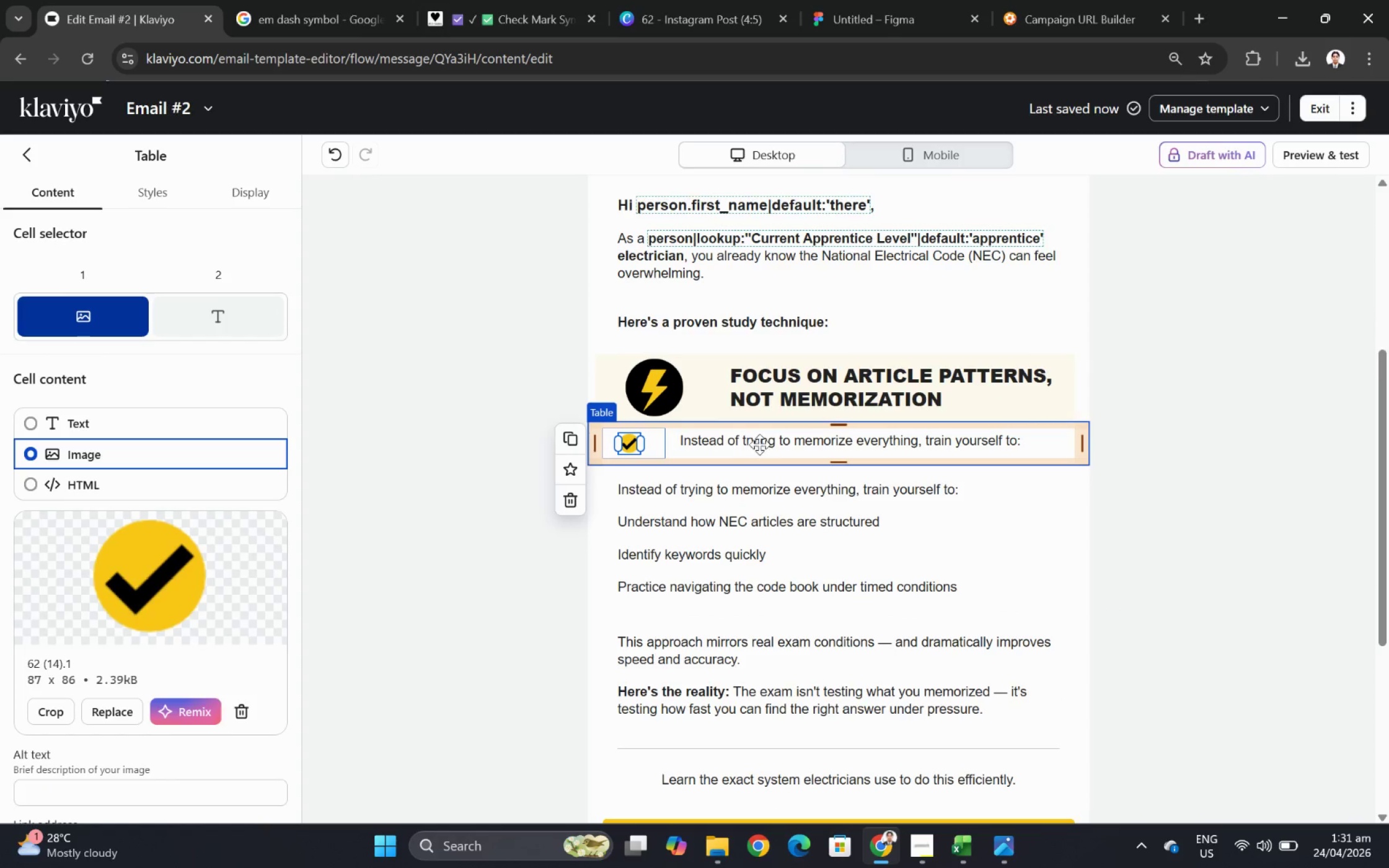 
left_click([761, 441])
 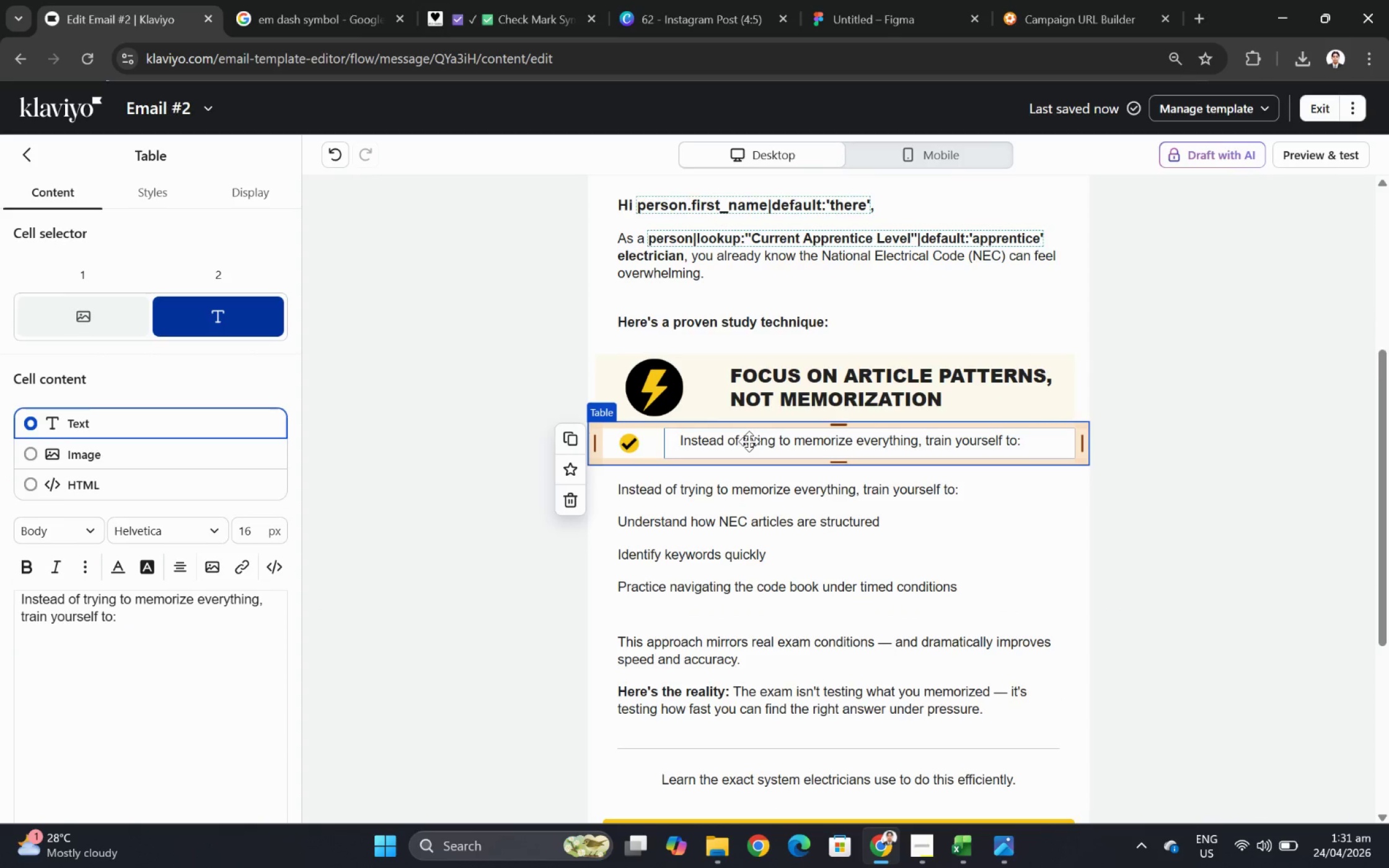 
wait(8.27)
 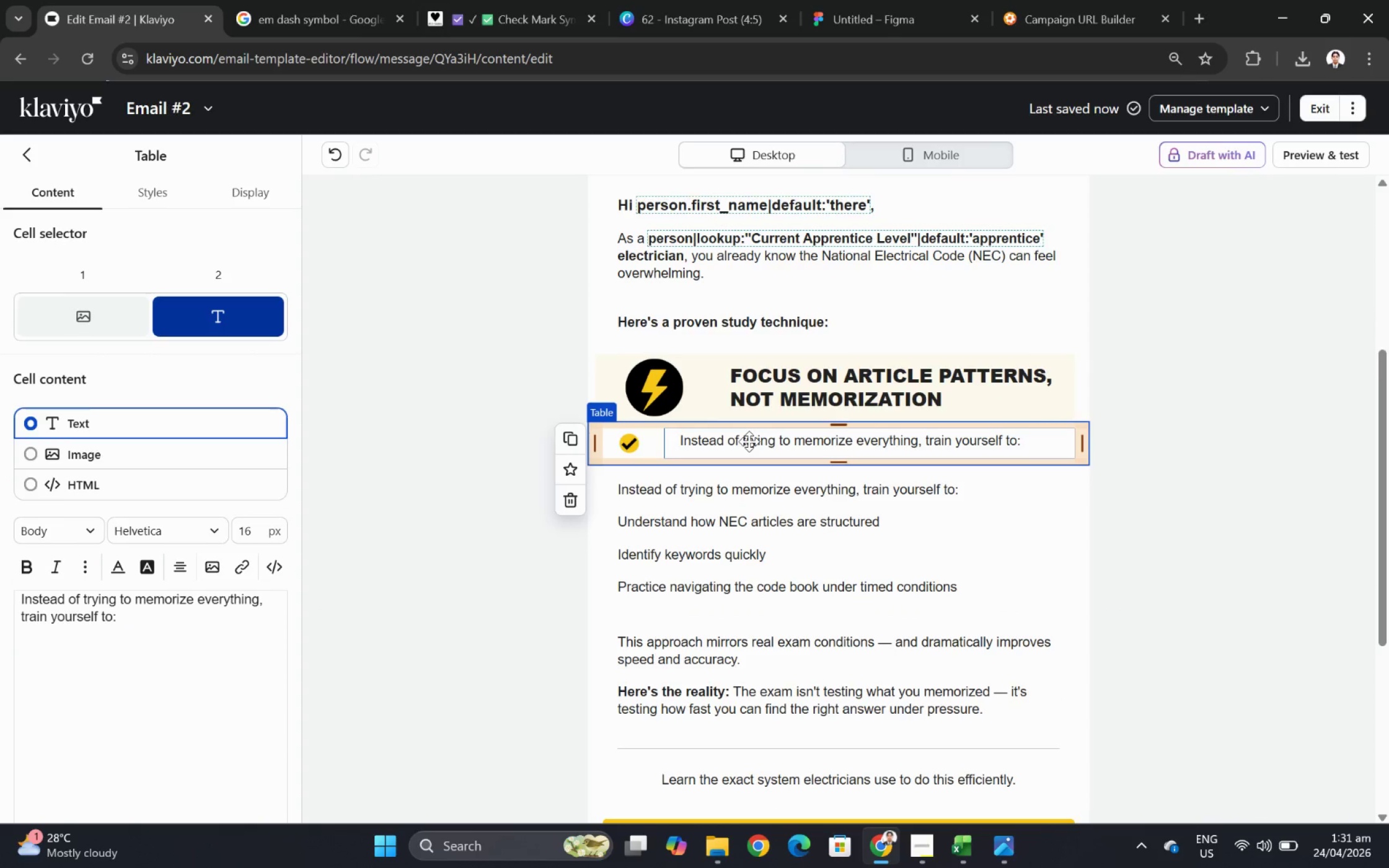 
left_click_drag(start_coordinate=[596, 442], to_coordinate=[630, 443])
 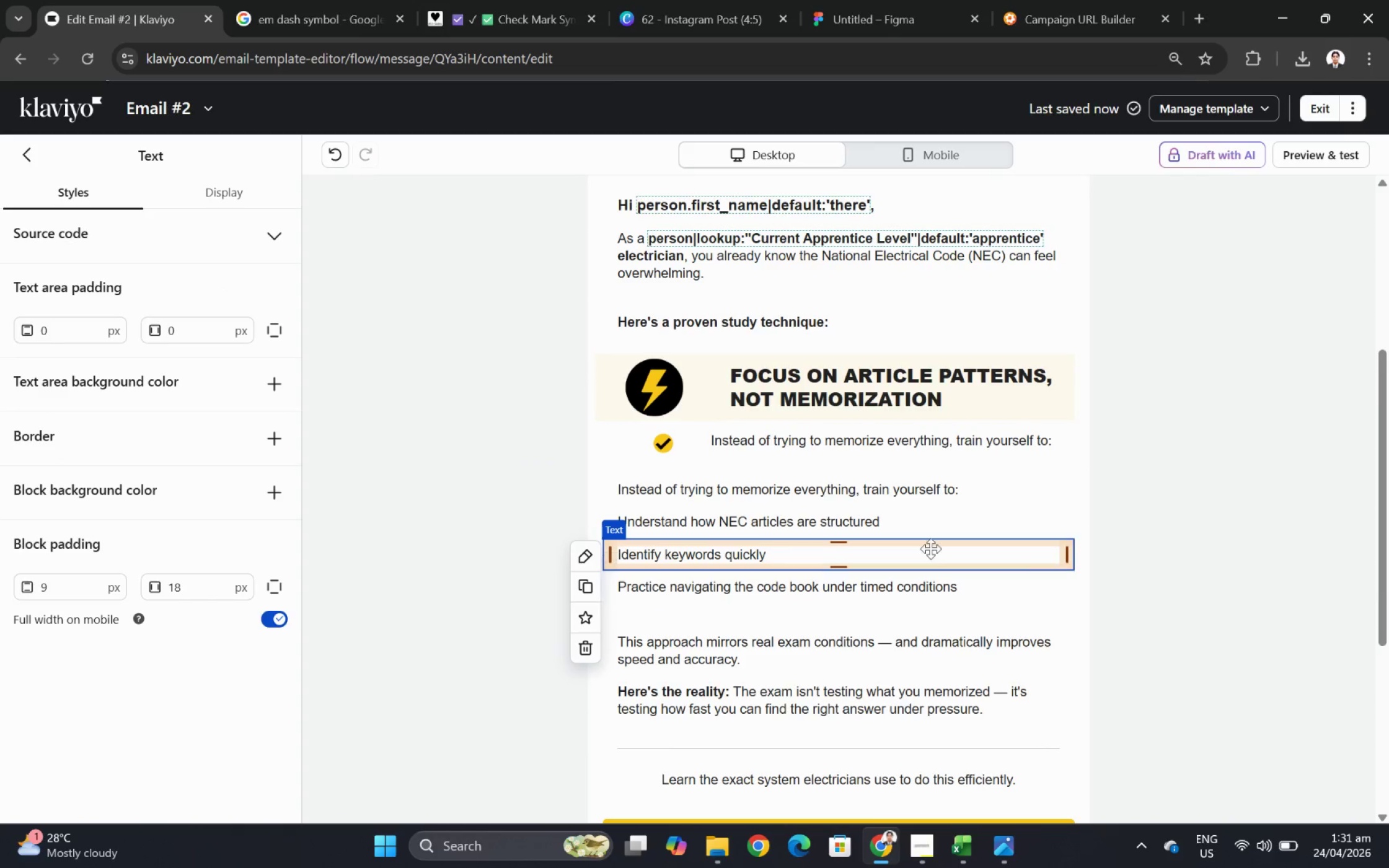 
double_click([742, 436])
 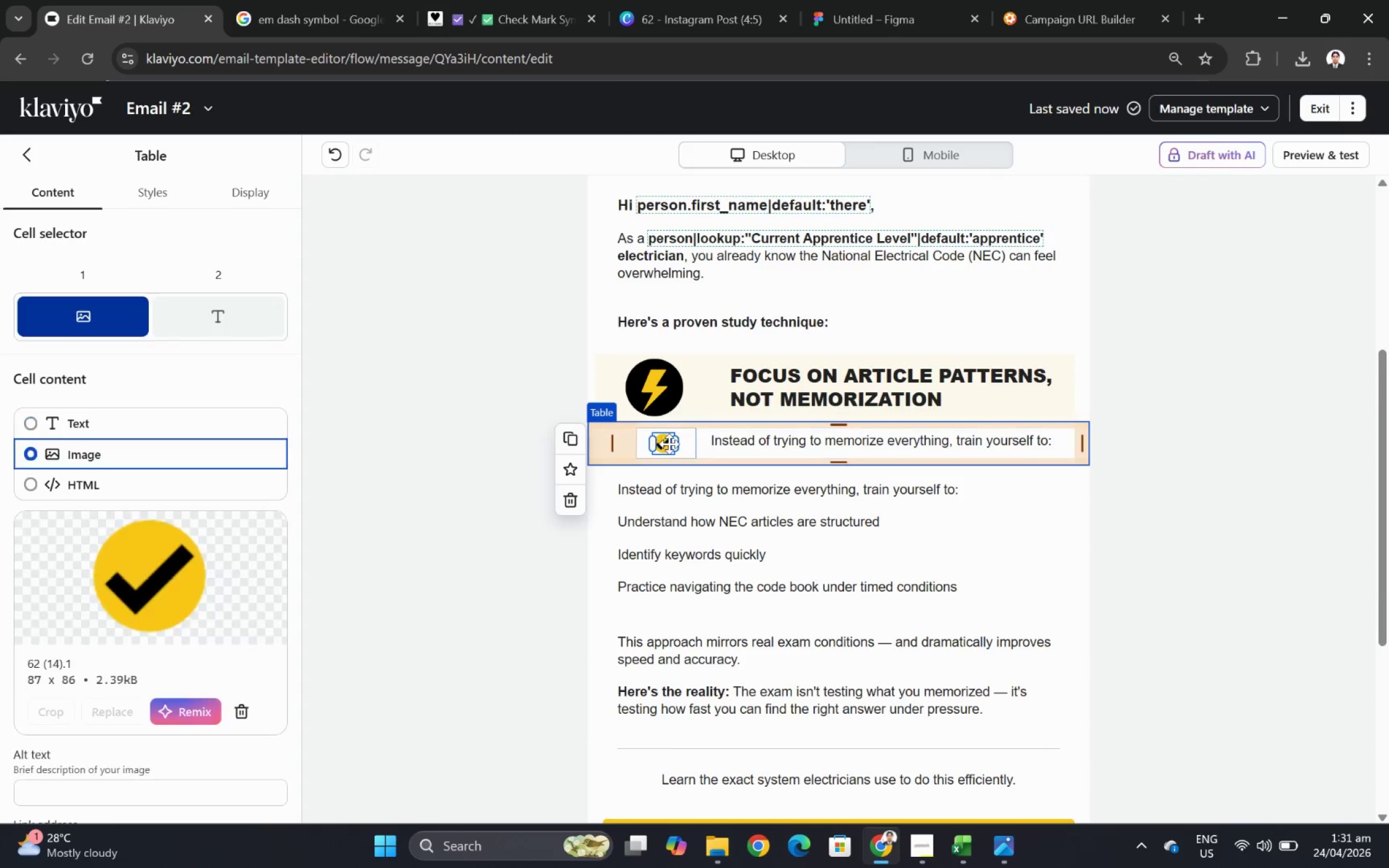 
left_click([734, 446])
 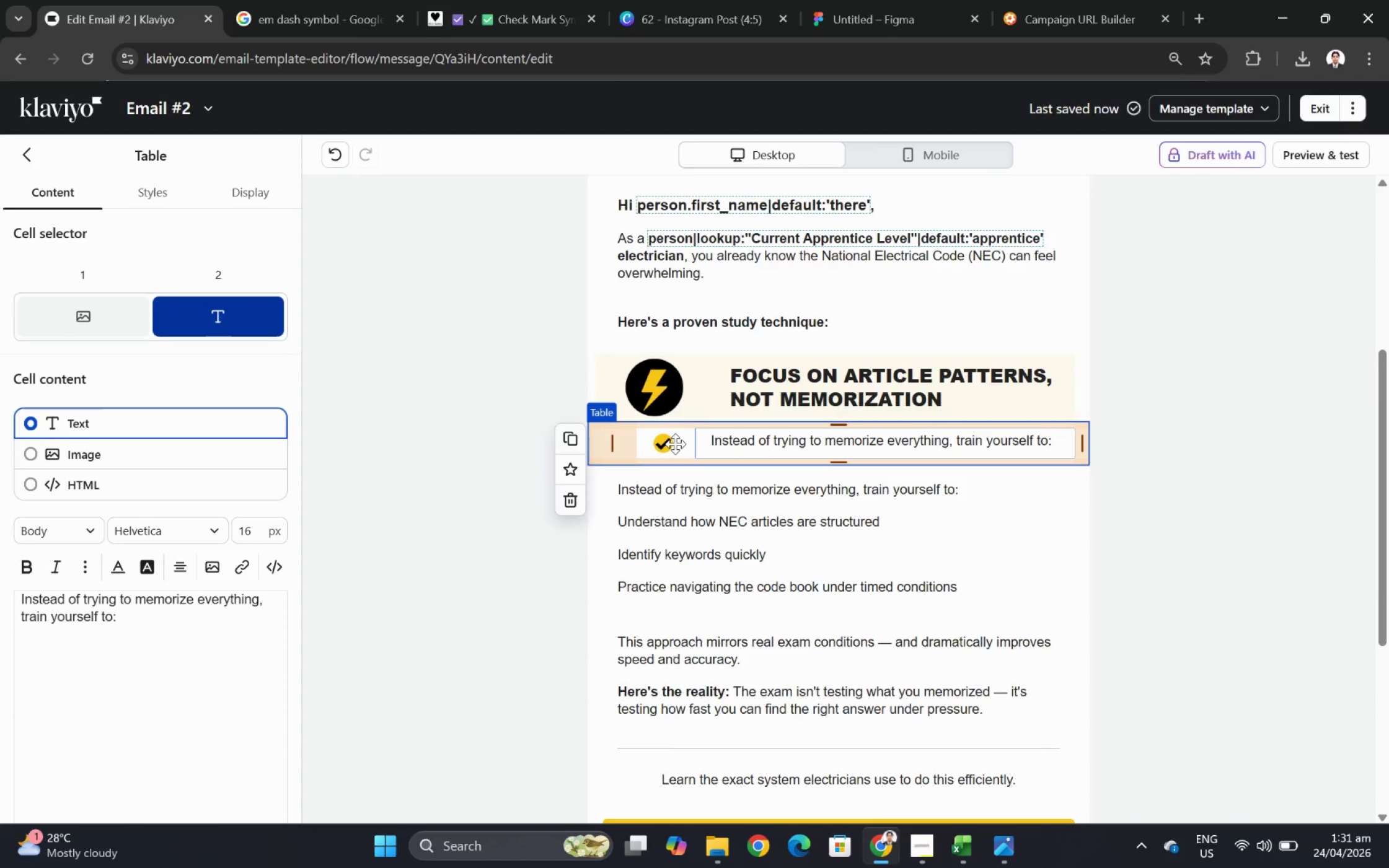 
left_click([672, 444])
 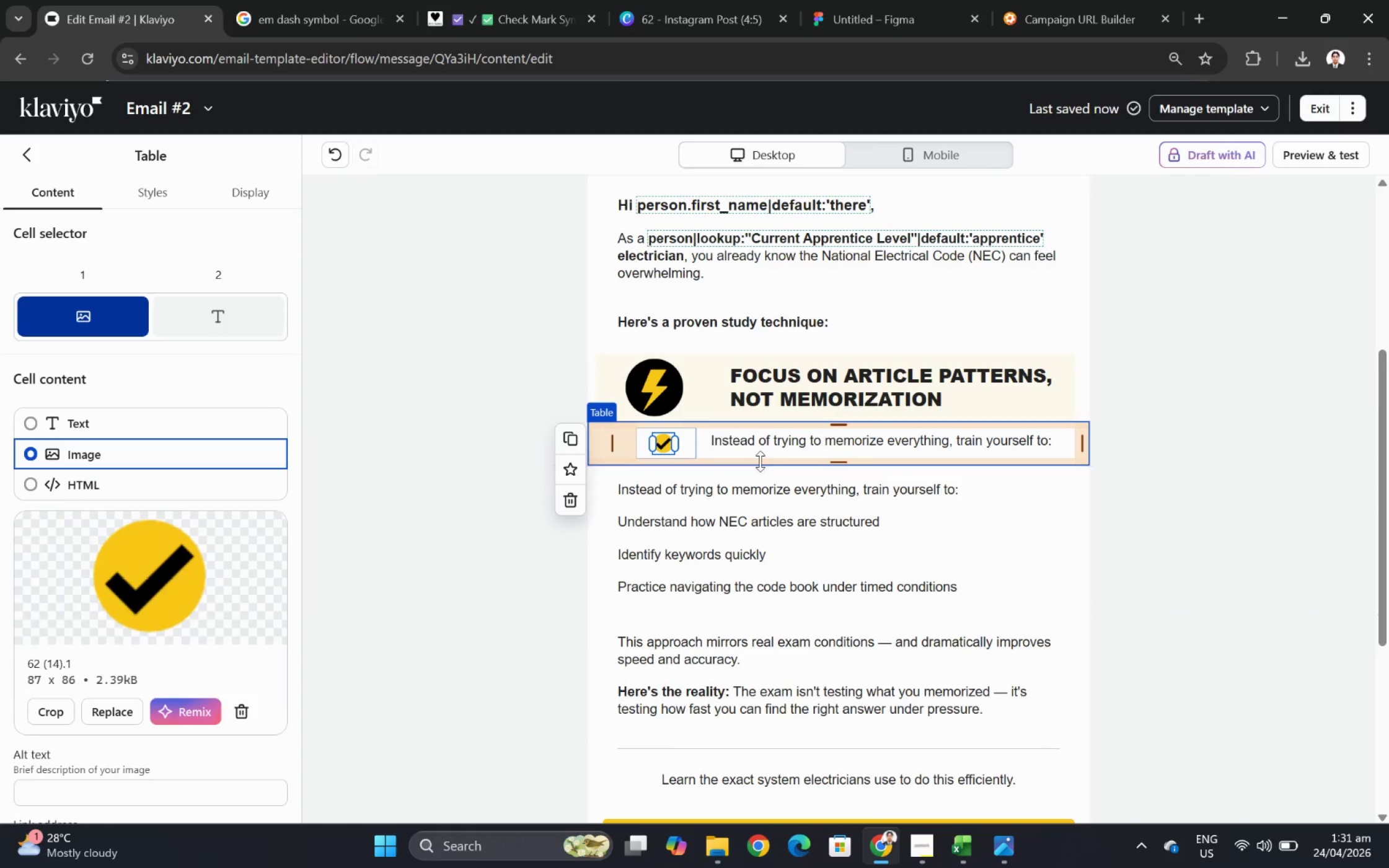 
left_click([758, 442])
 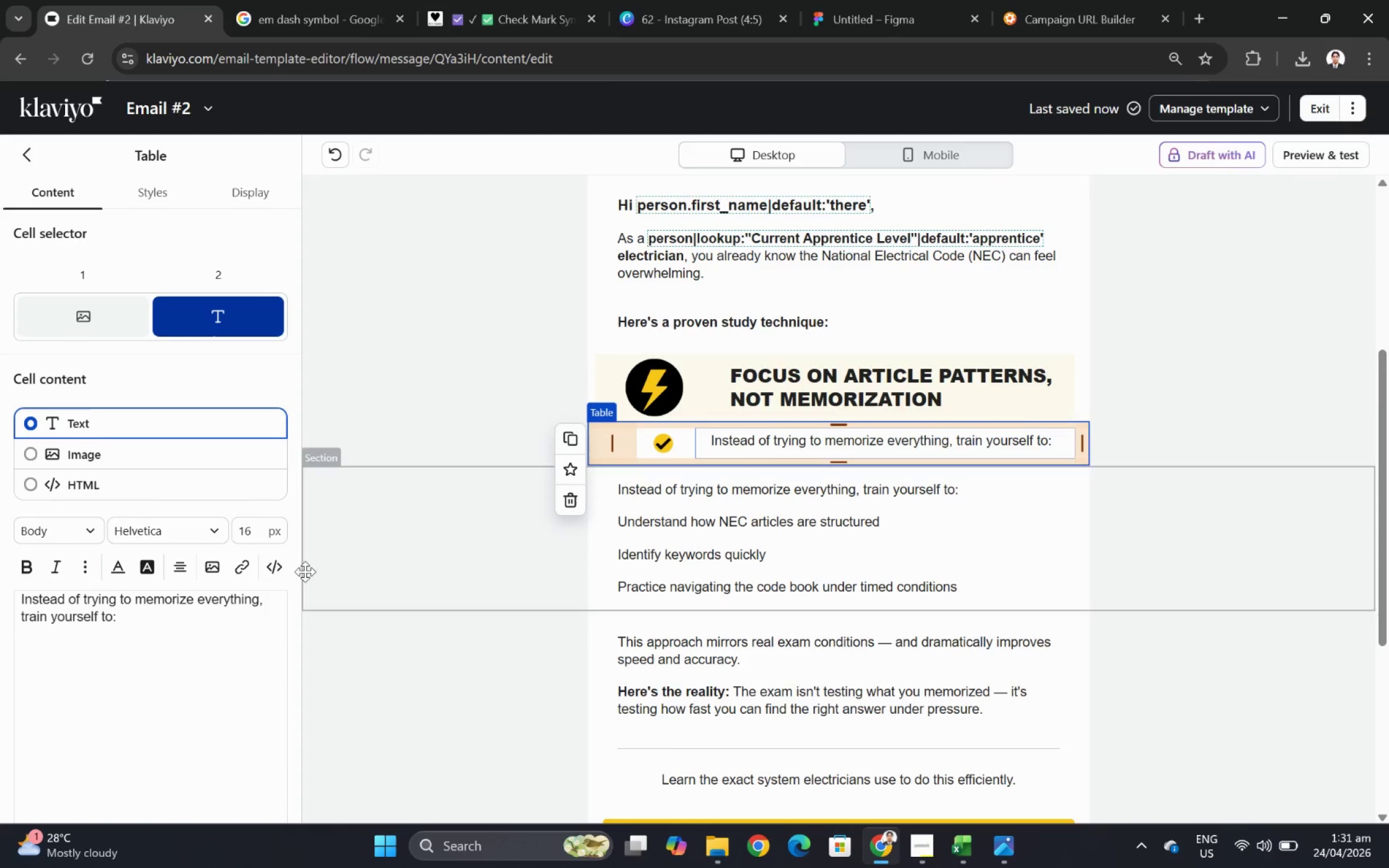 
left_click([213, 639])
 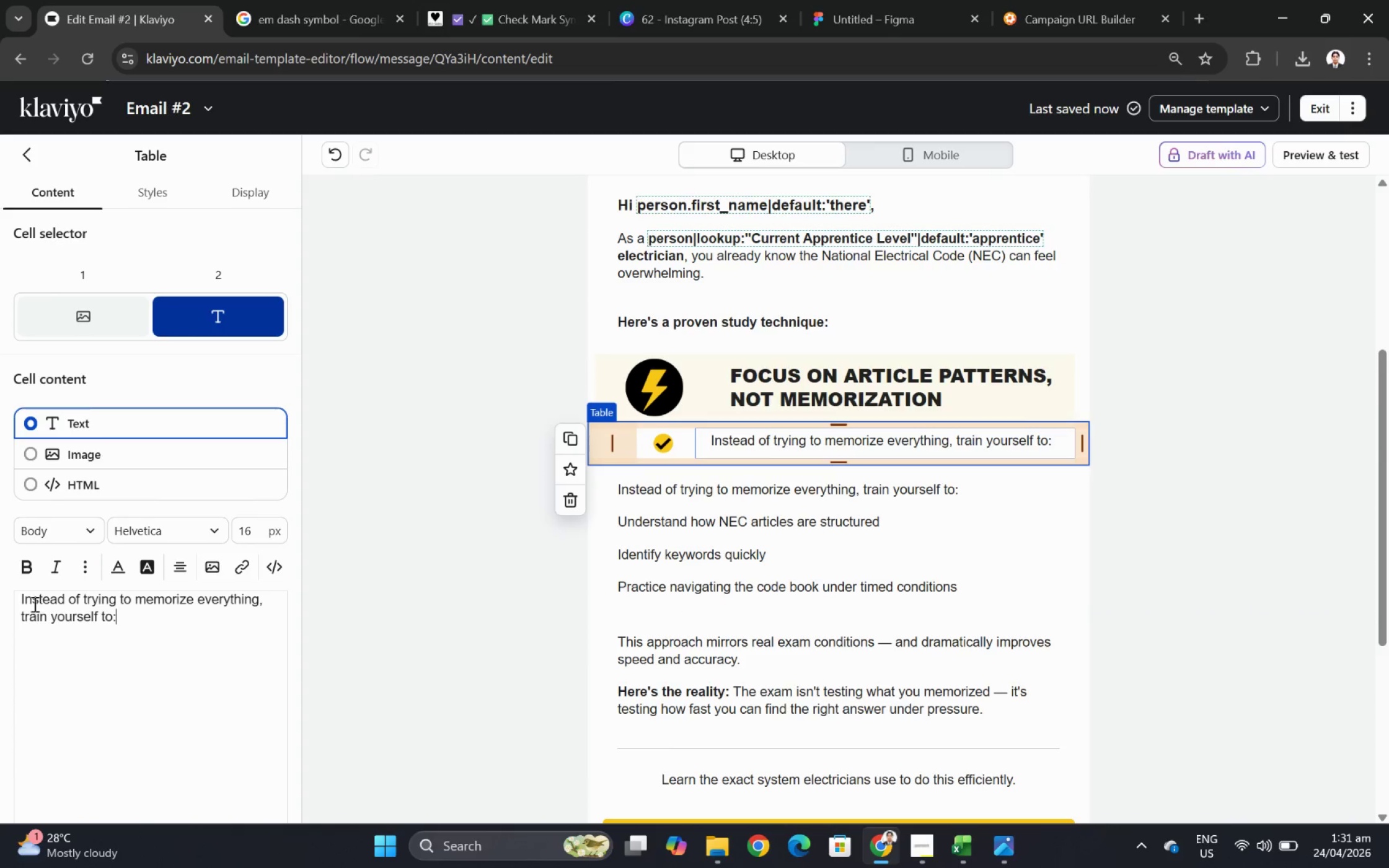 
left_click([22, 600])
 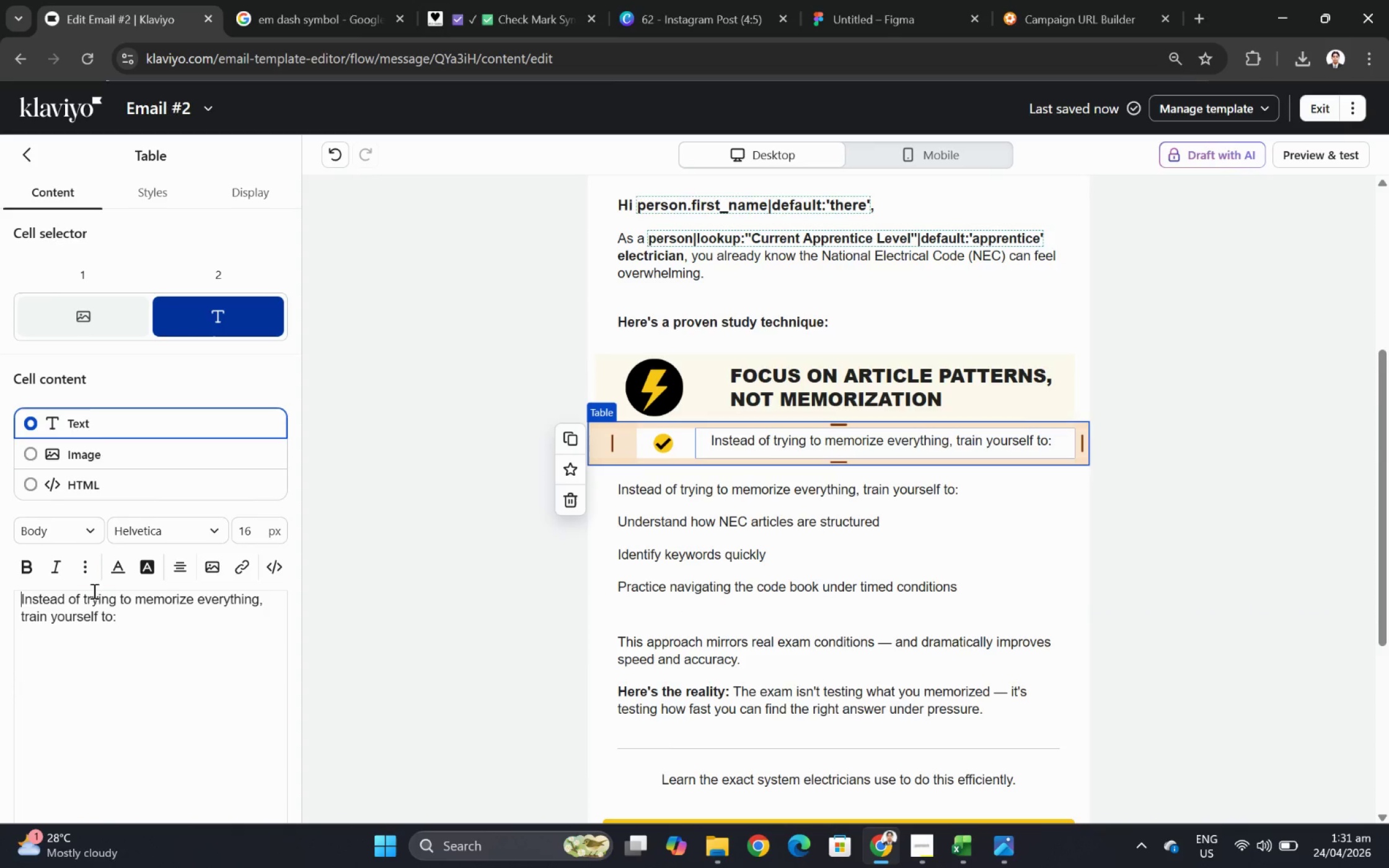 
key(Enter)
 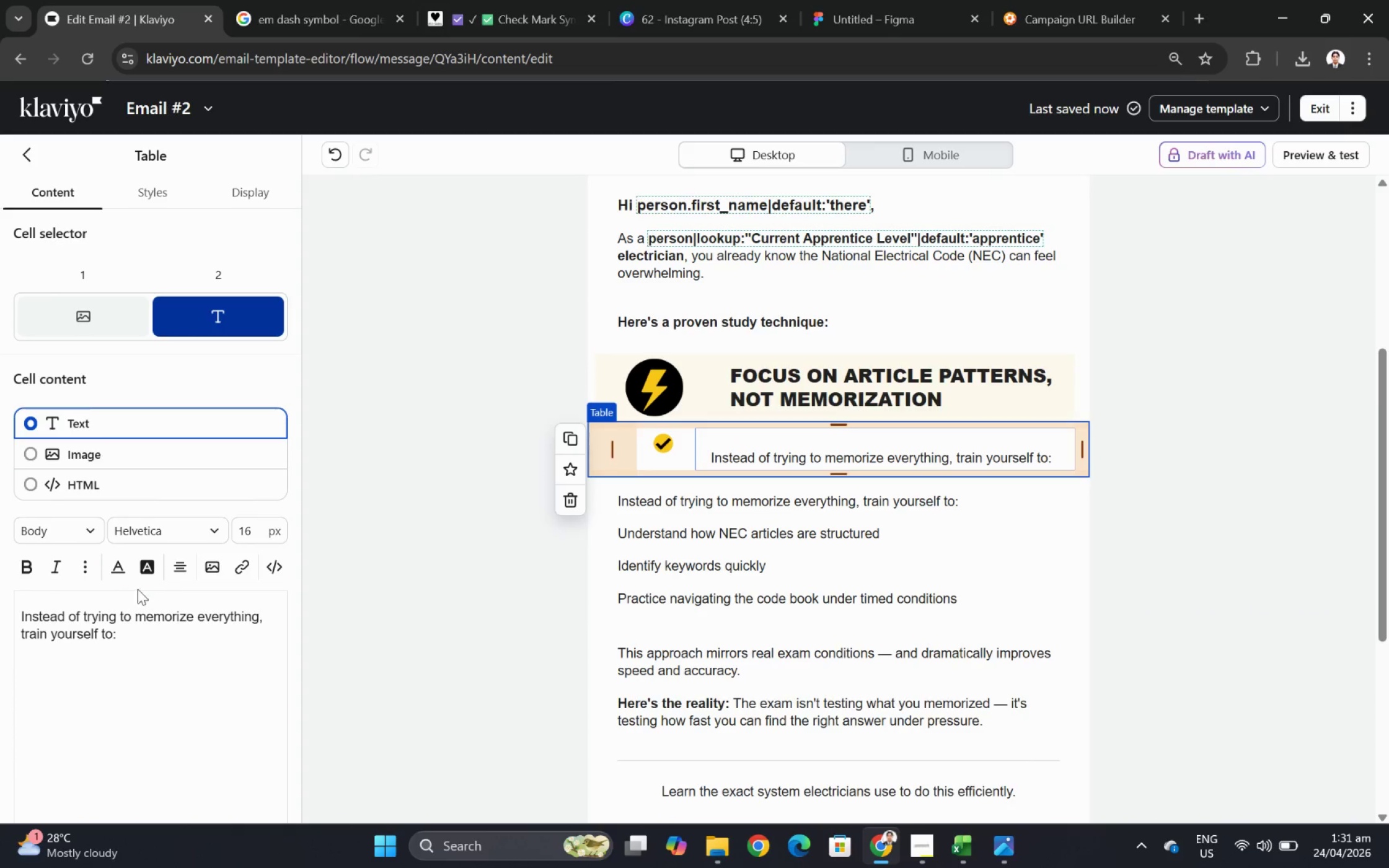 
key(Backspace)
 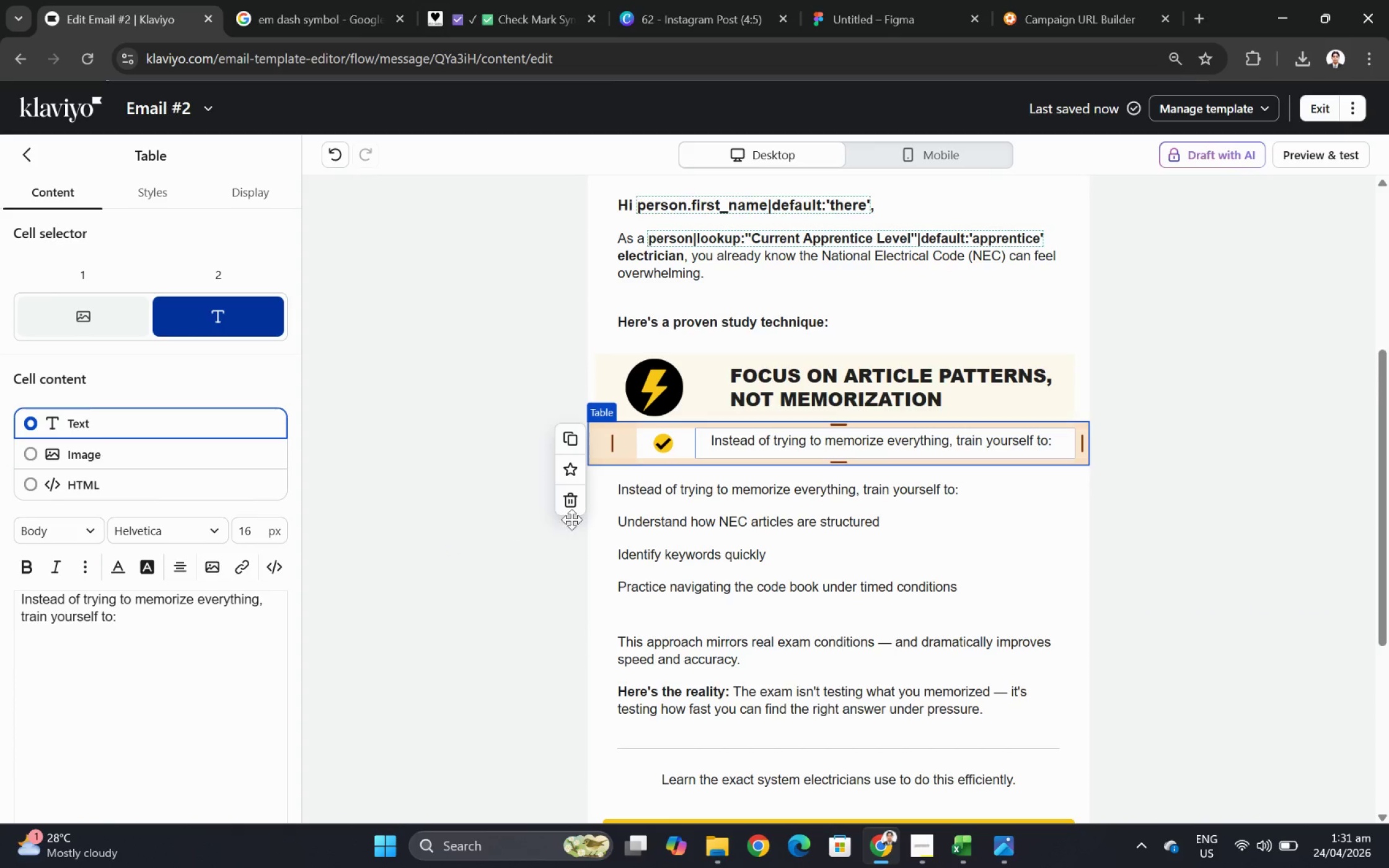 
left_click([847, 517])
 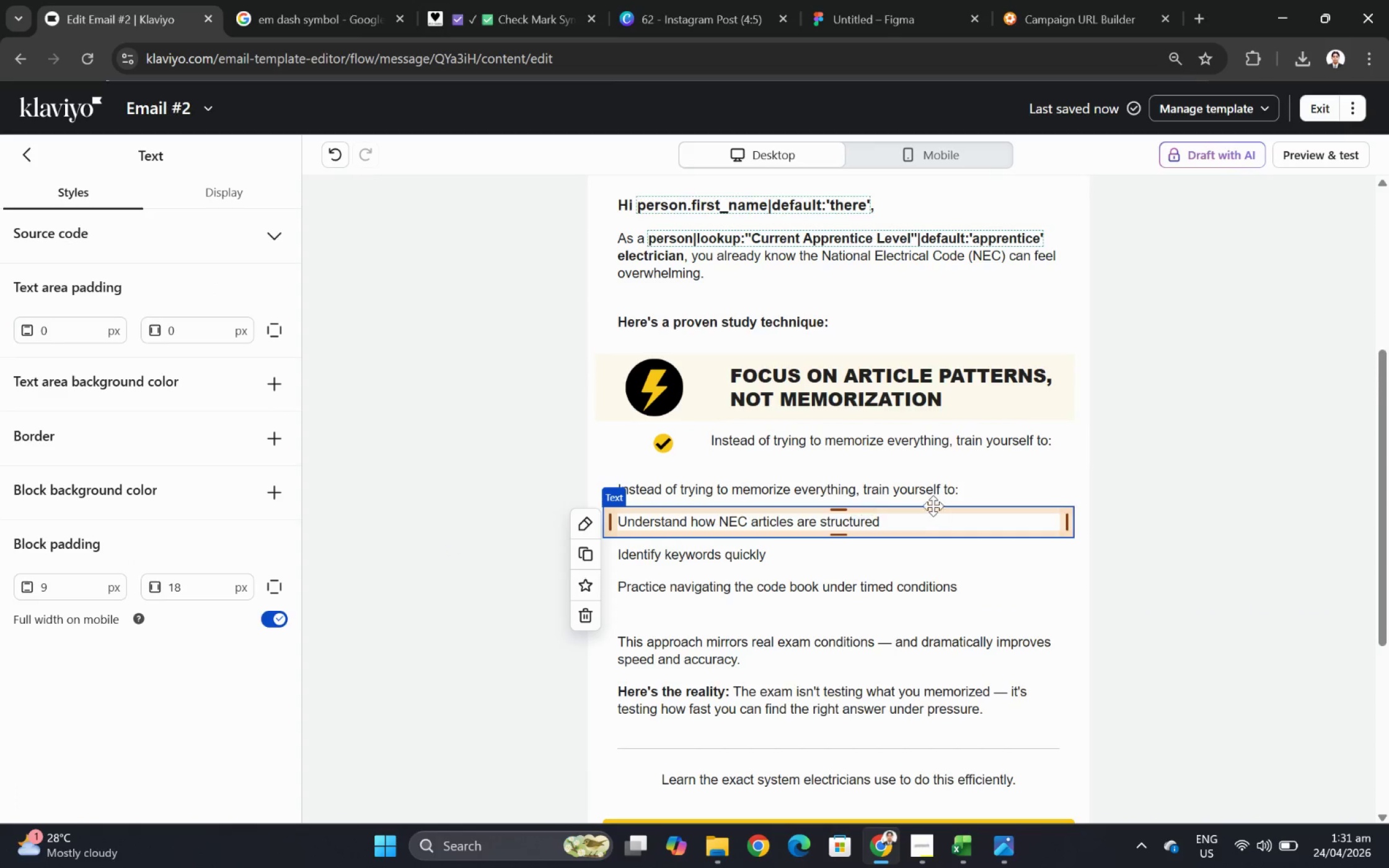 
left_click([929, 457])
 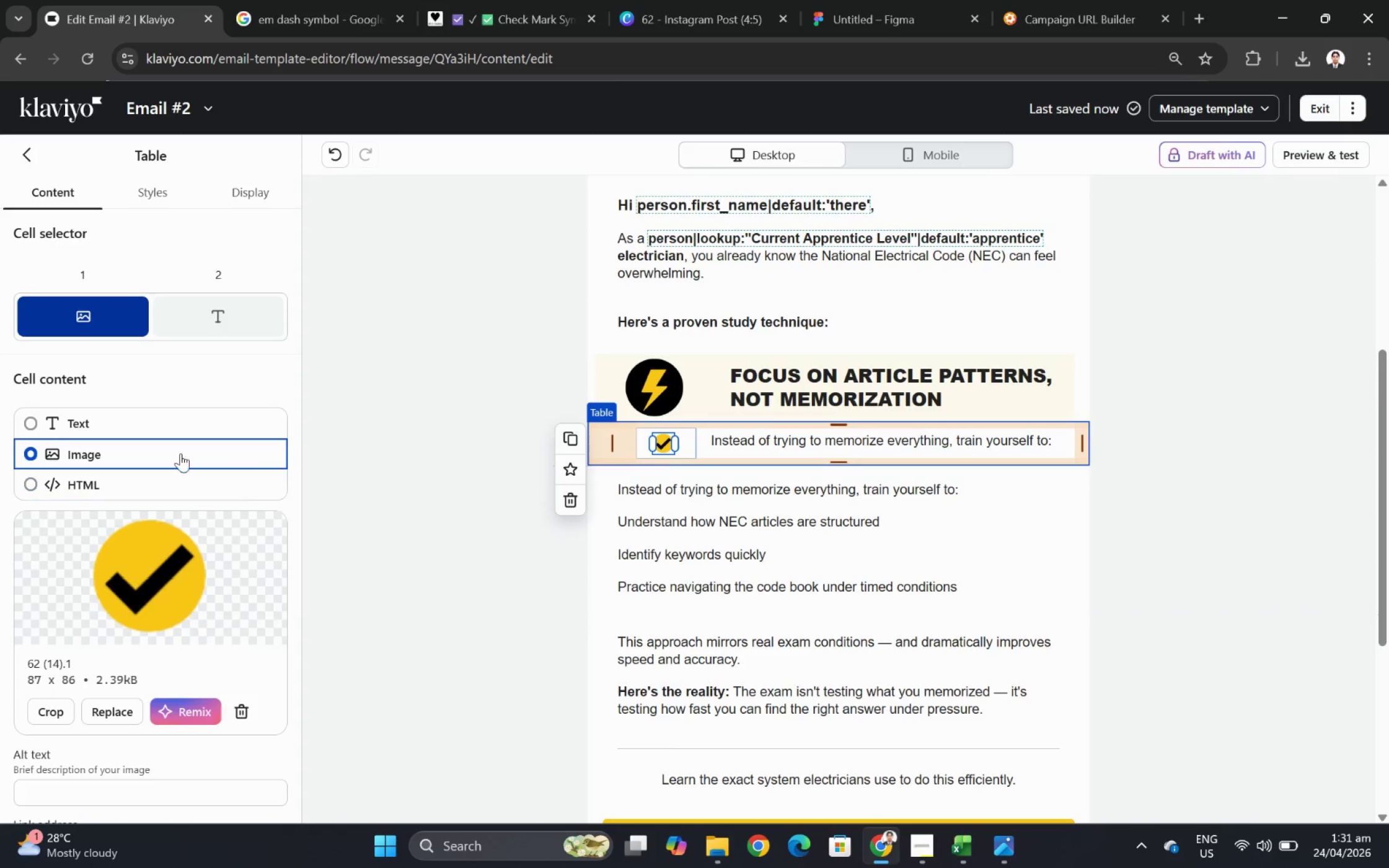 
scroll: coordinate [196, 560], scroll_direction: down, amount: 4.0
 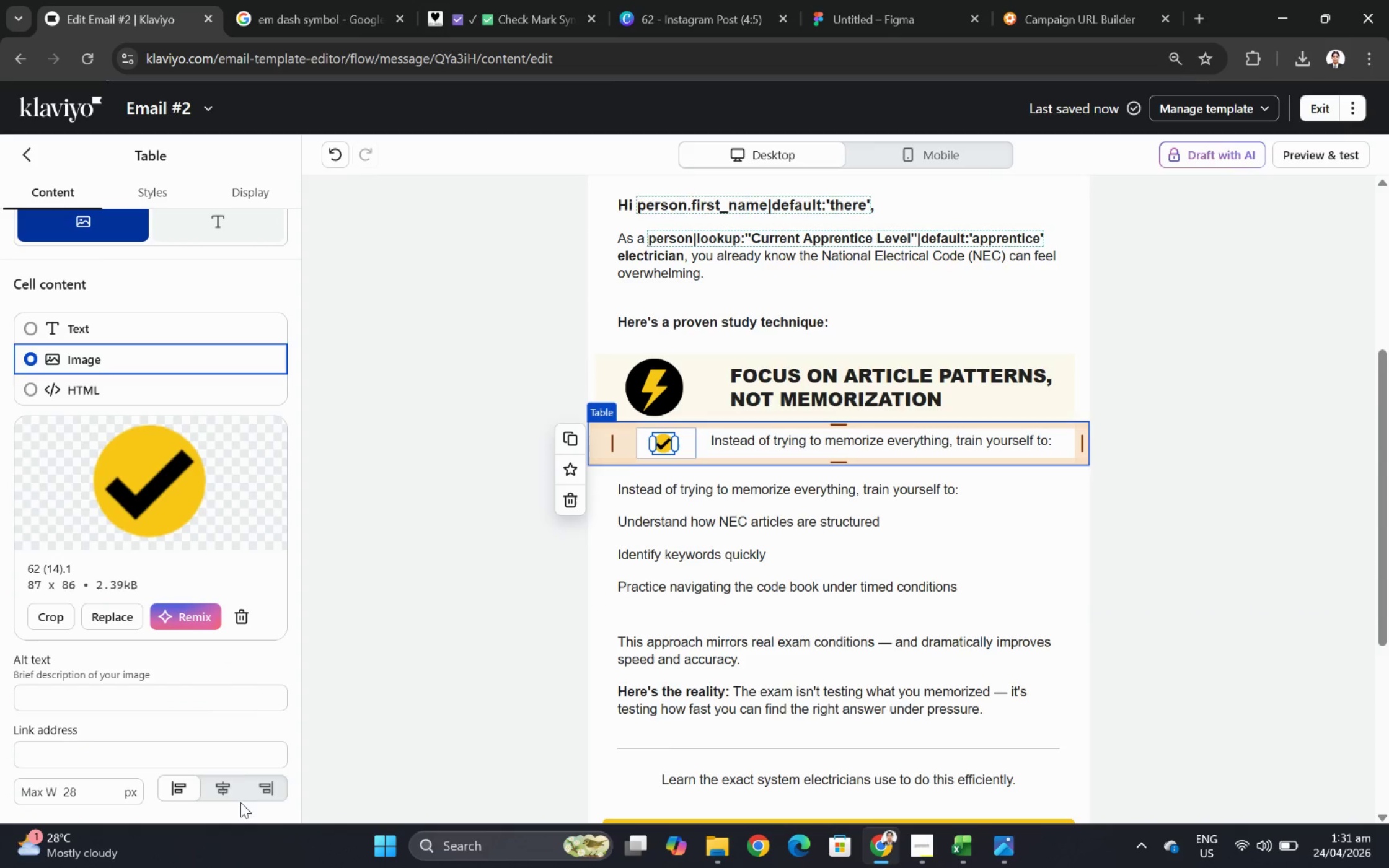 
left_click([234, 794])
 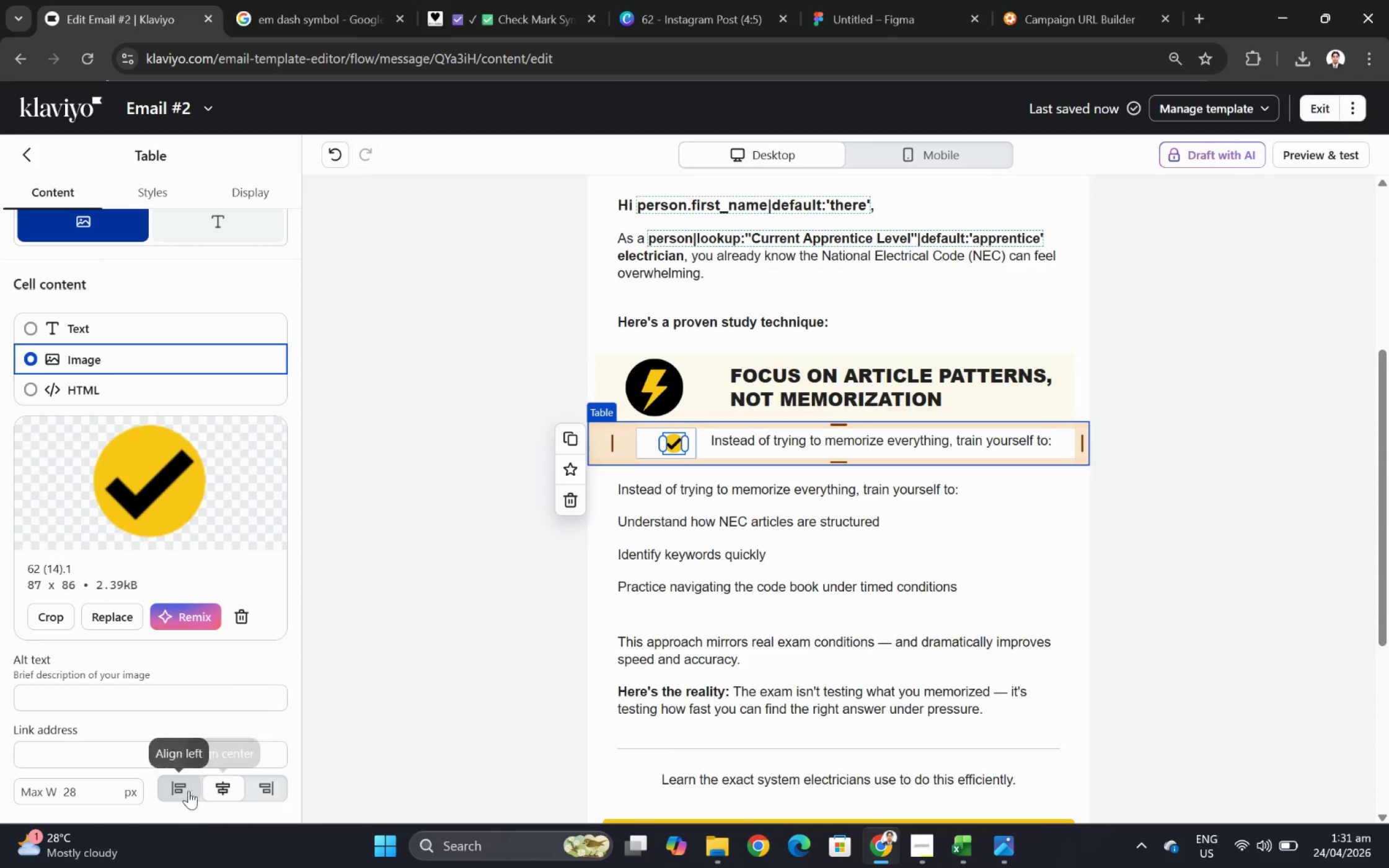 
left_click([187, 790])
 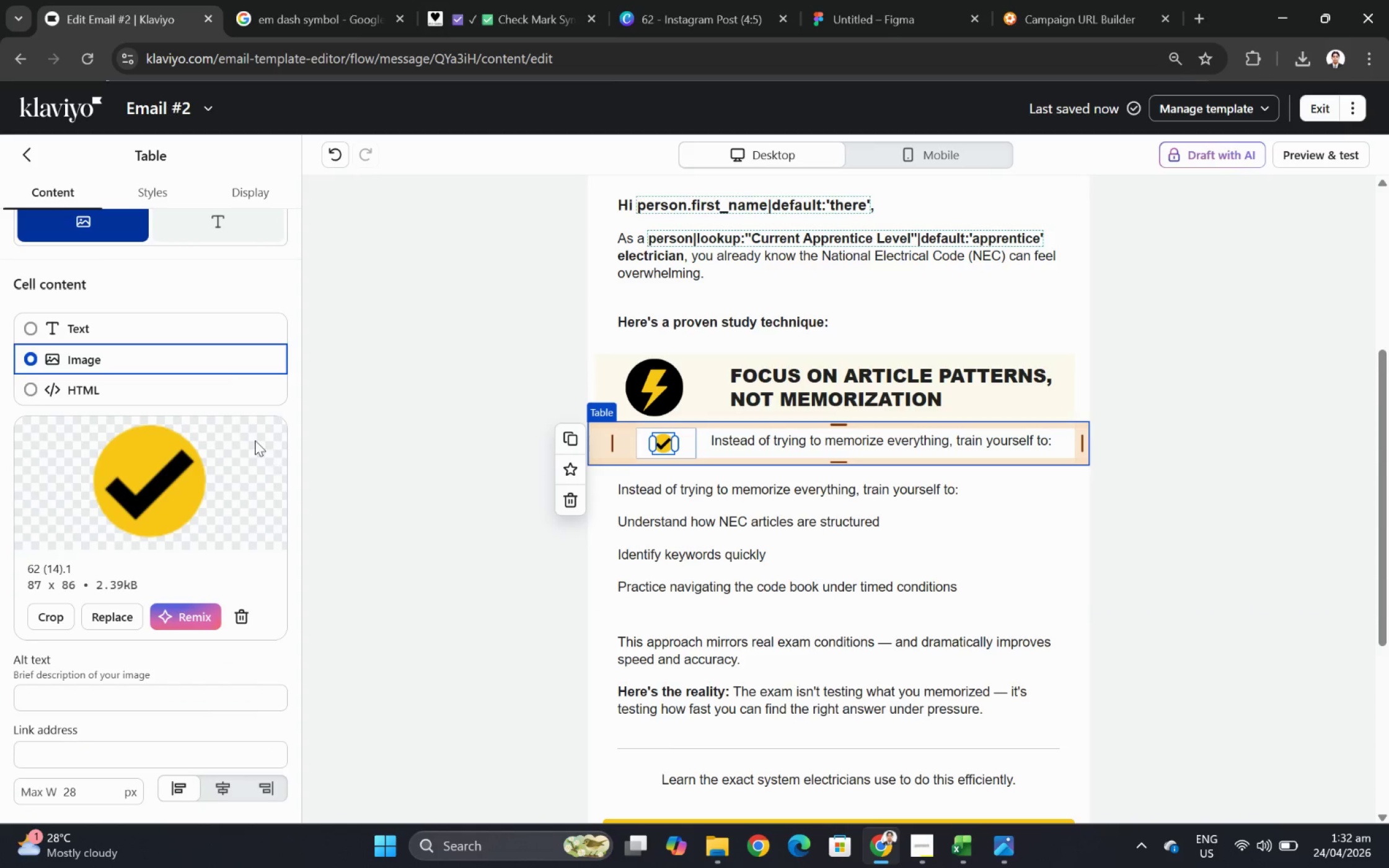 
left_click([154, 177])
 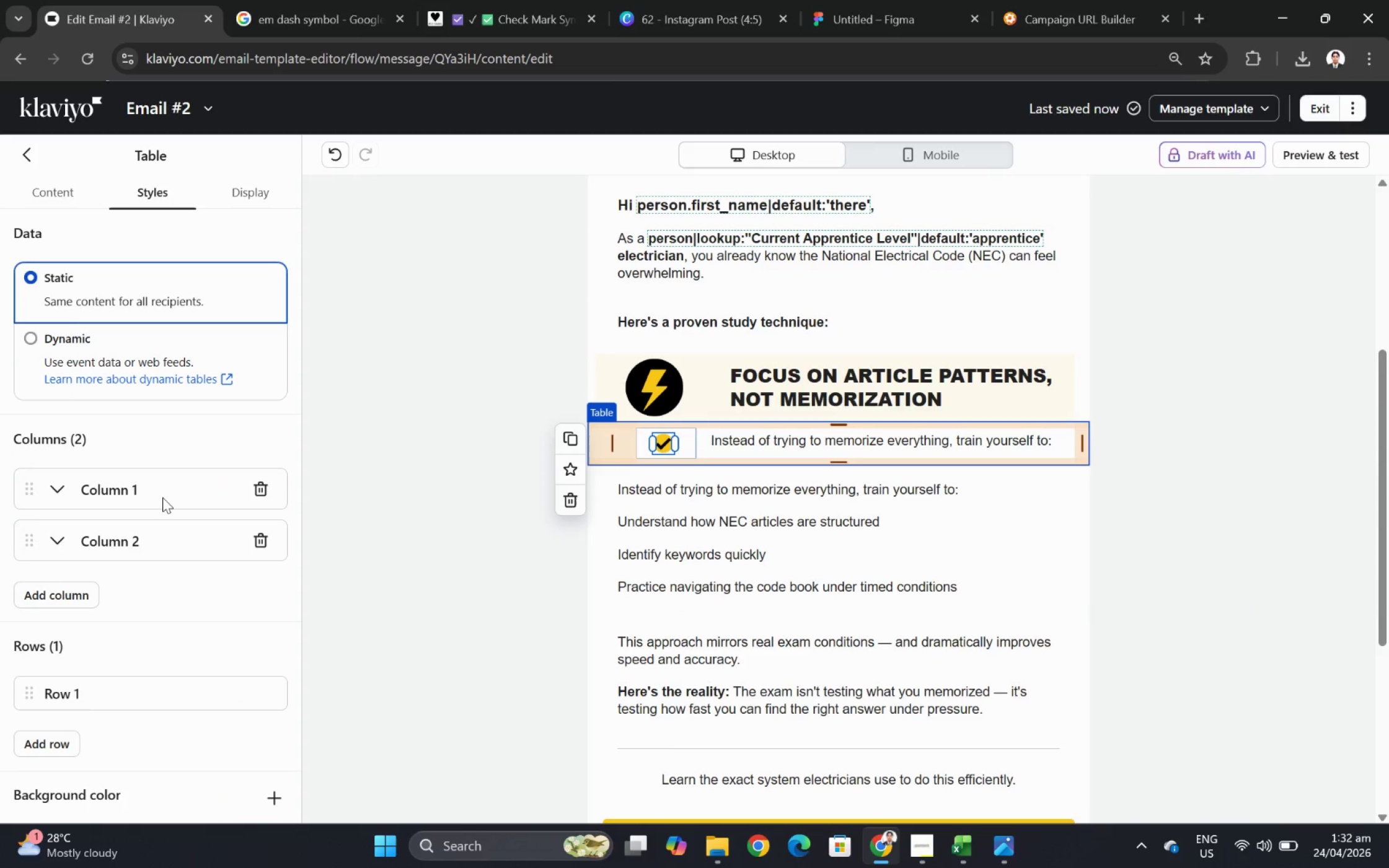 
scroll: coordinate [162, 491], scroll_direction: down, amount: 2.0
 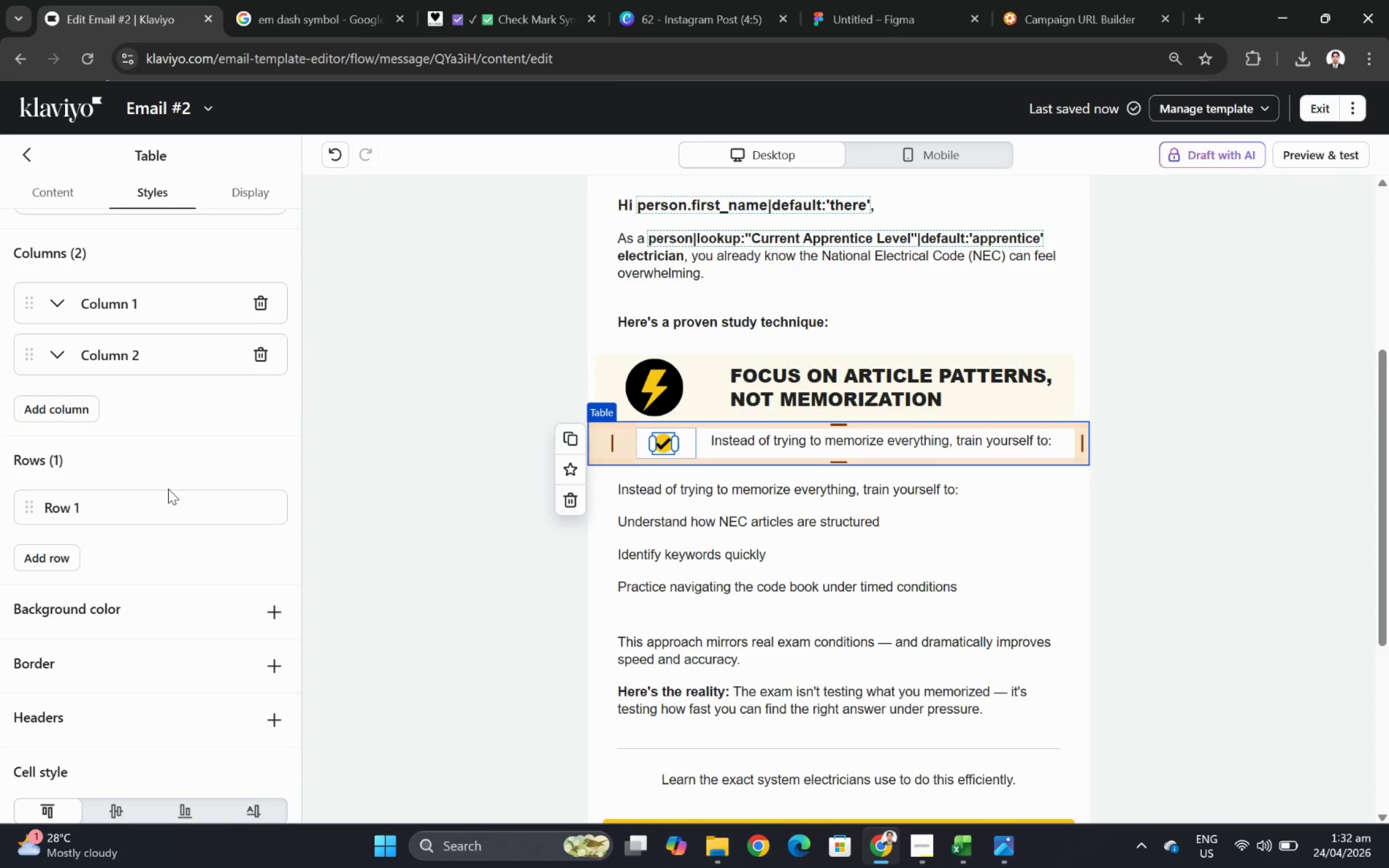 
wait(8.95)
 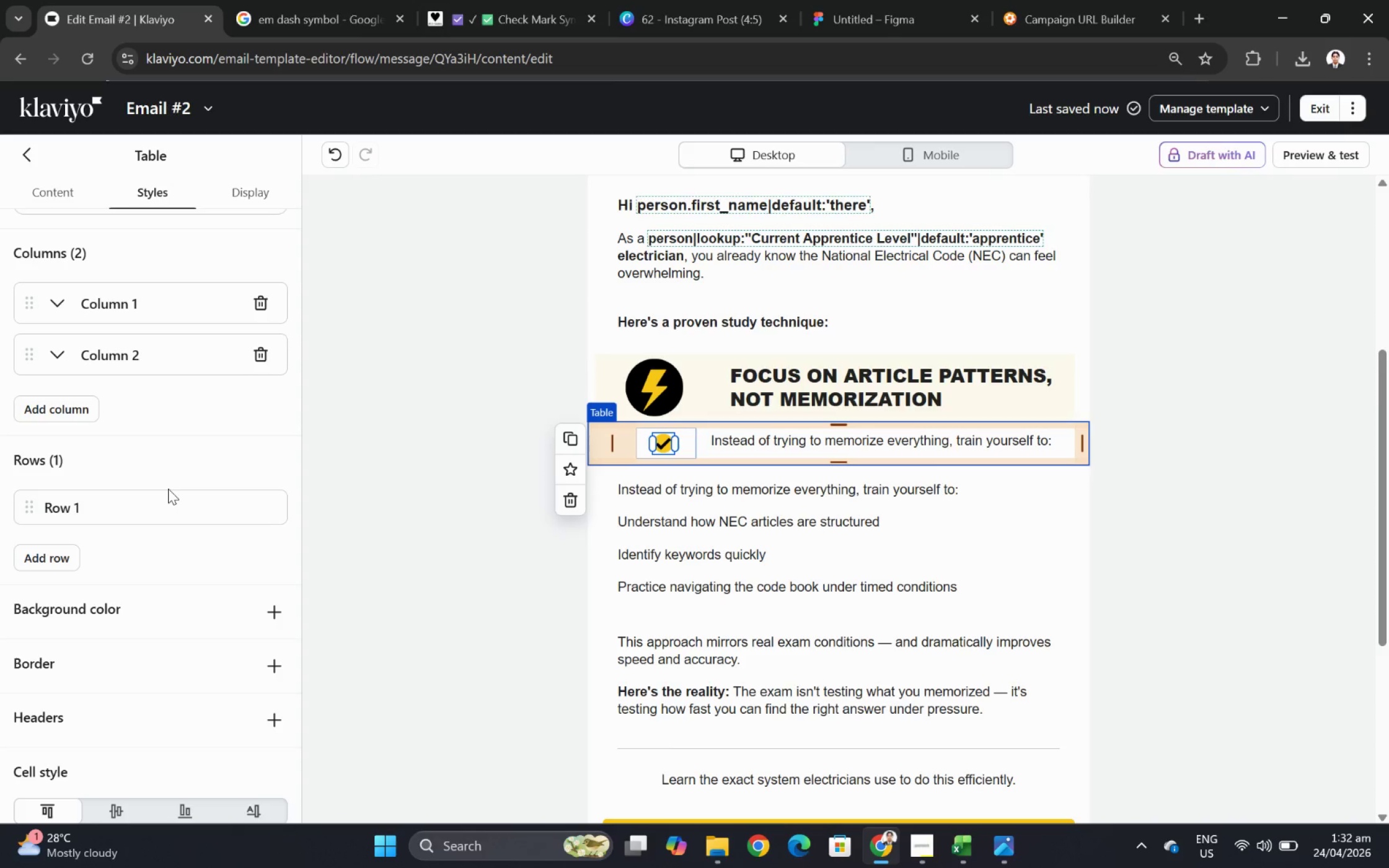 
scroll: coordinate [168, 517], scroll_direction: down, amount: 1.0
 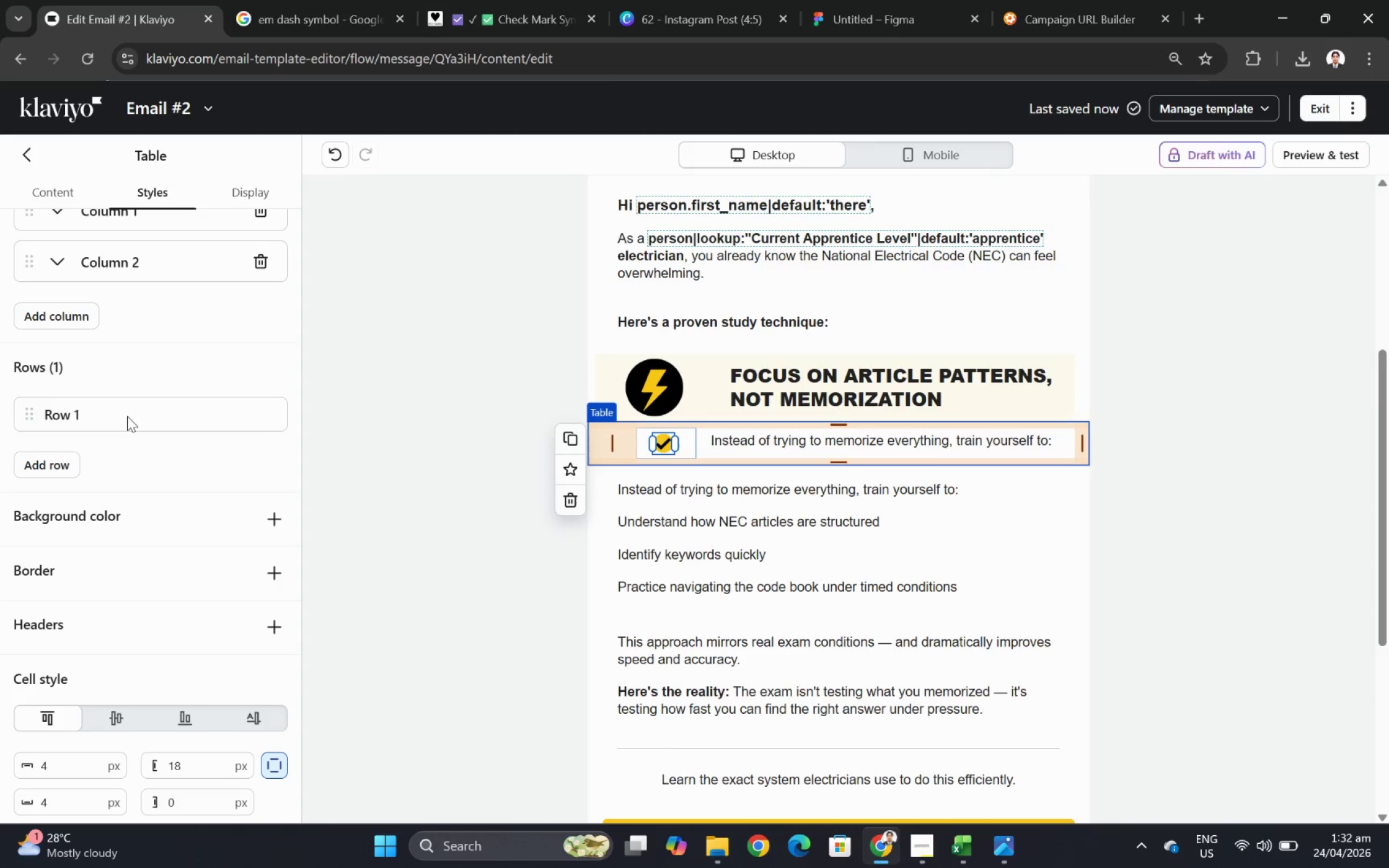 
wait(5.23)
 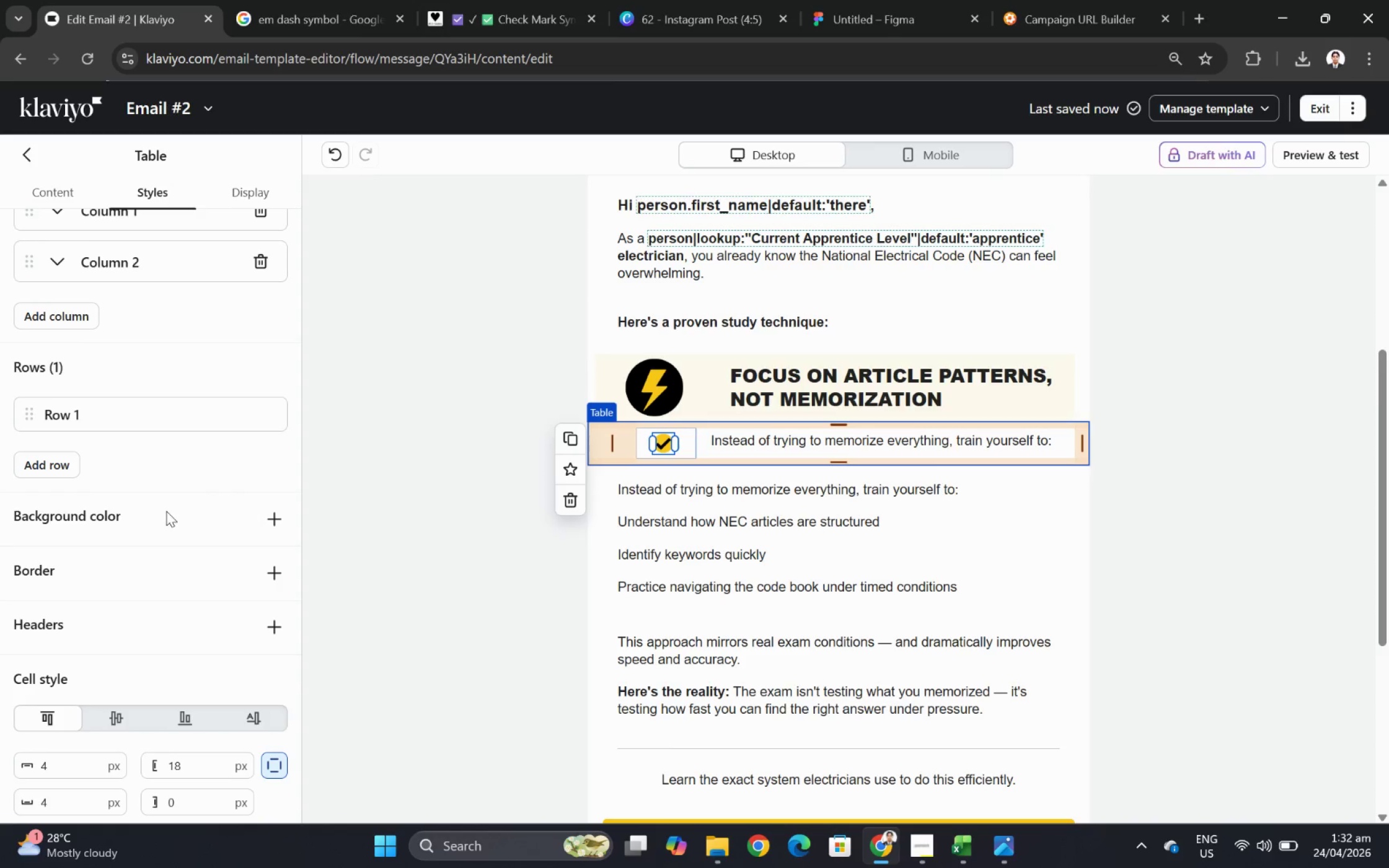 
scroll: coordinate [174, 527], scroll_direction: down, amount: 4.0
 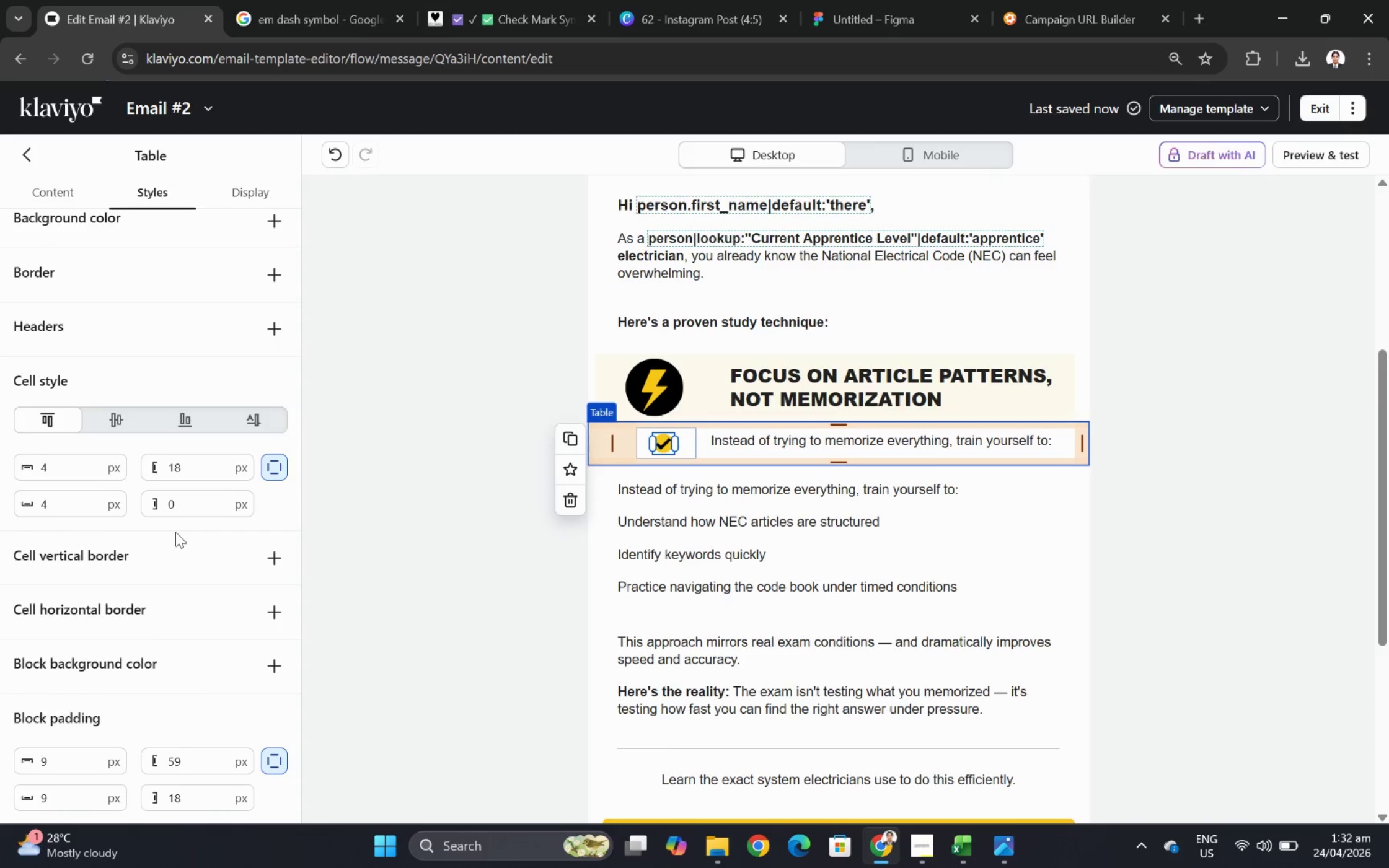 
scroll: coordinate [175, 532], scroll_direction: up, amount: 1.0
 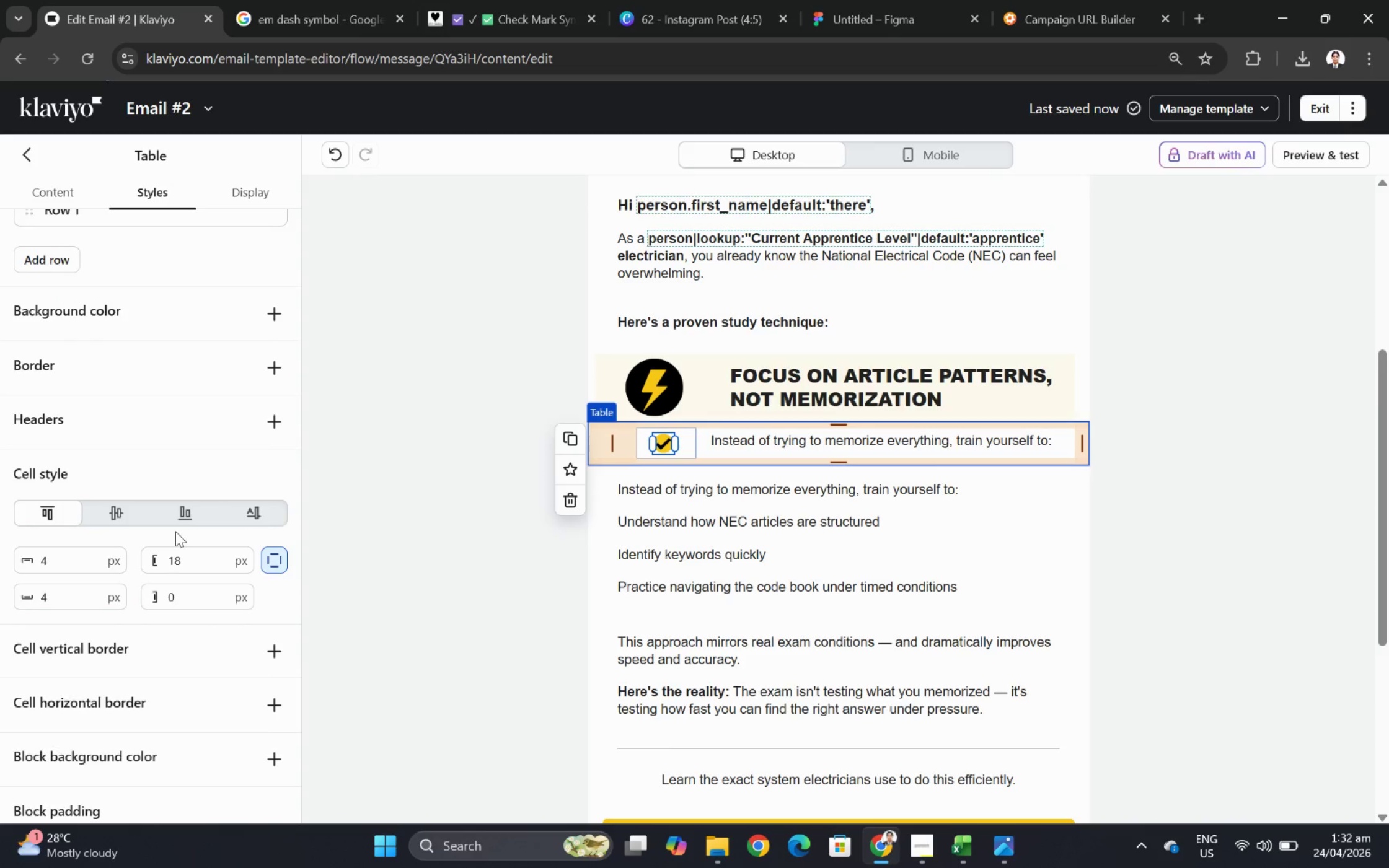 
scroll: coordinate [175, 531], scroll_direction: down, amount: 1.0
 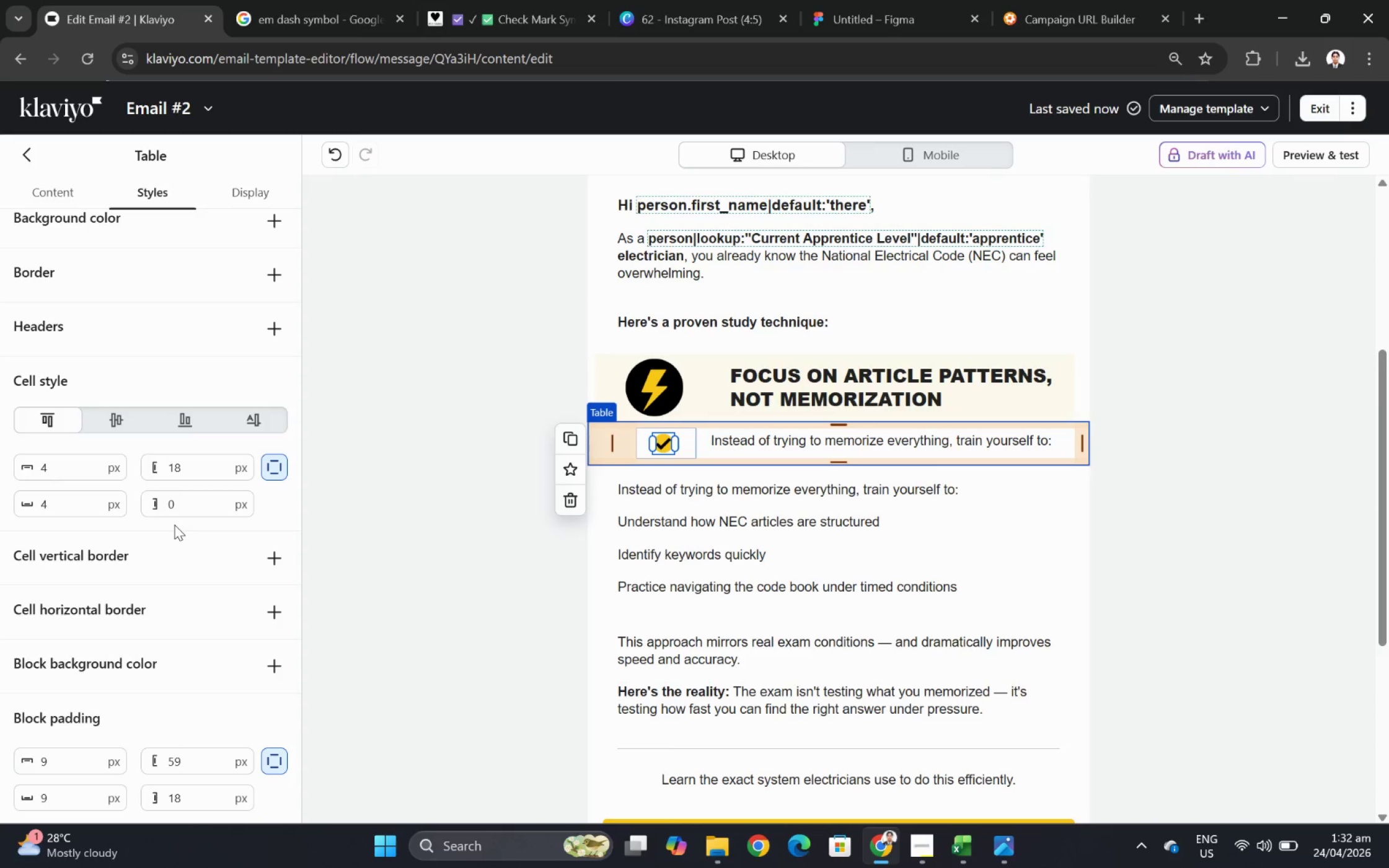 
wait(9.59)
 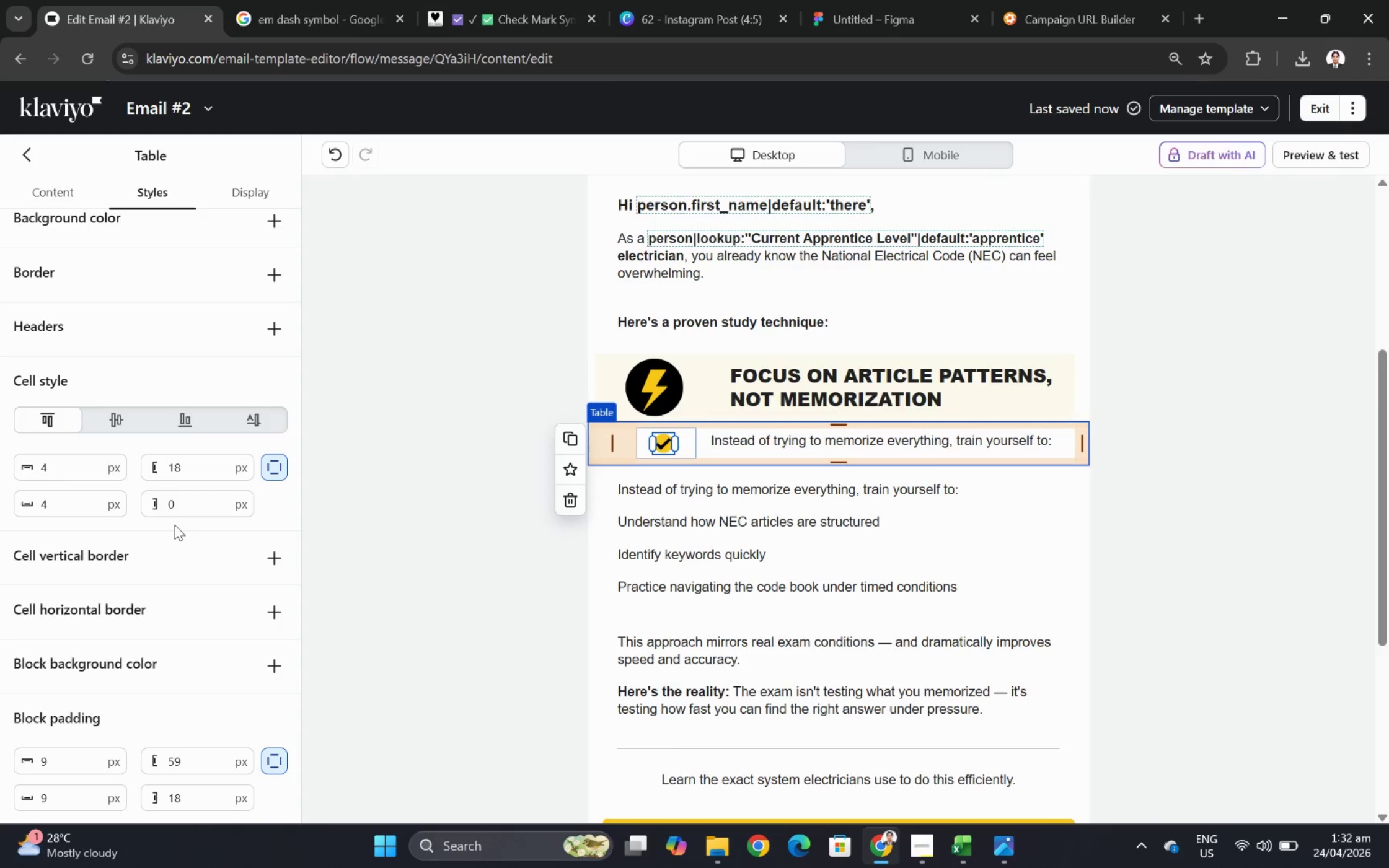 
scroll: coordinate [167, 632], scroll_direction: down, amount: 5.0
 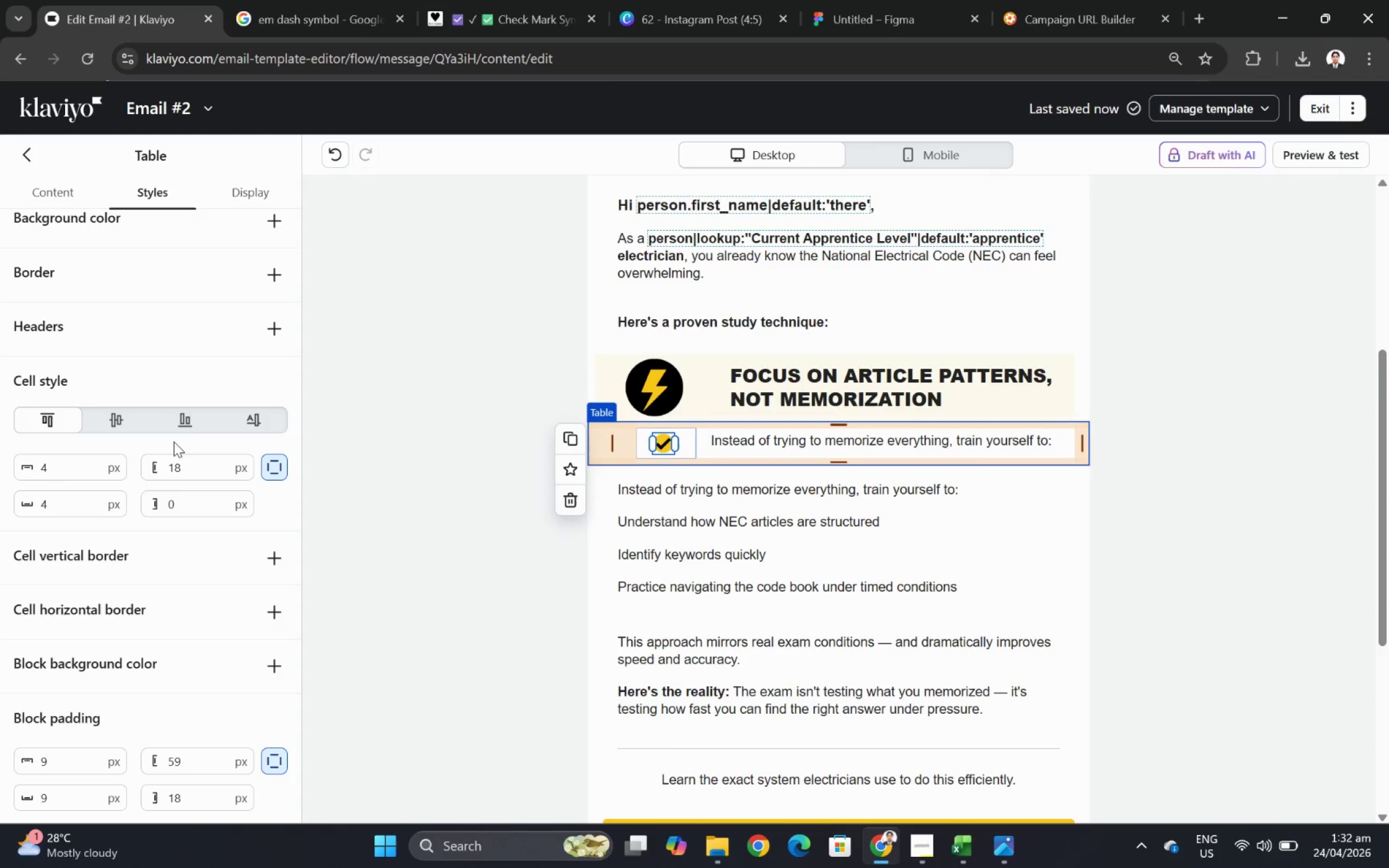 
wait(5.35)
 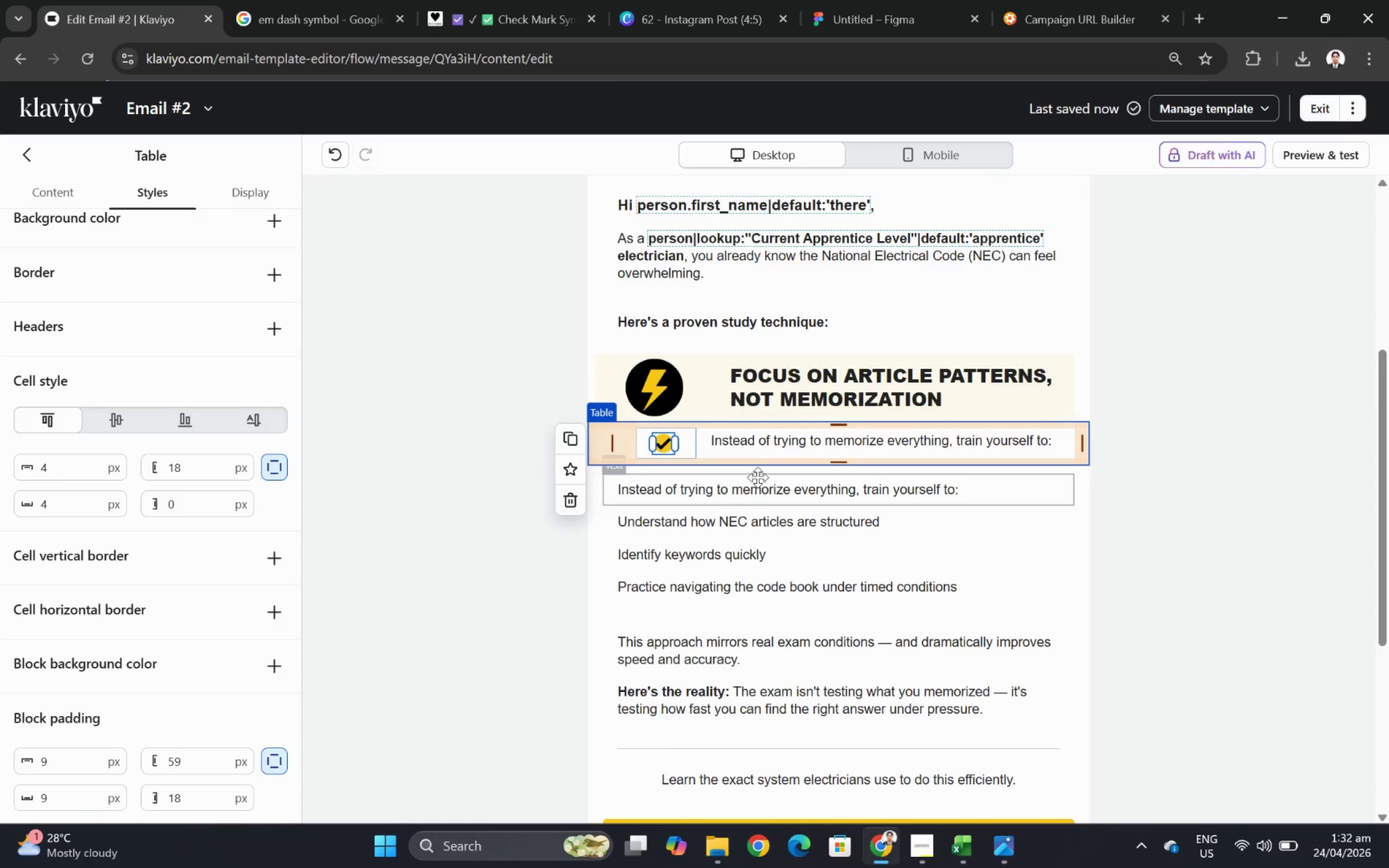 
left_click([115, 423])
 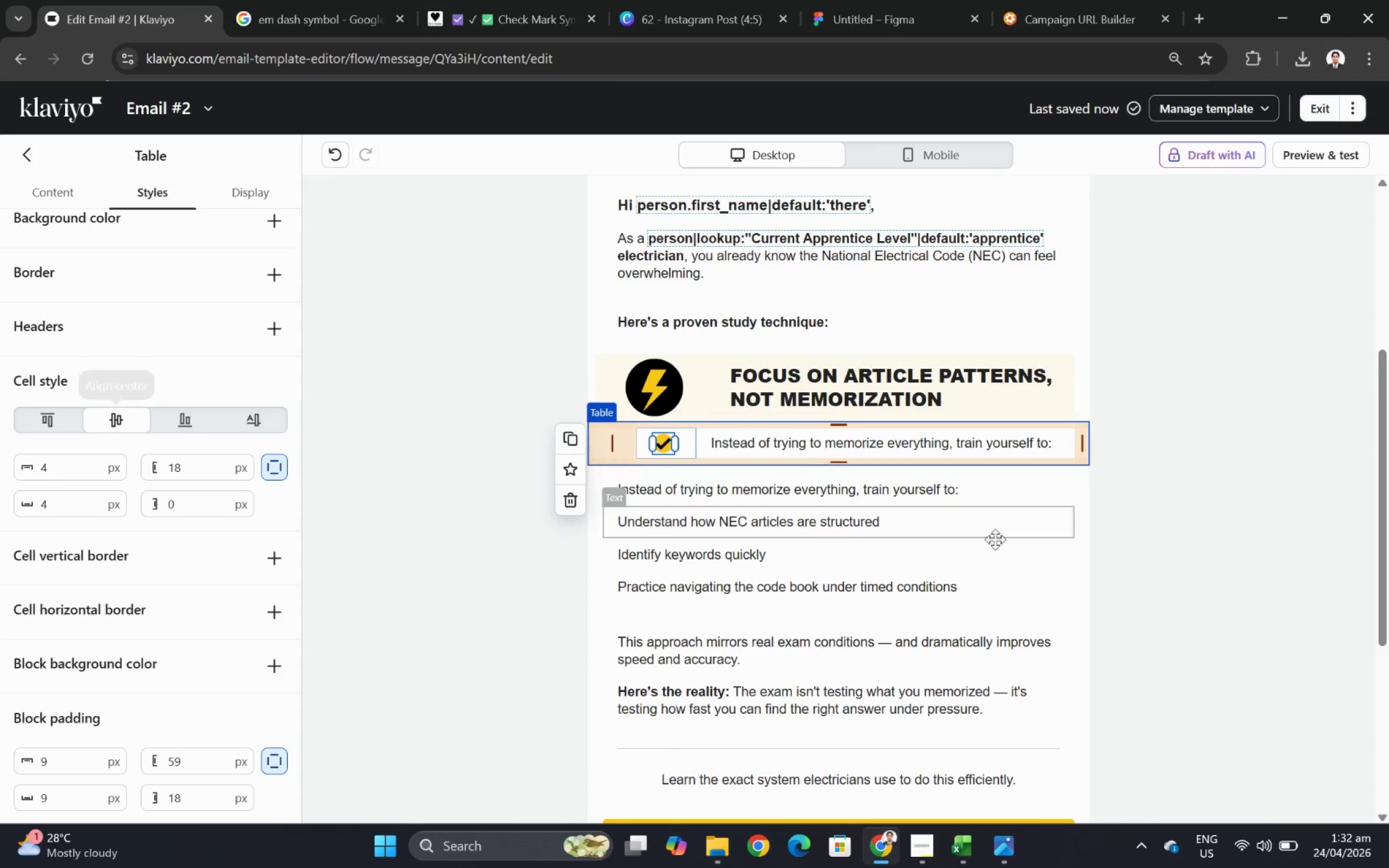 
left_click([1151, 576])
 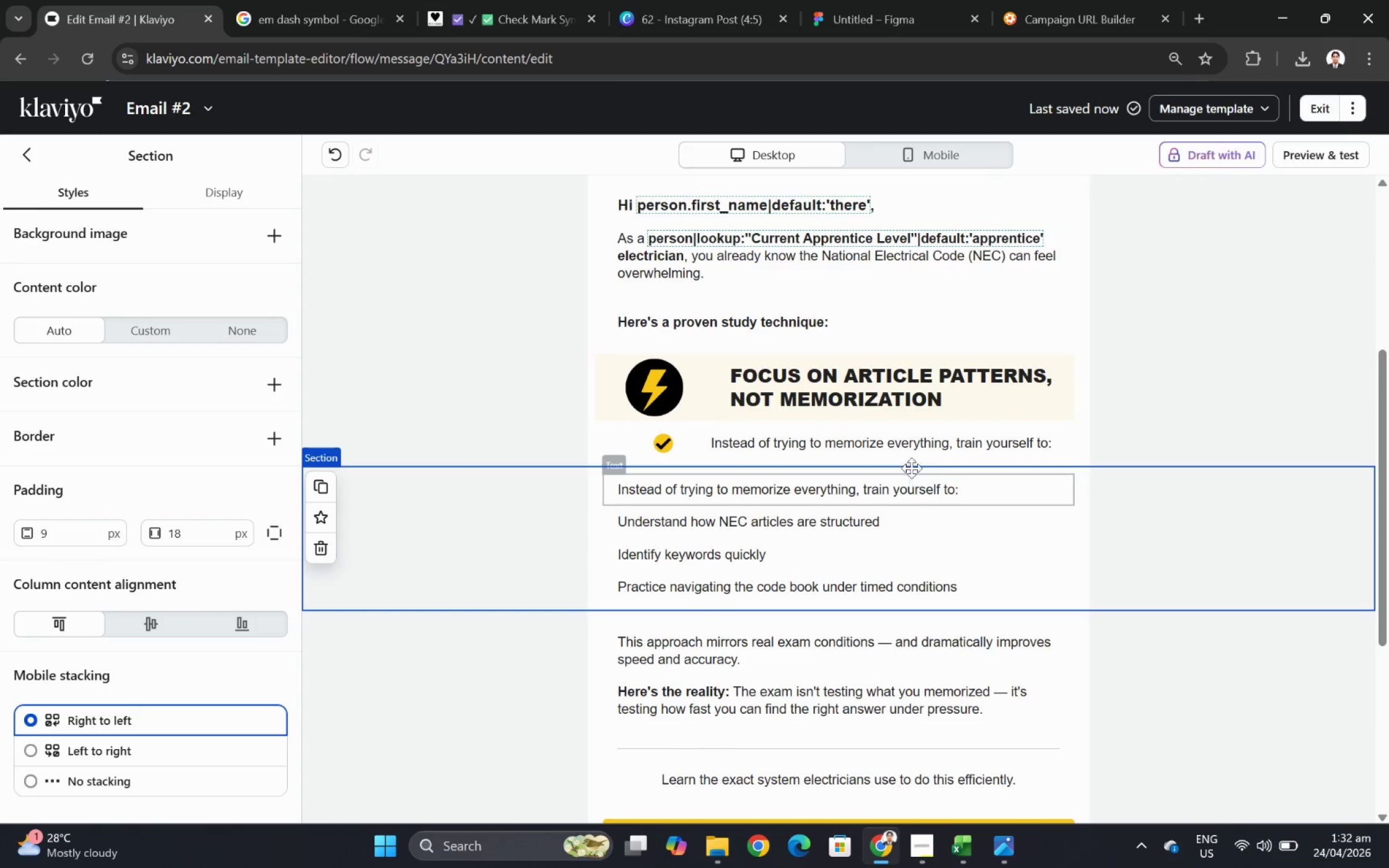 
left_click([900, 441])
 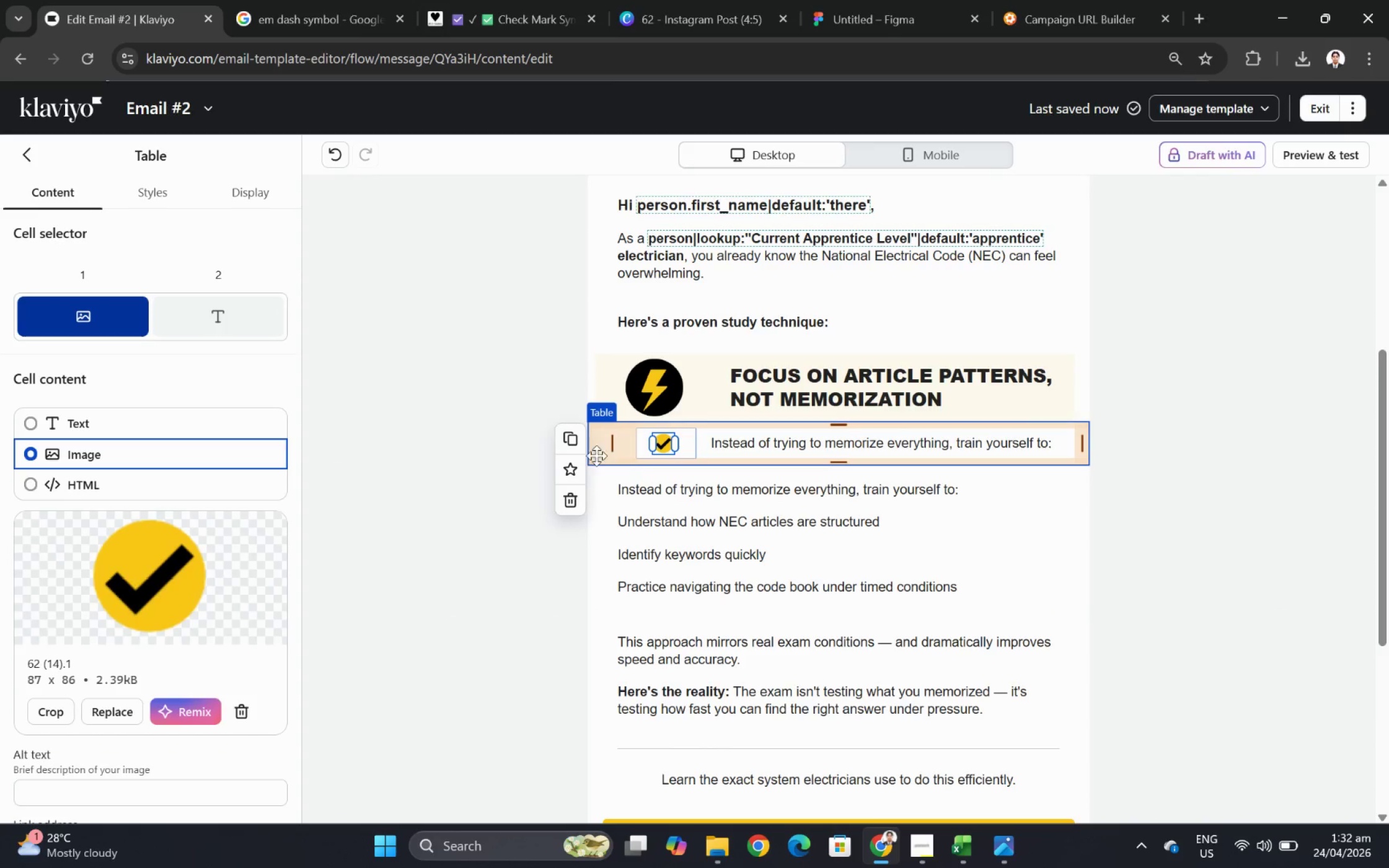 
left_click([571, 435])
 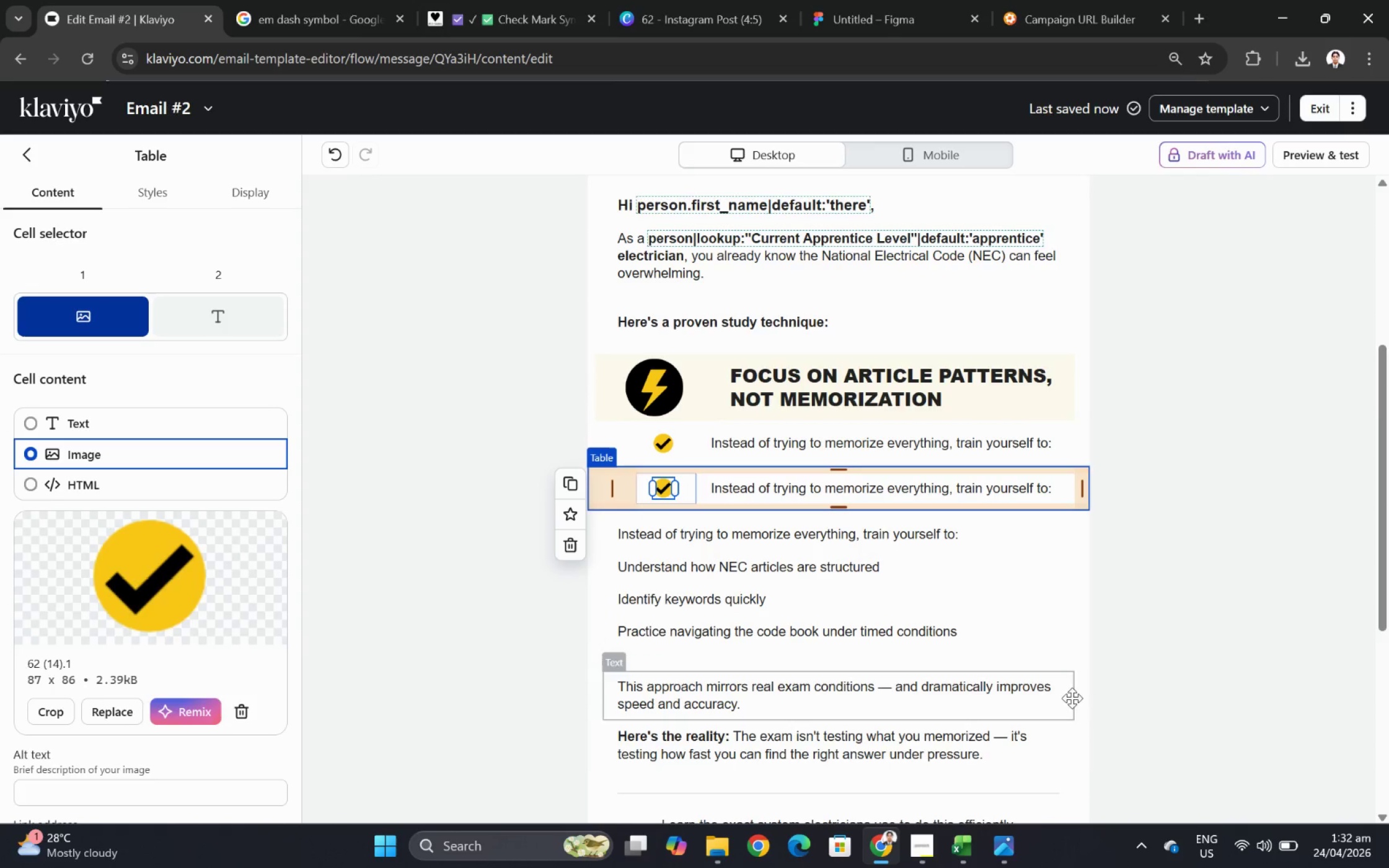 
left_click([1188, 719])
 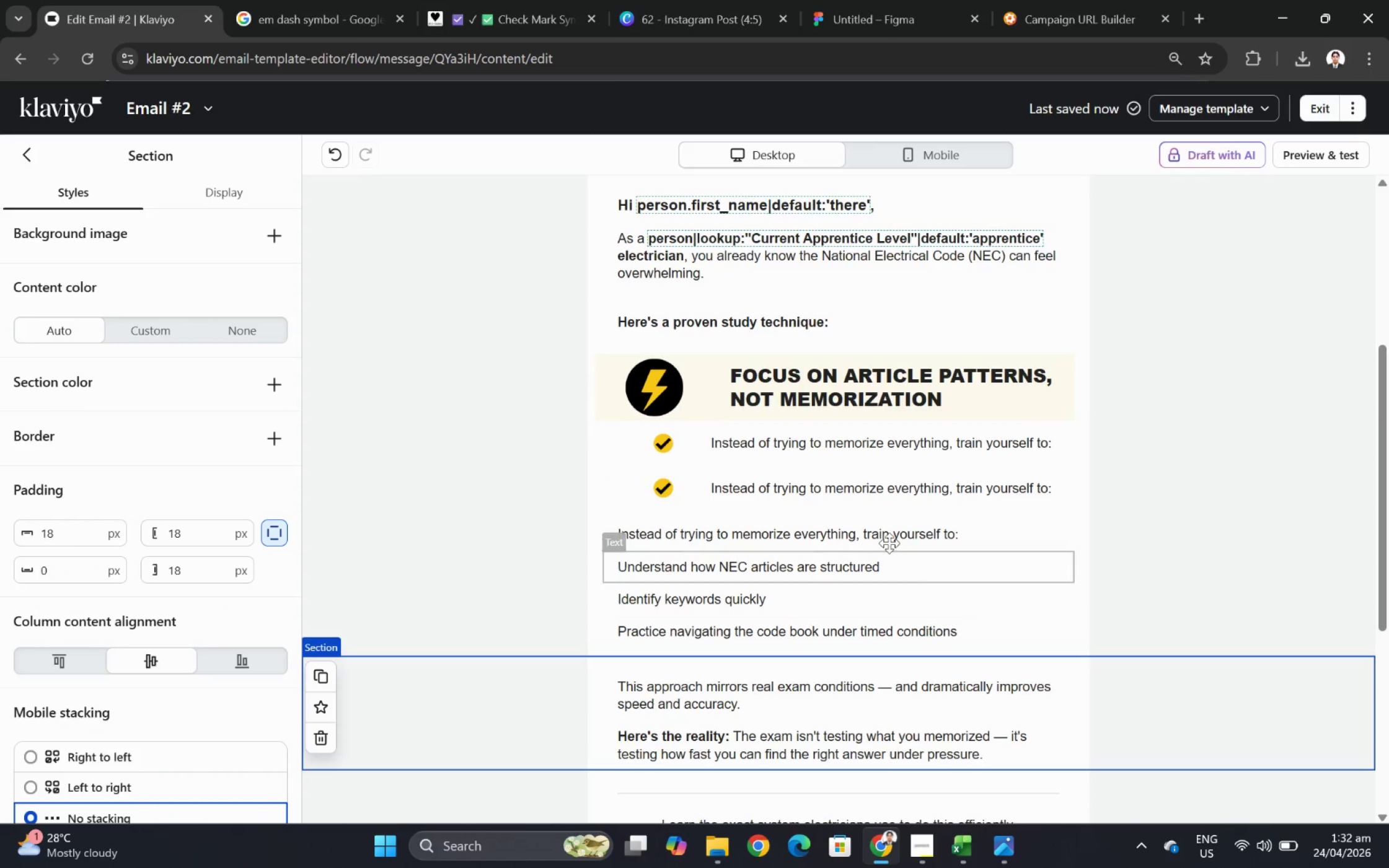 
left_click([771, 437])
 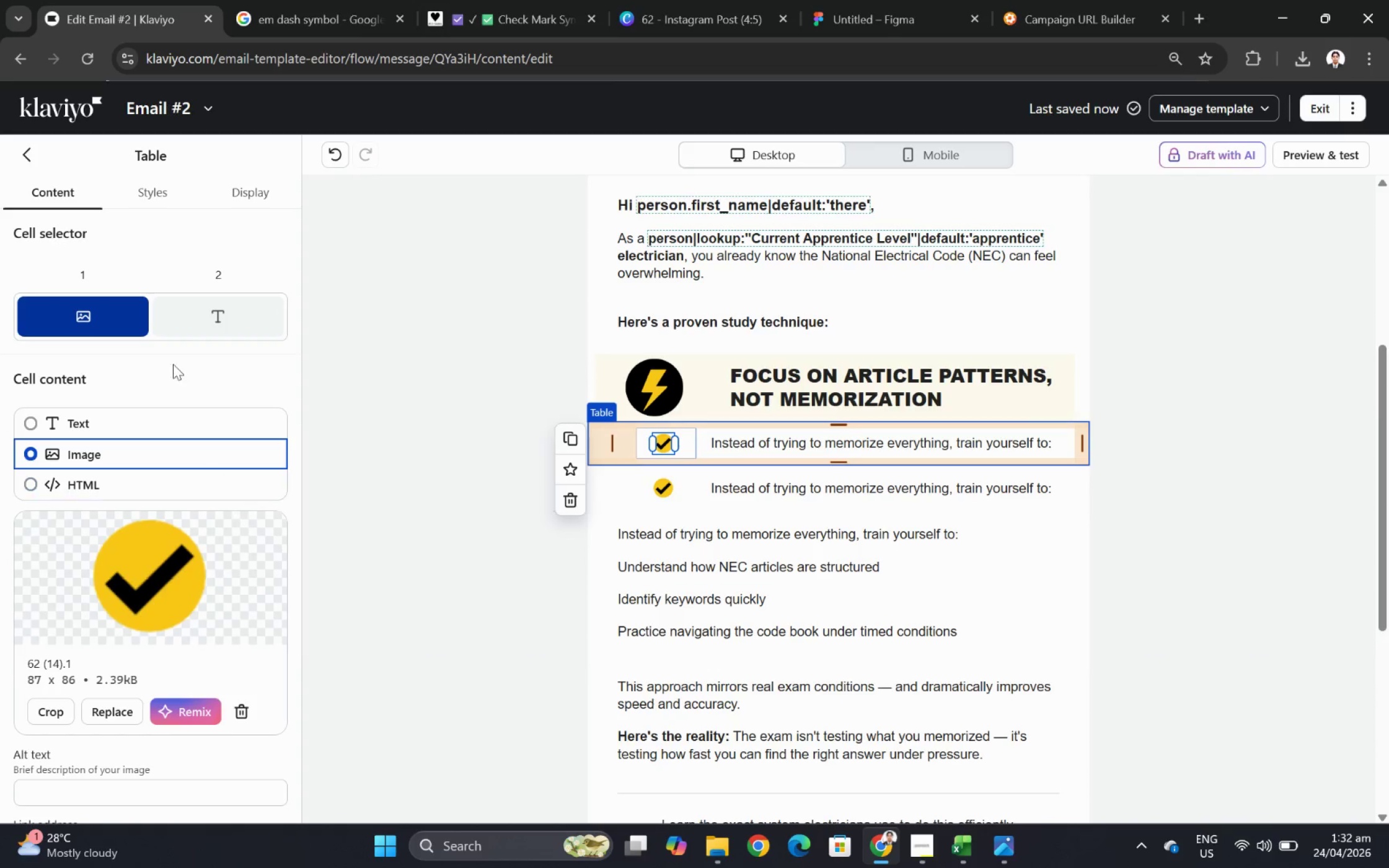 
left_click([135, 183])
 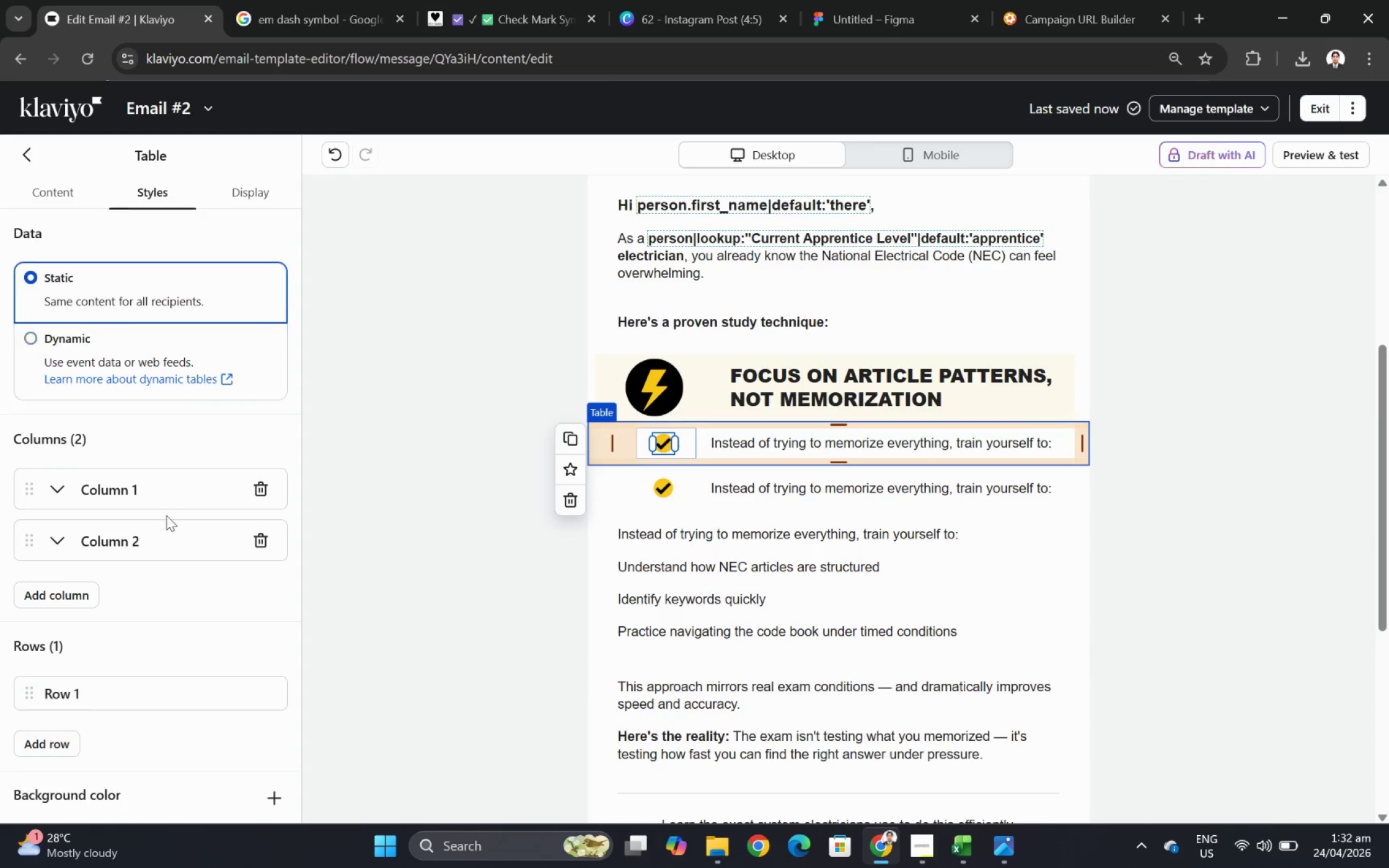 
scroll: coordinate [216, 590], scroll_direction: down, amount: 11.0
 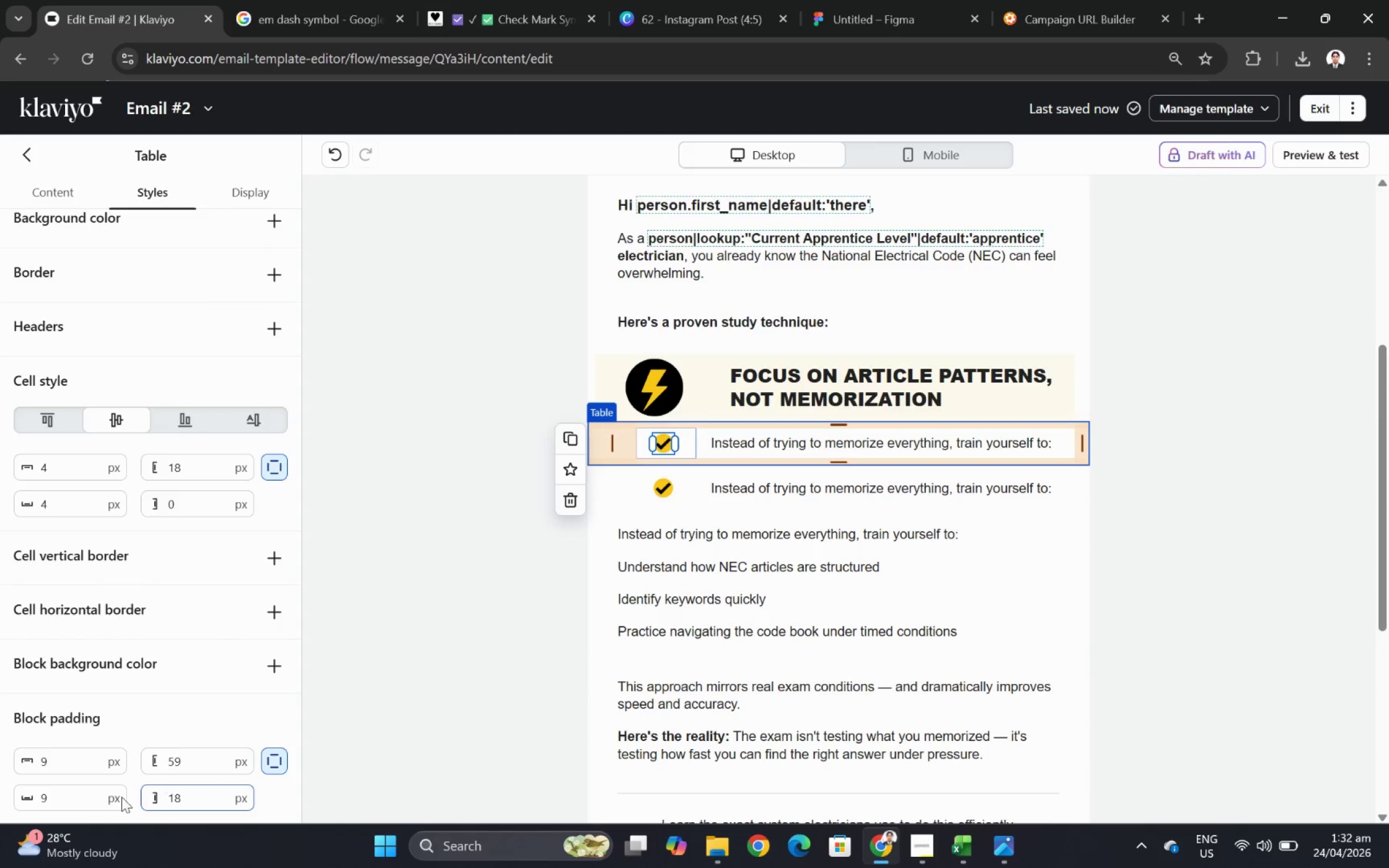 
double_click([81, 793])
 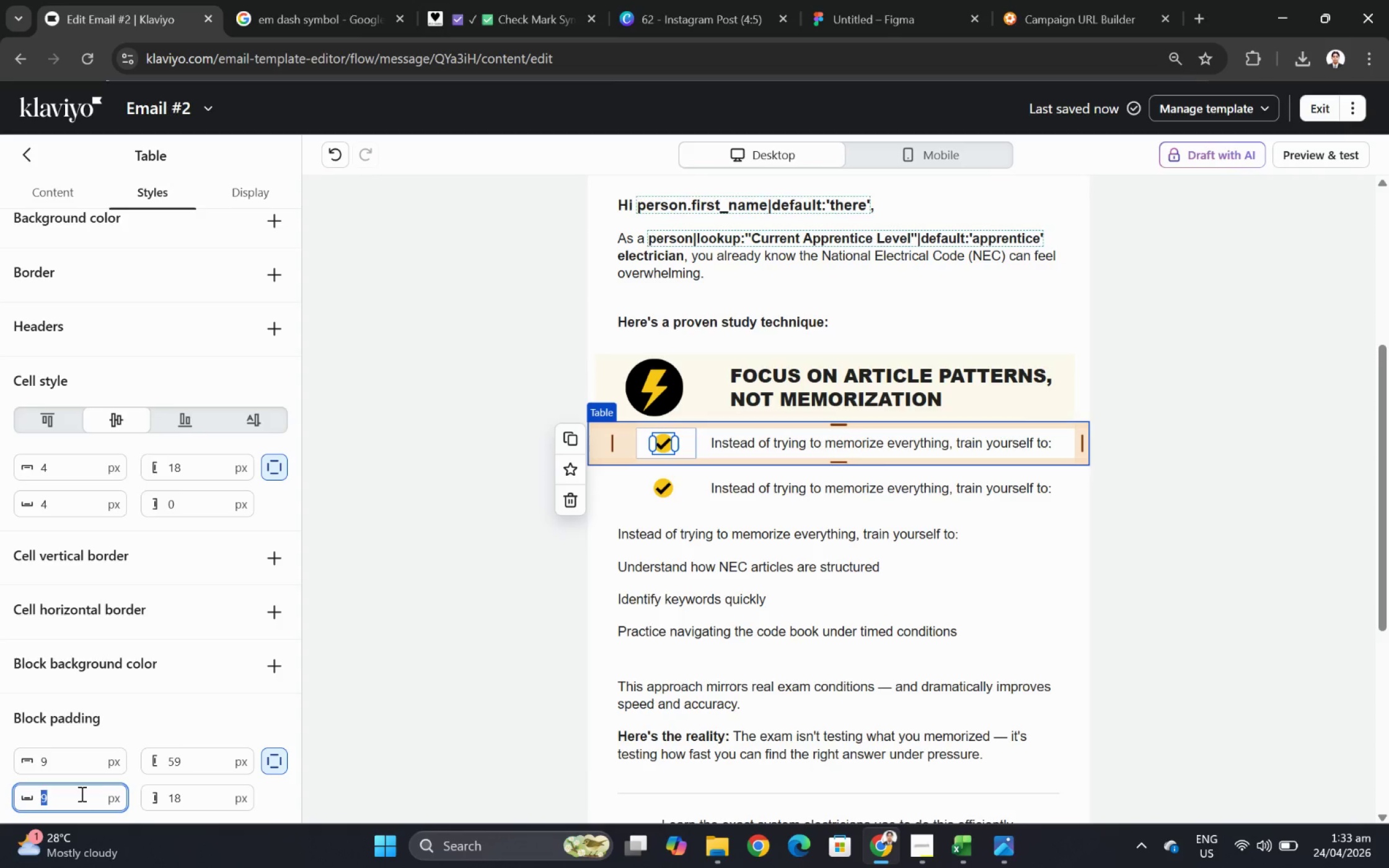 
key(Numpad0)
 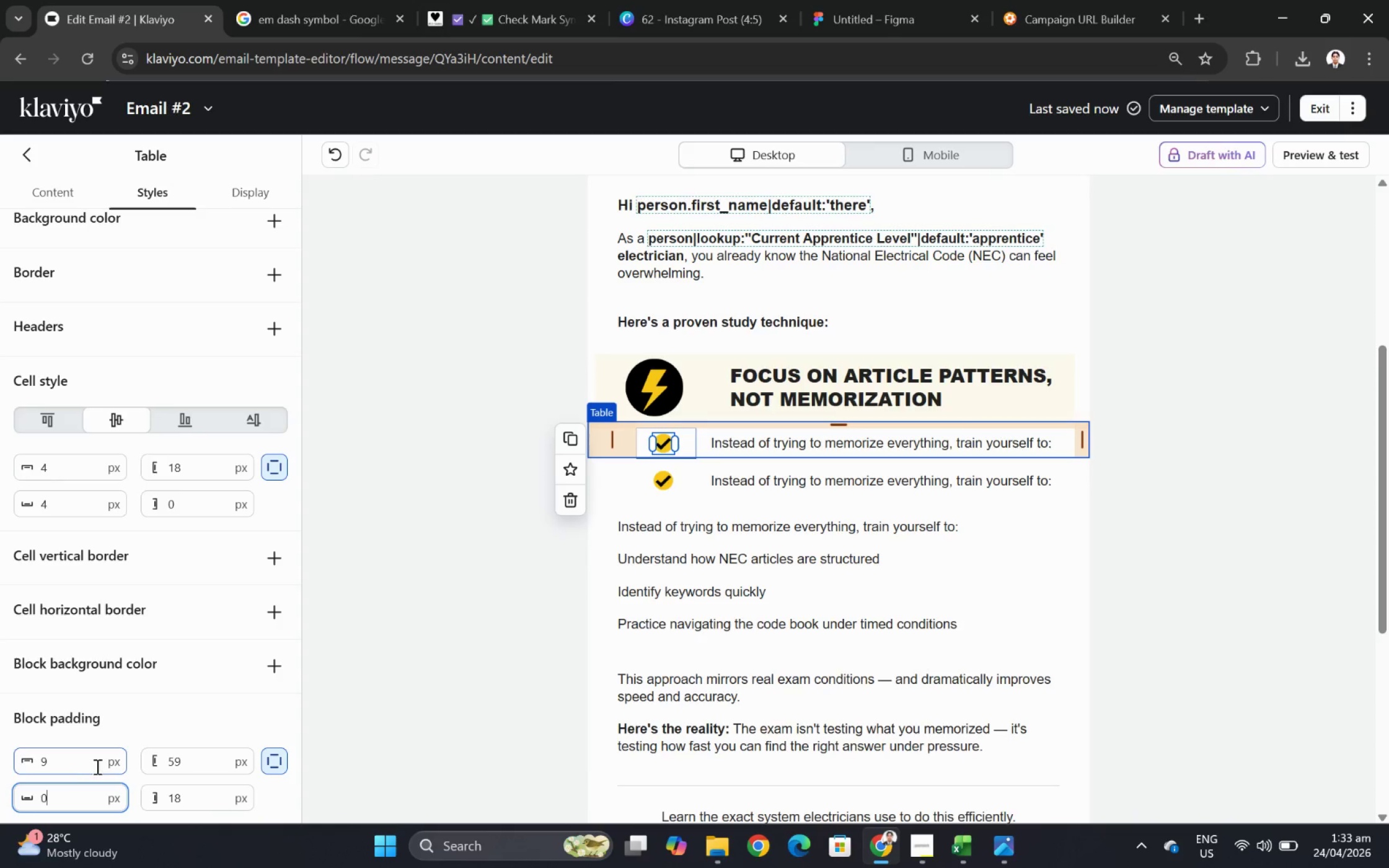 
left_click([770, 477])
 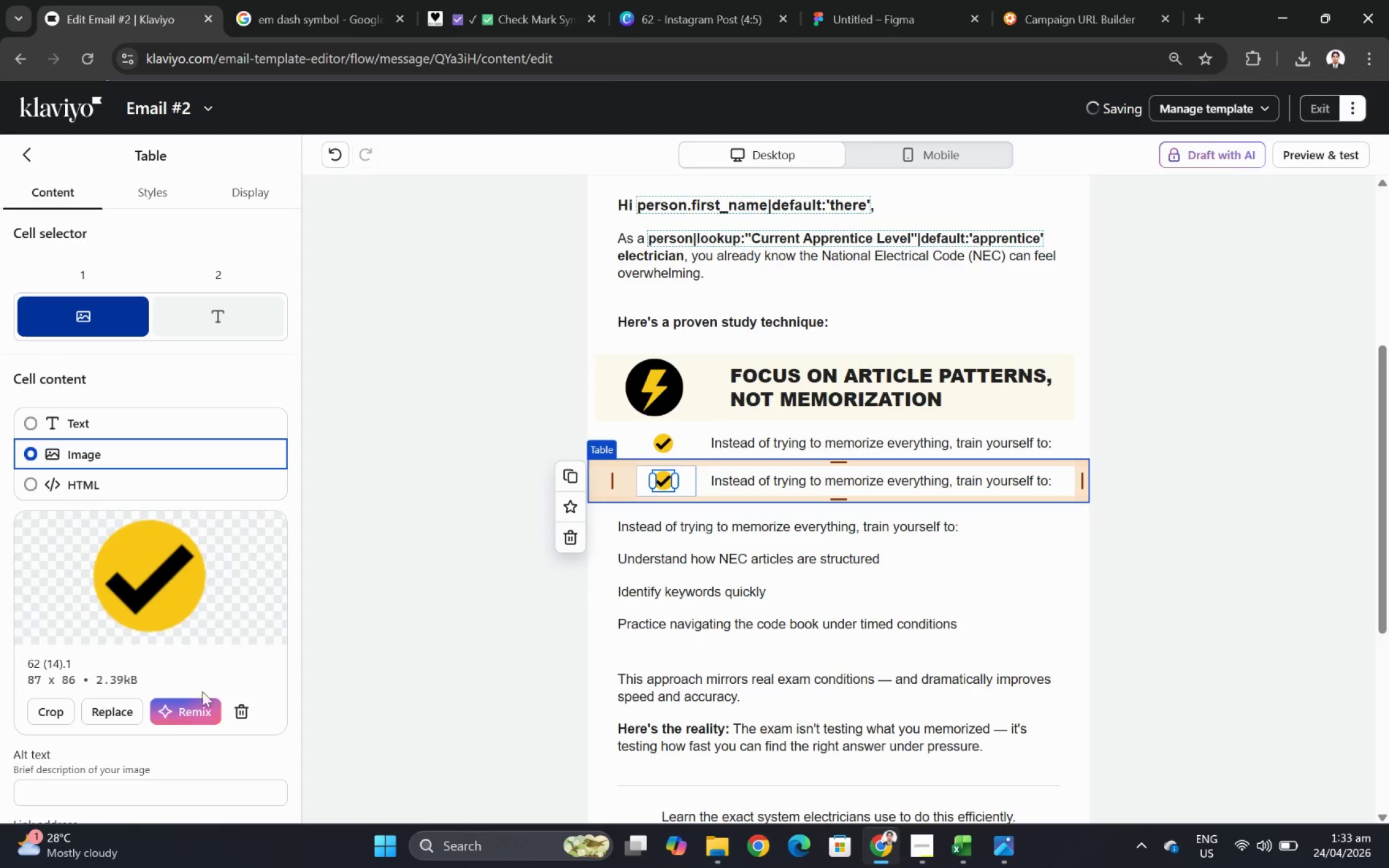 
scroll: coordinate [150, 667], scroll_direction: down, amount: 9.0
 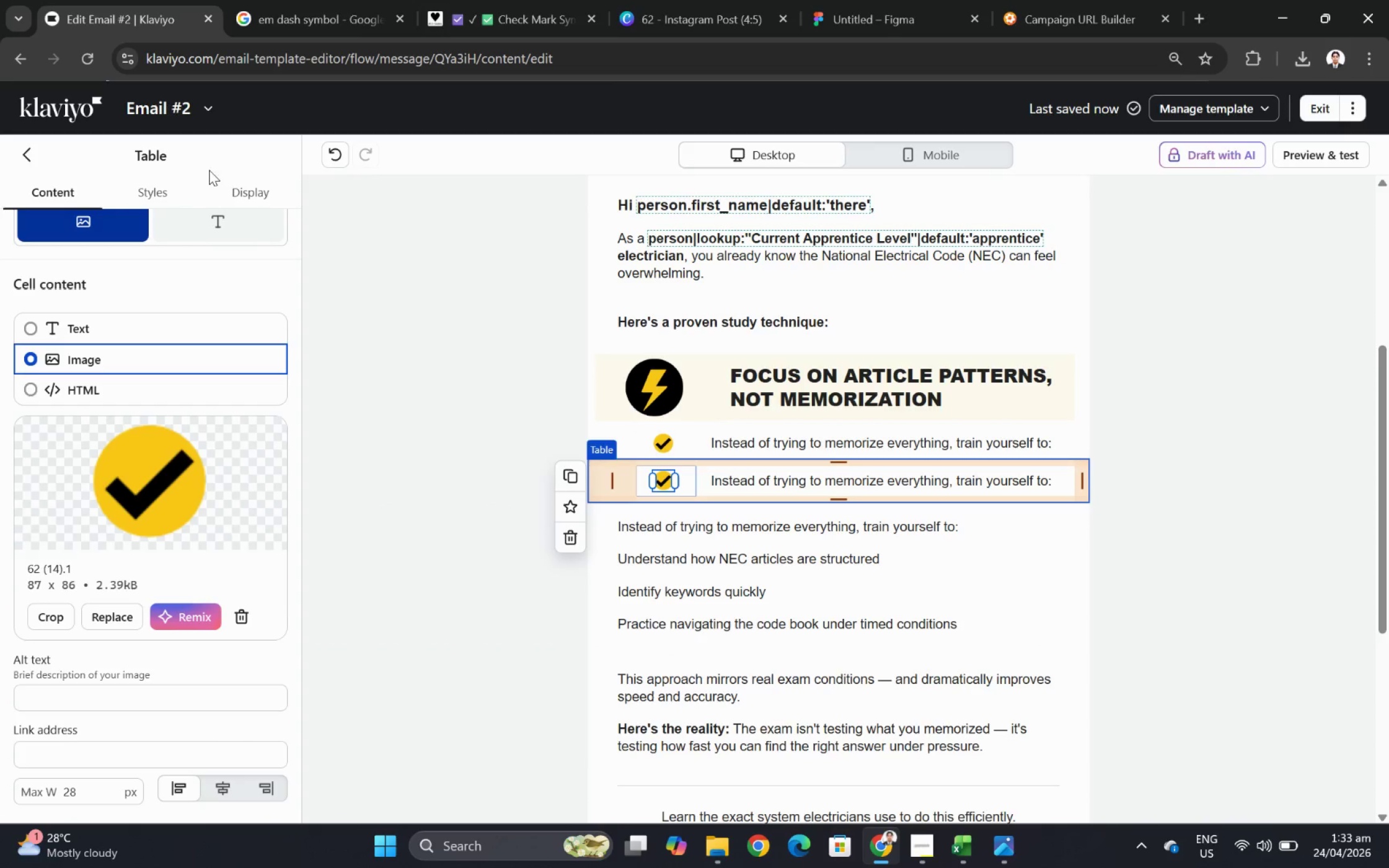 
left_click([162, 180])
 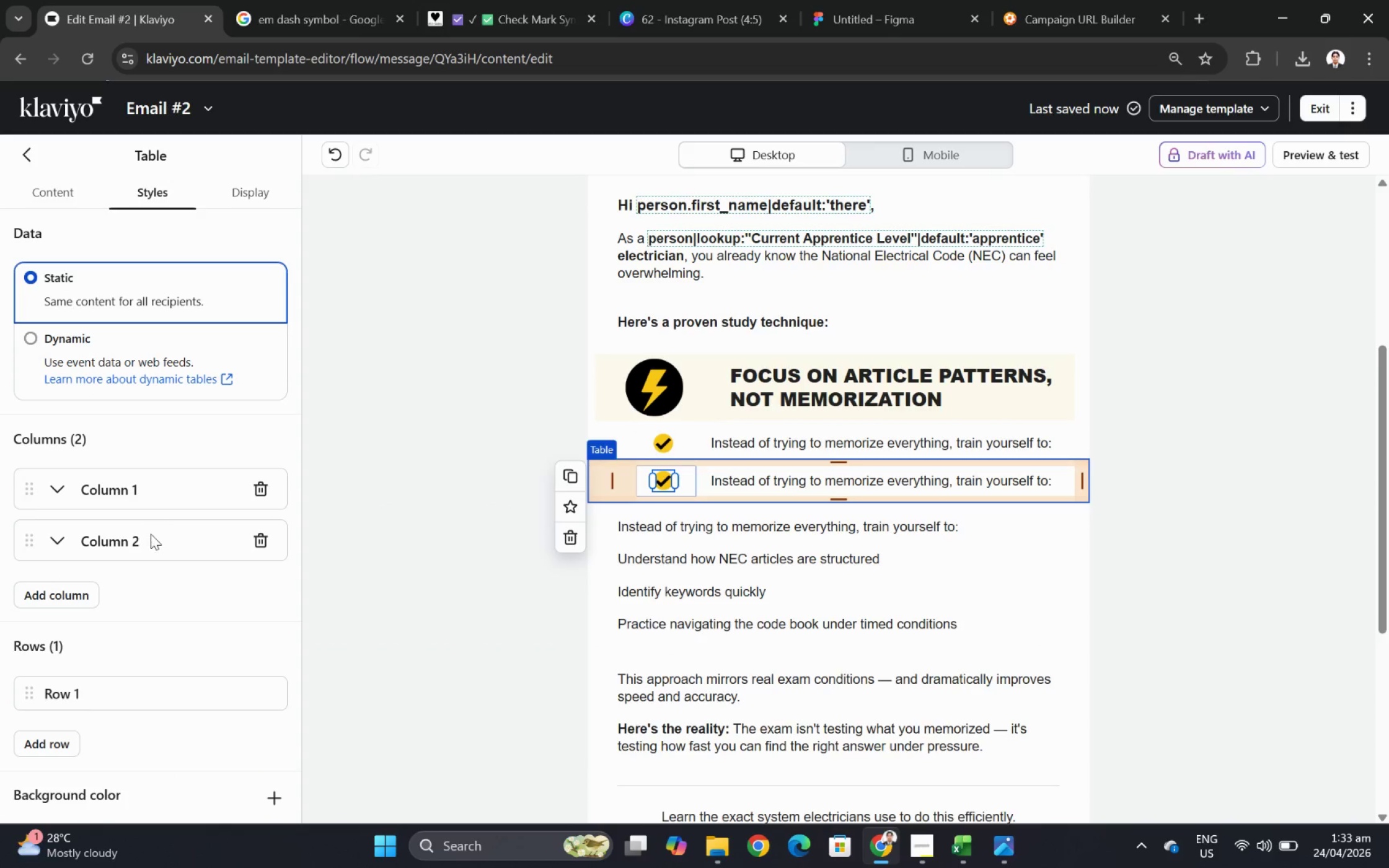 
scroll: coordinate [139, 769], scroll_direction: down, amount: 10.0
 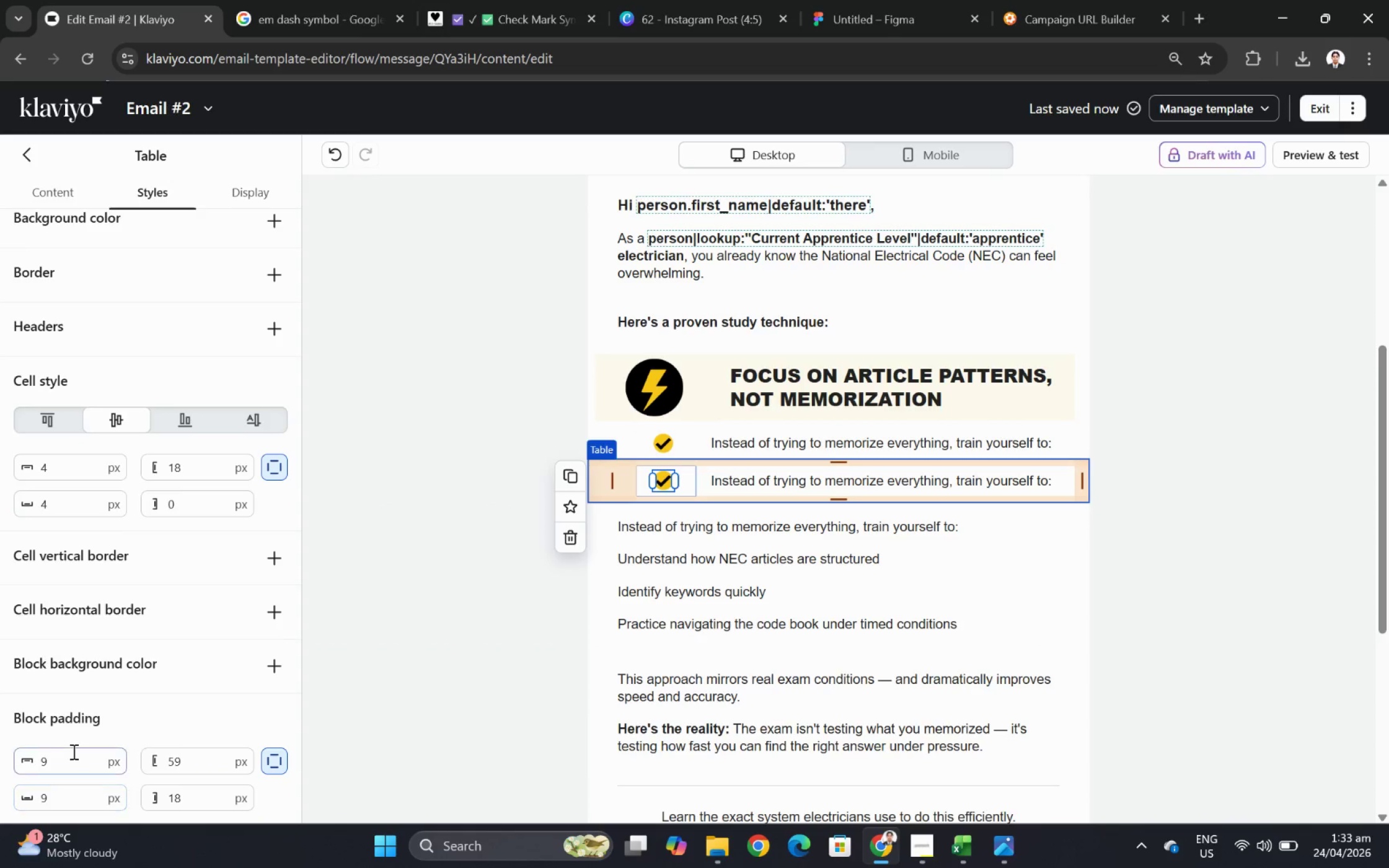 
double_click([73, 751])
 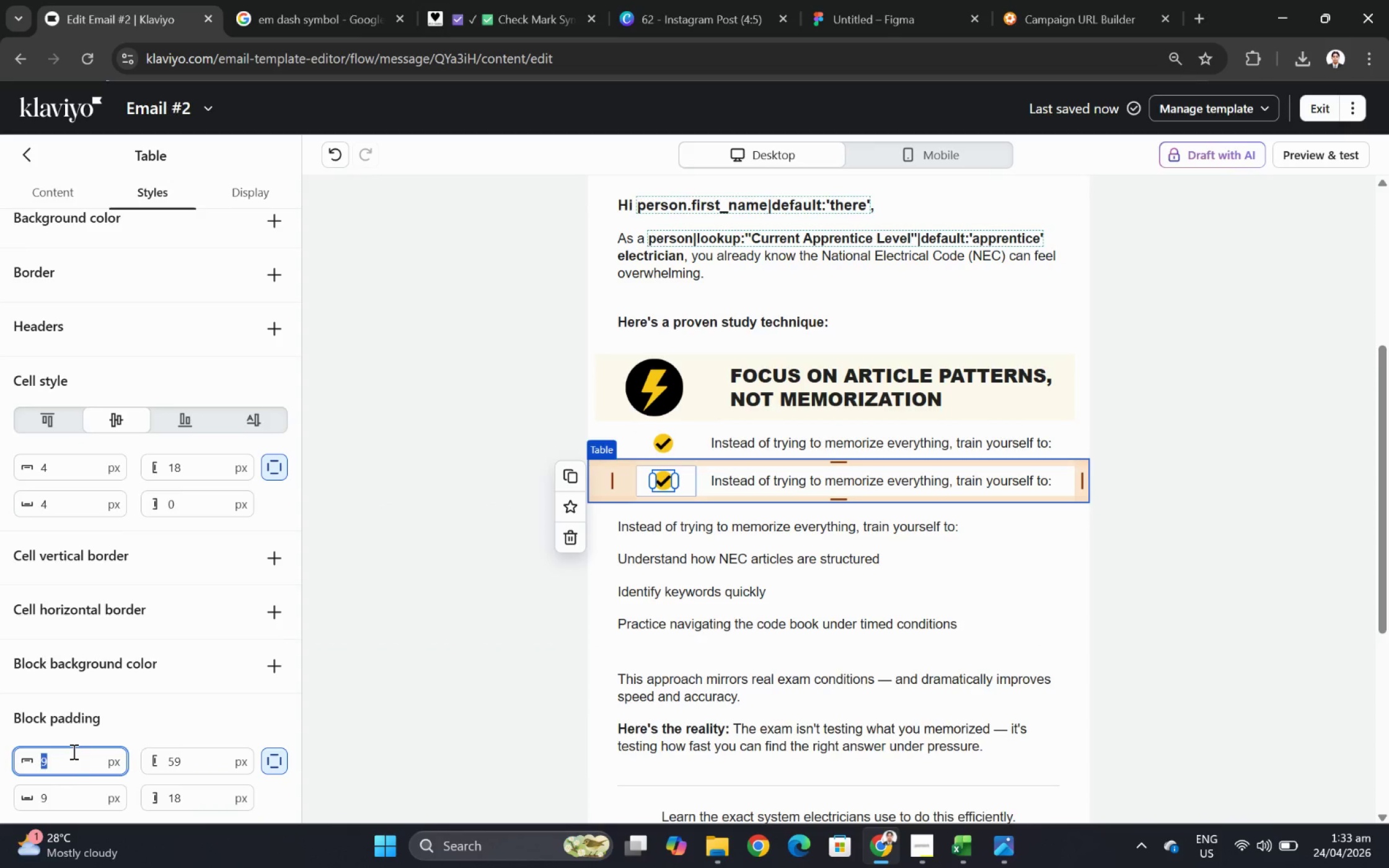 
key(Numpad0)
 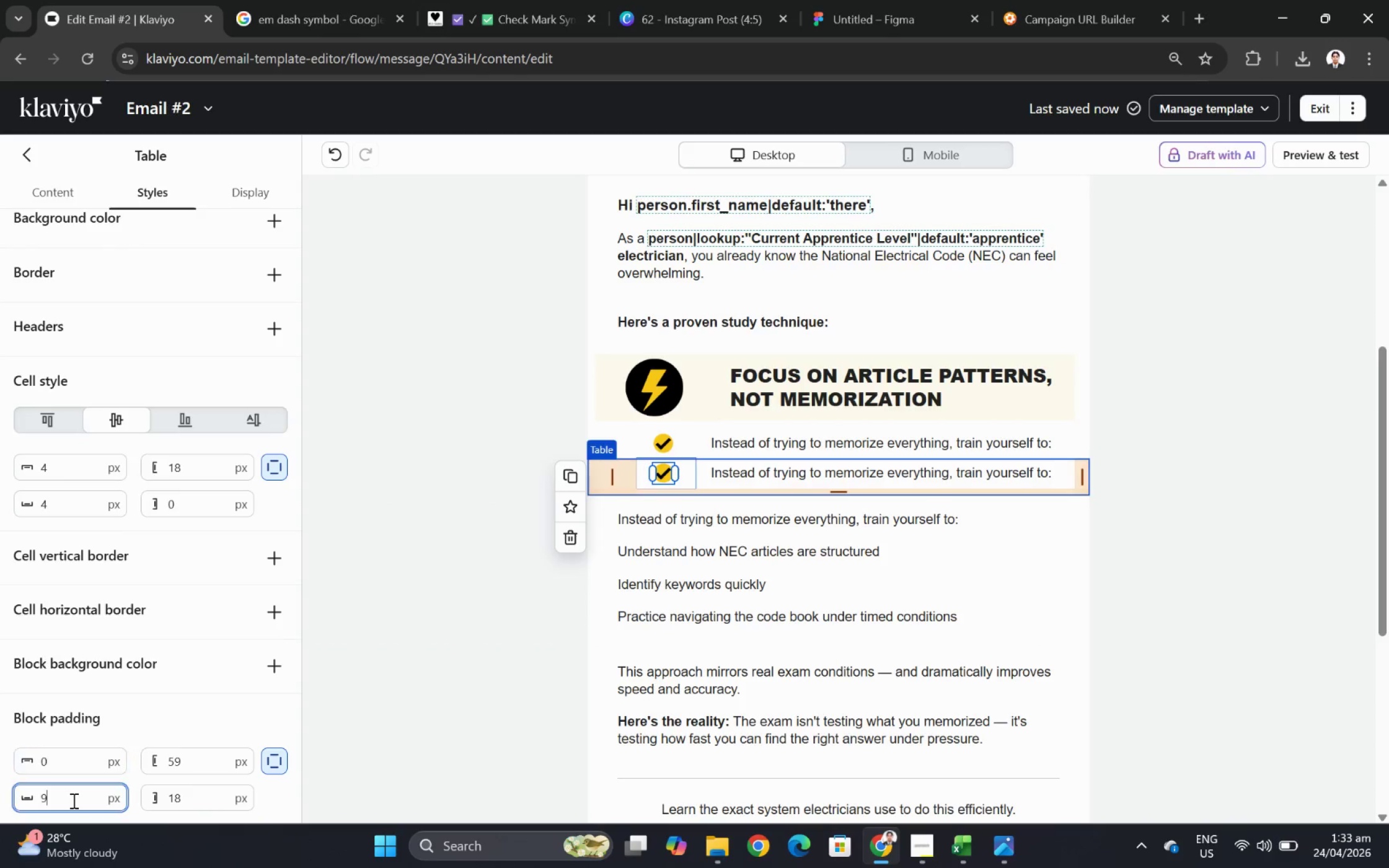 
double_click([73, 800])
 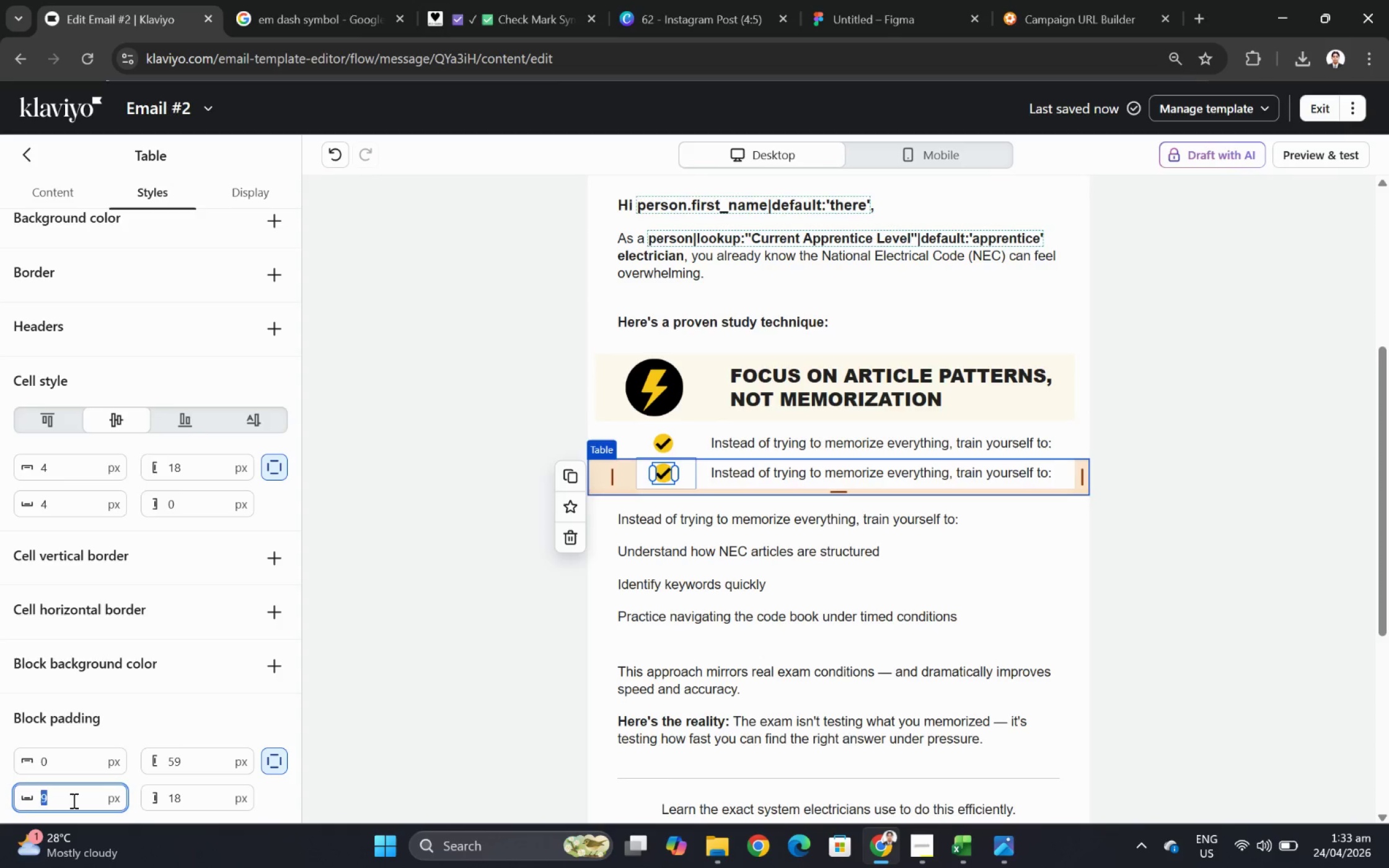 
key(Numpad0)
 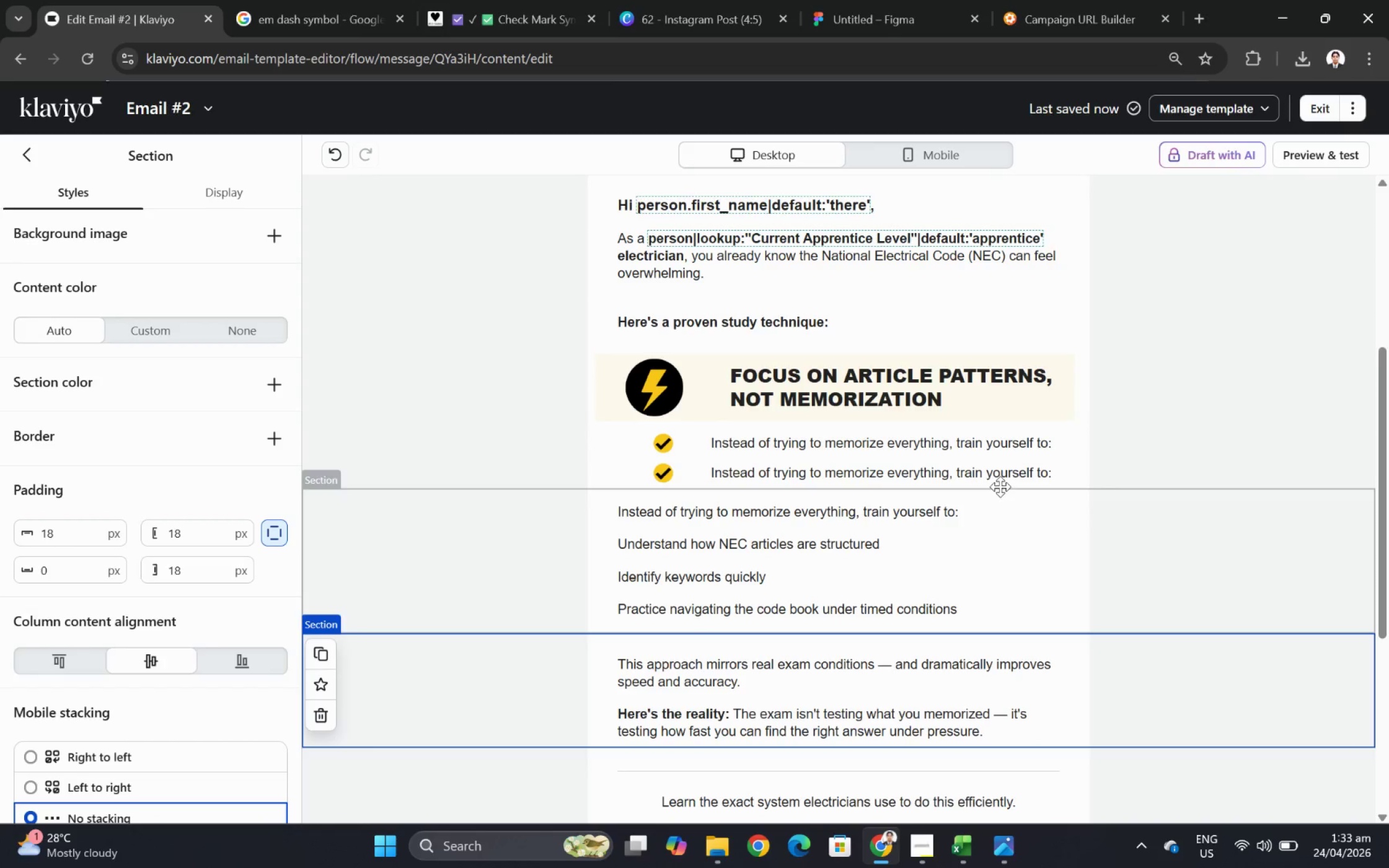 
wait(5.36)
 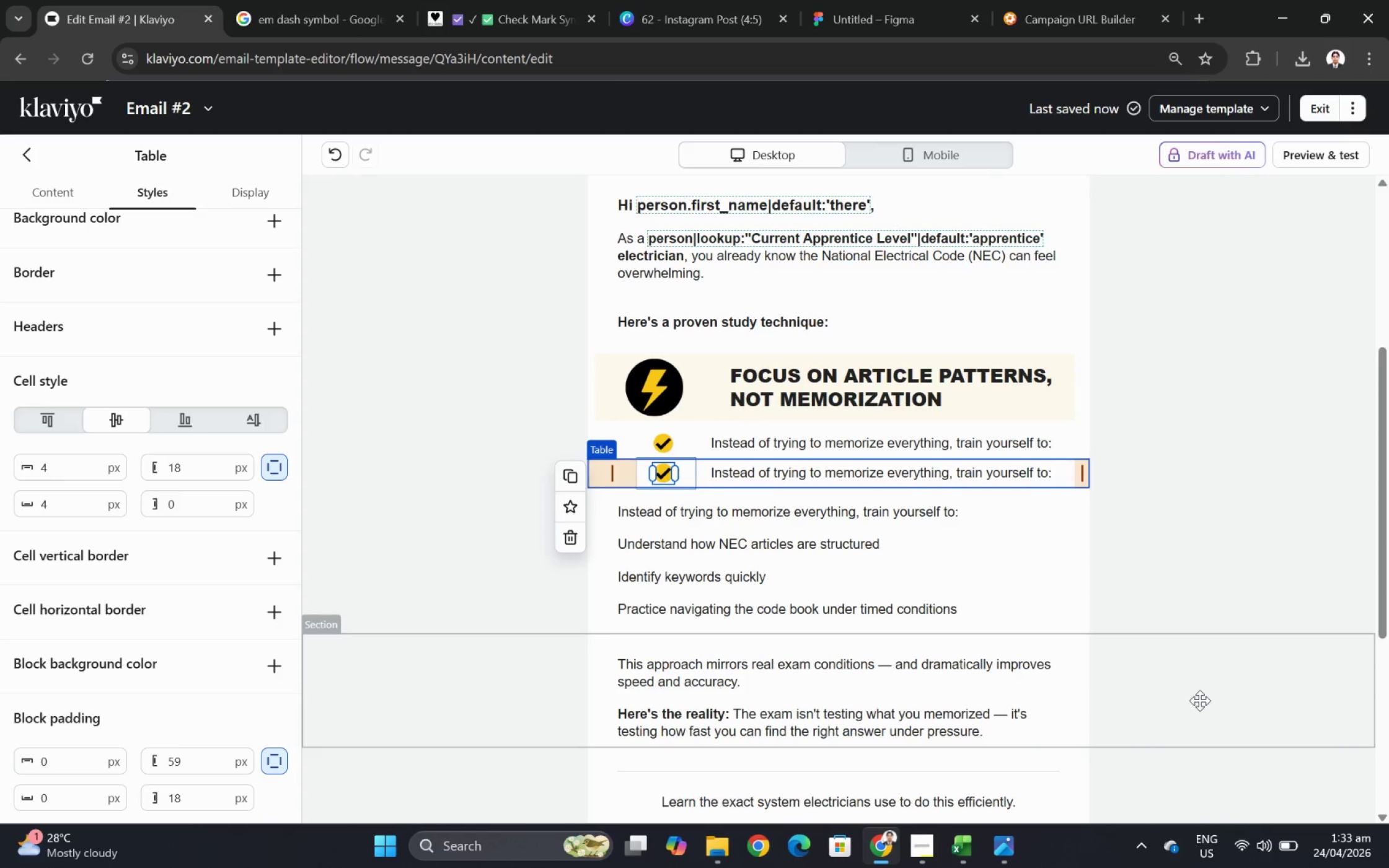 
double_click([859, 537])
 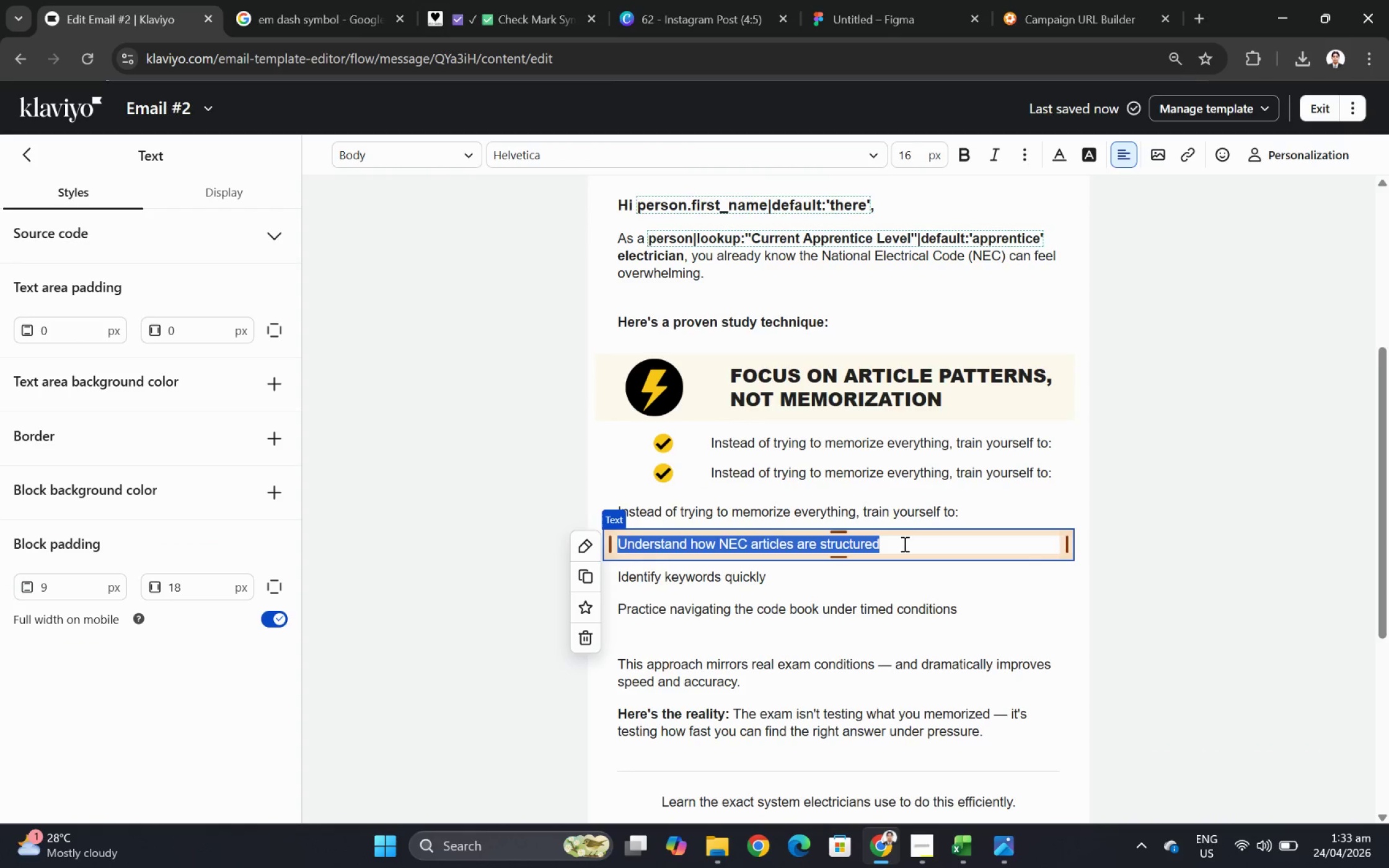 
key(Control+C)
 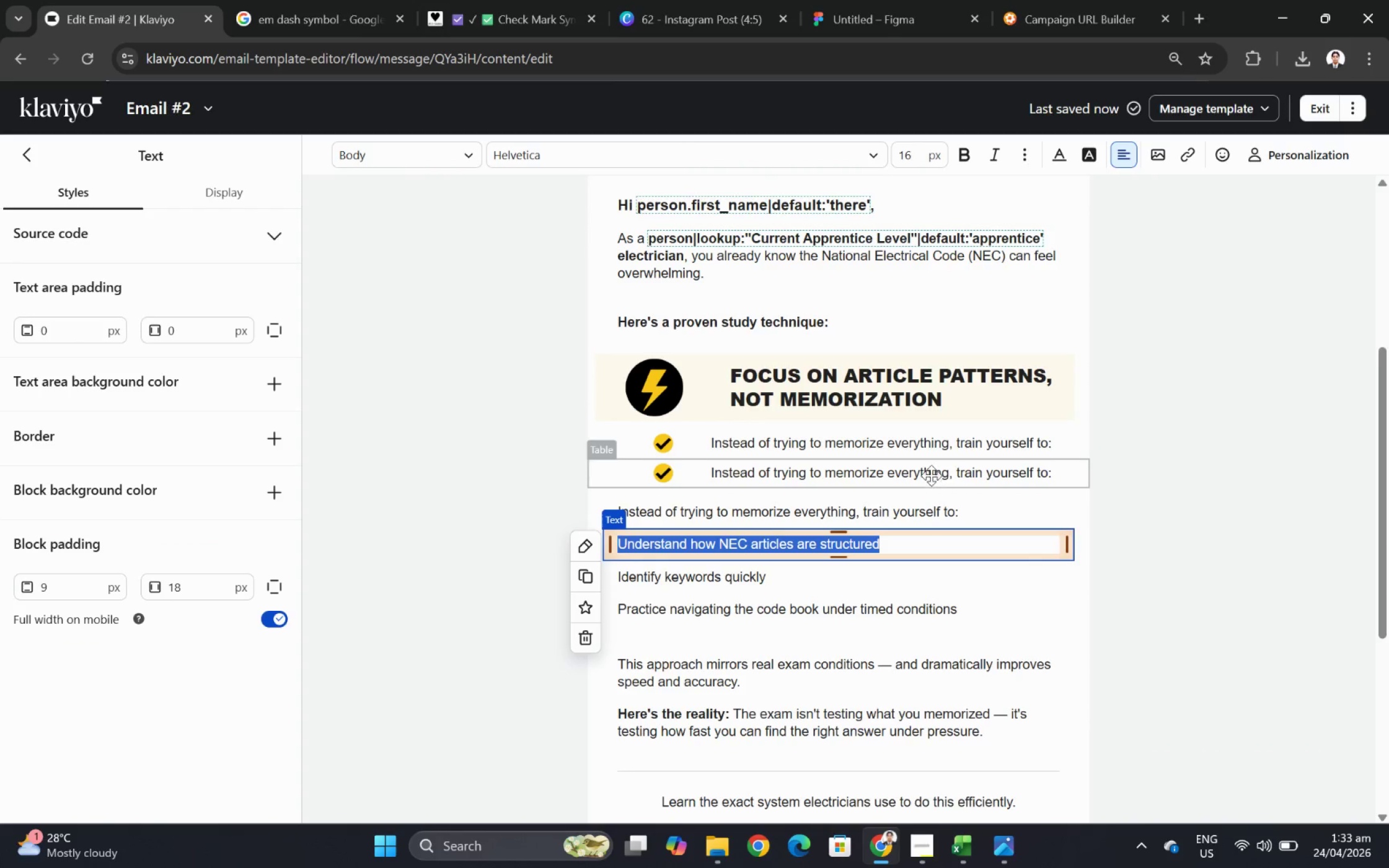 
double_click([931, 474])
 